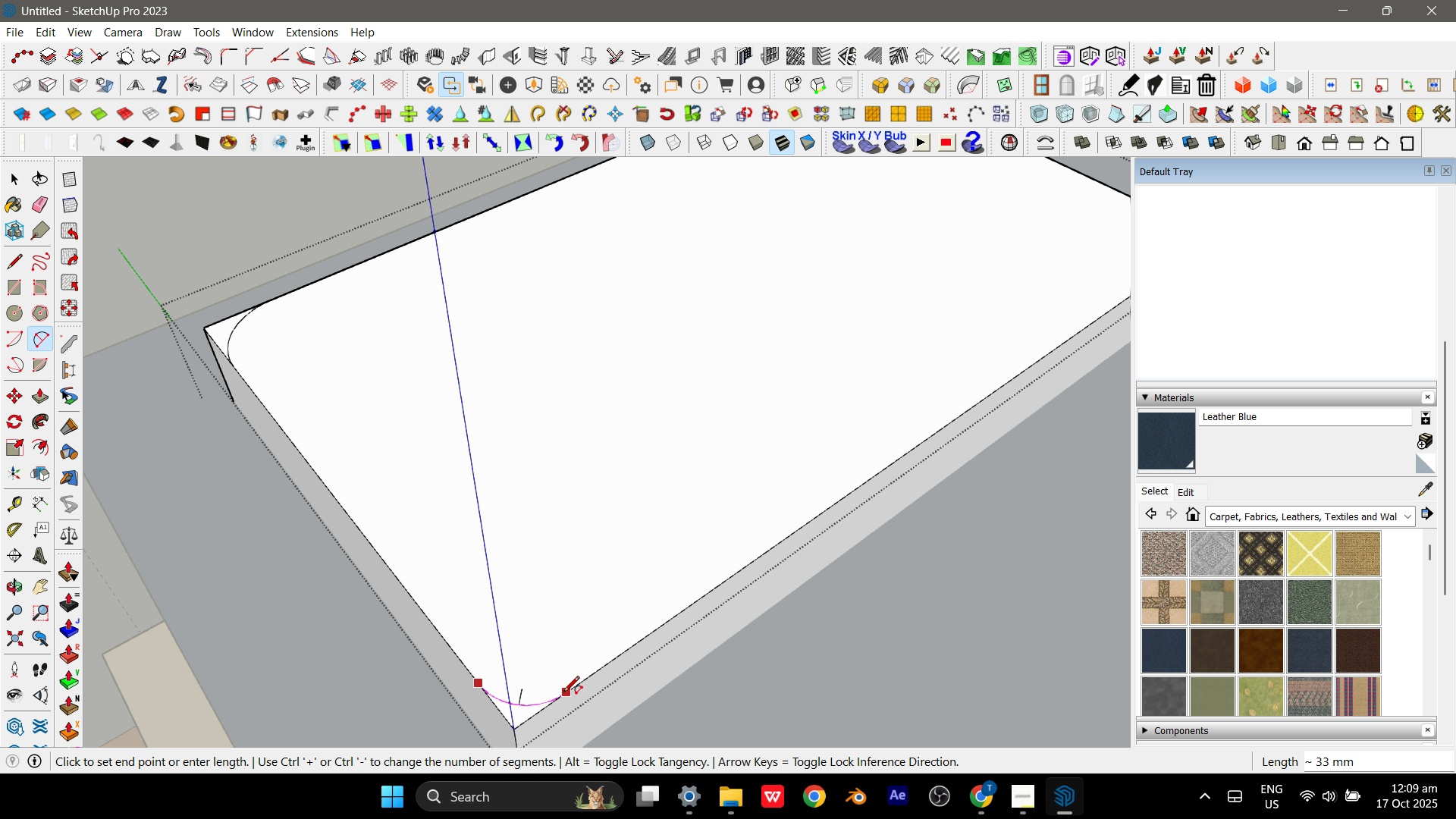 
key(Escape)
 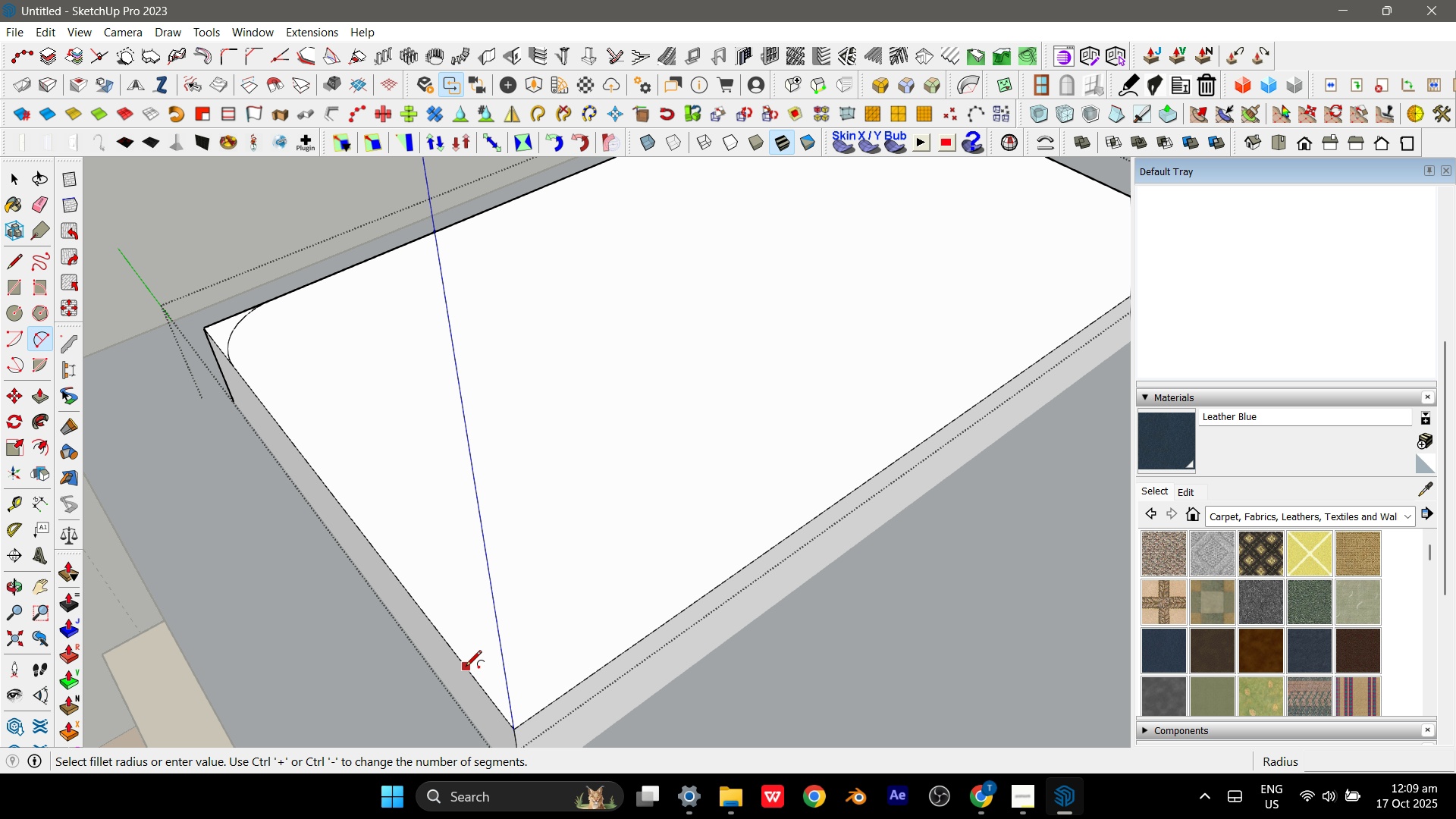 
left_click([466, 667])
 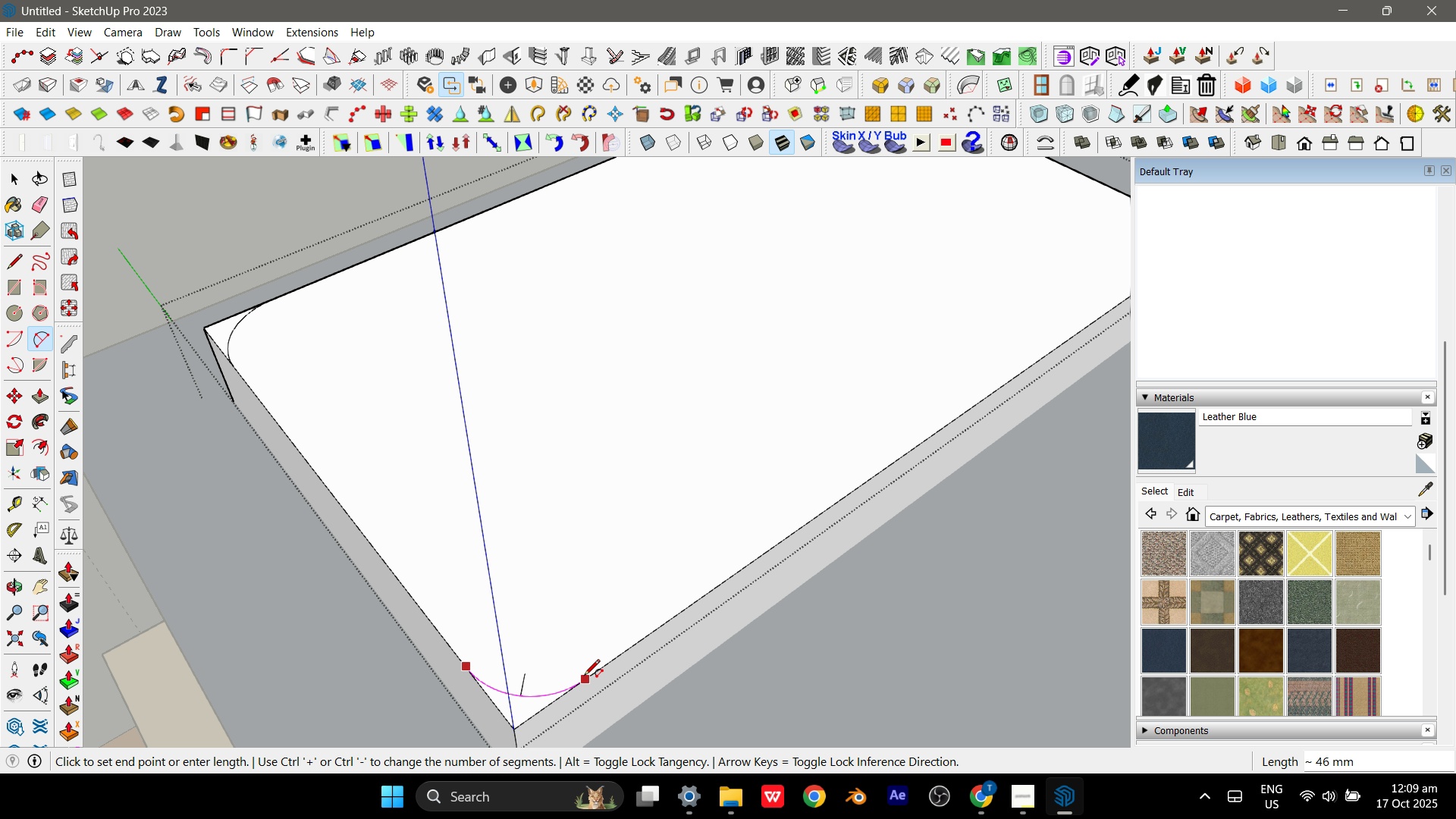 
left_click([584, 676])
 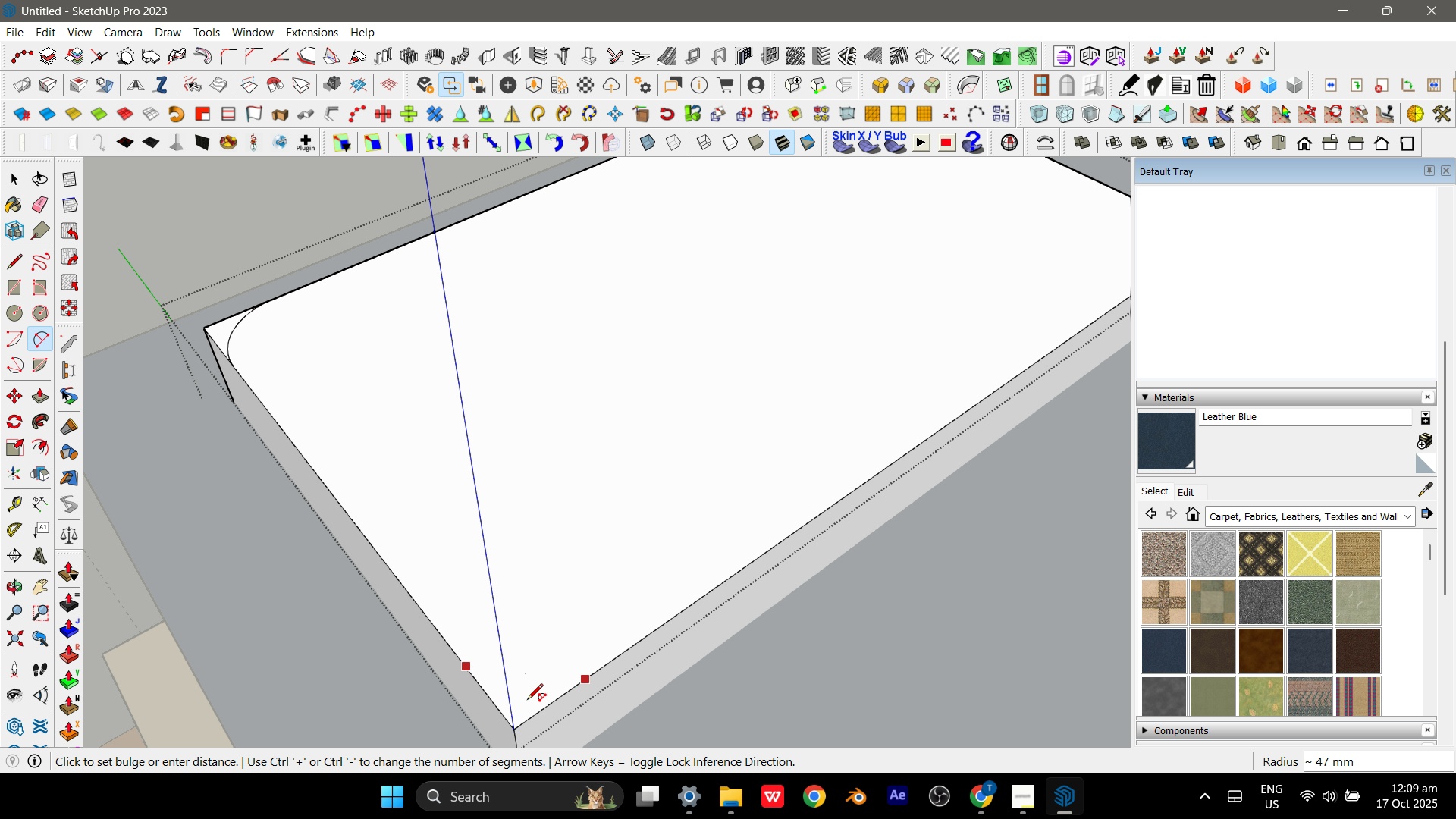 
scroll: coordinate [527, 692], scroll_direction: up, amount: 3.0
 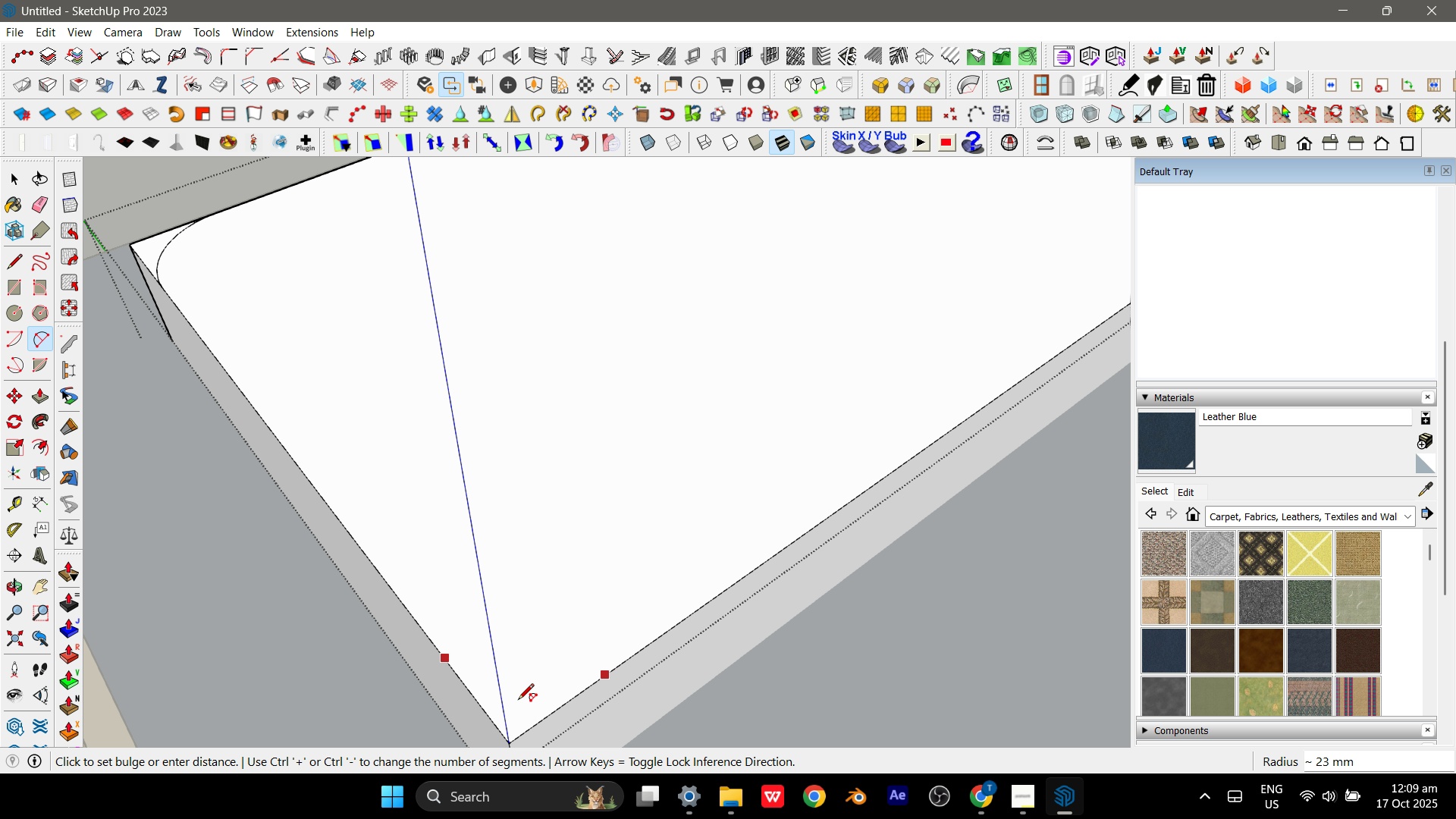 
left_click([516, 702])
 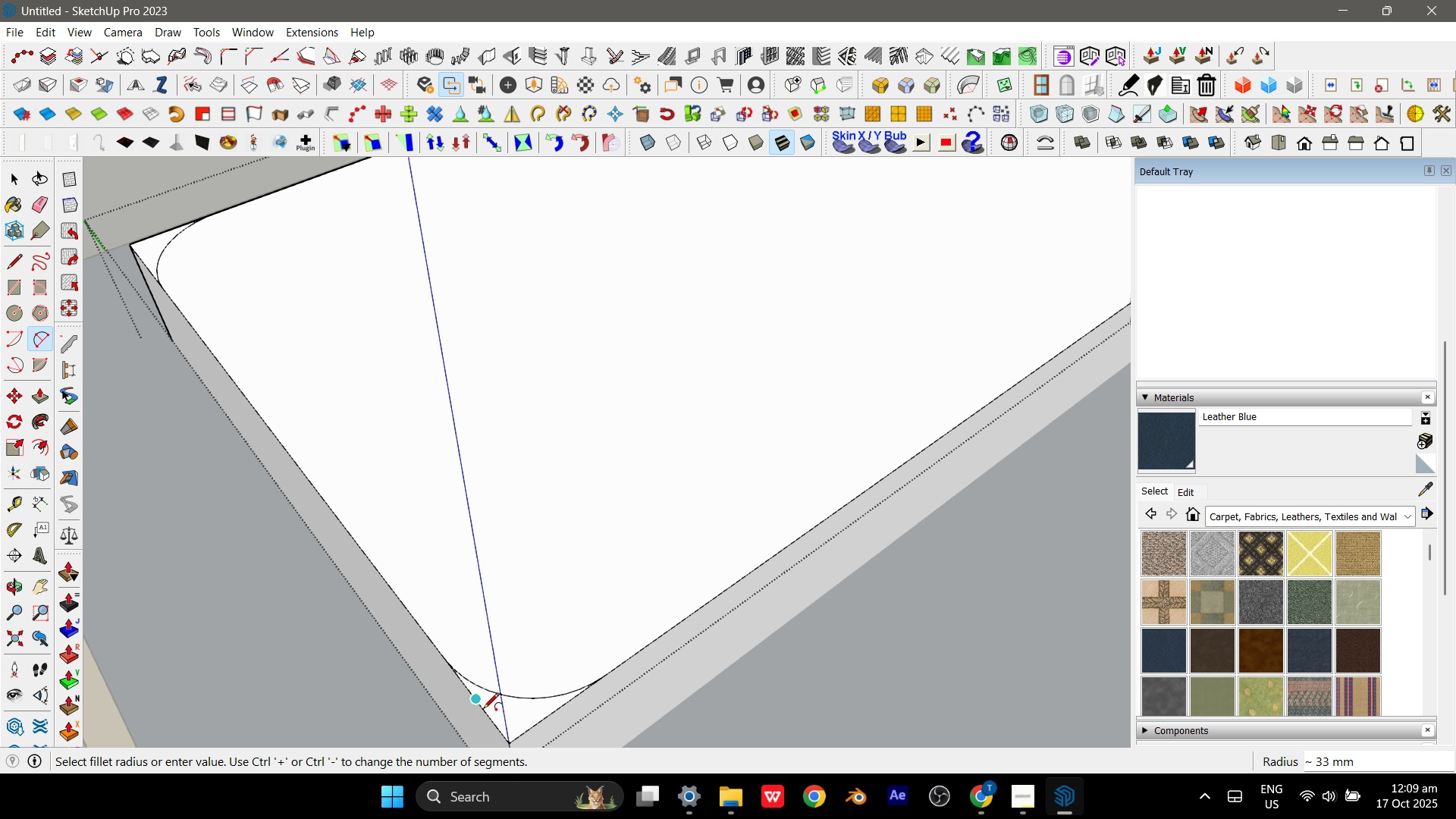 
scroll: coordinate [1005, 404], scroll_direction: down, amount: 3.0
 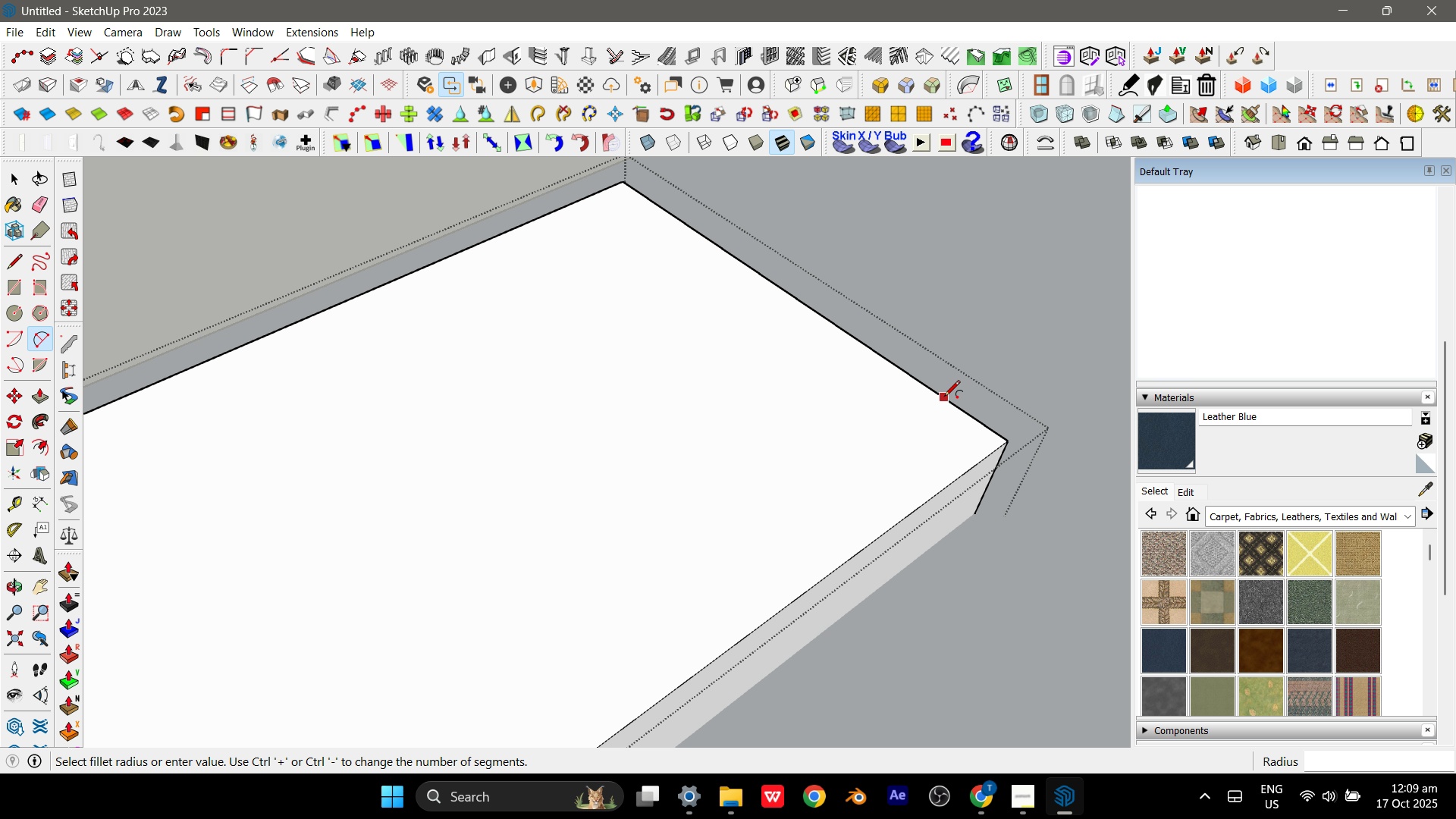 
left_click([940, 395])
 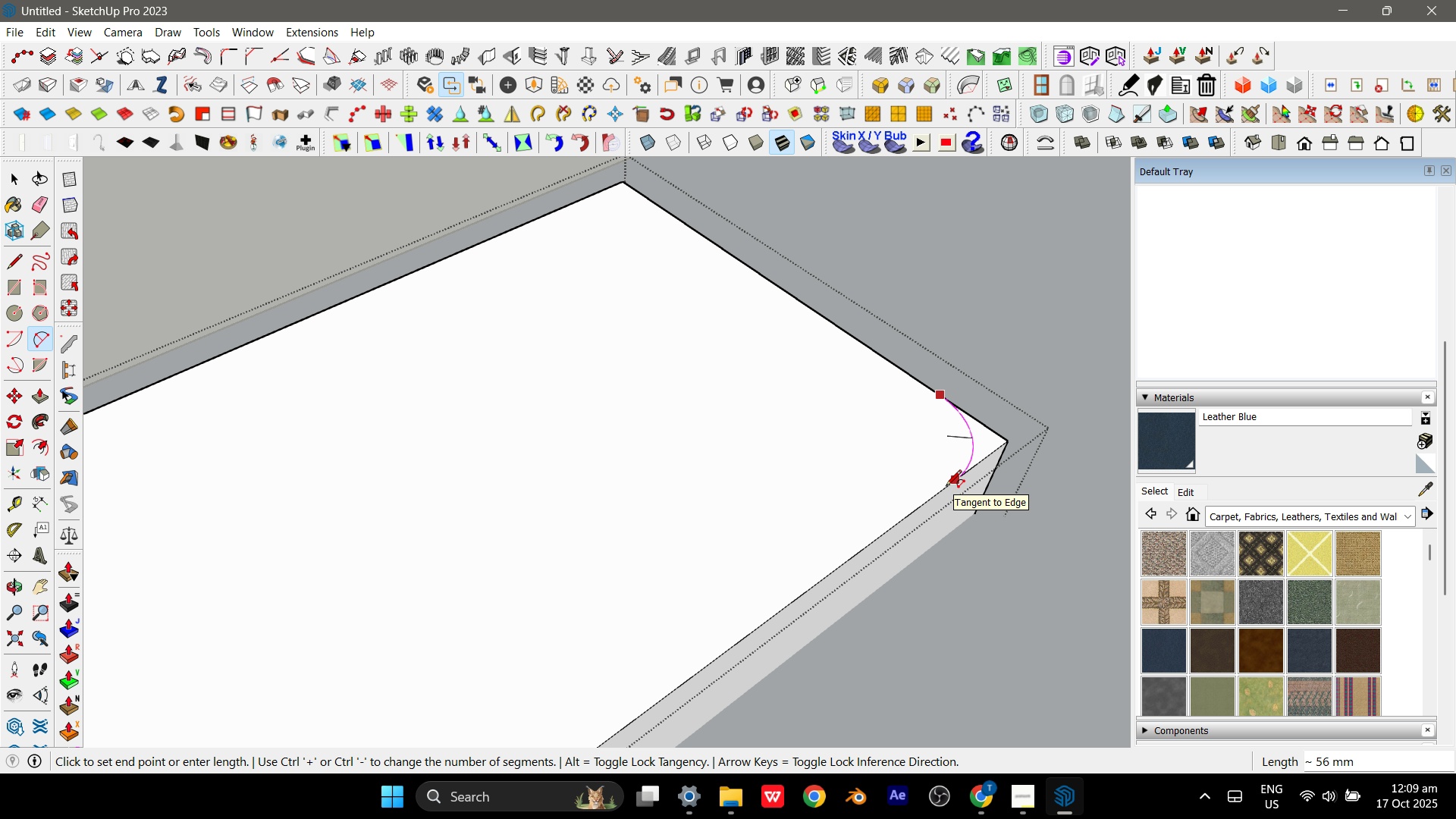 
left_click([946, 487])
 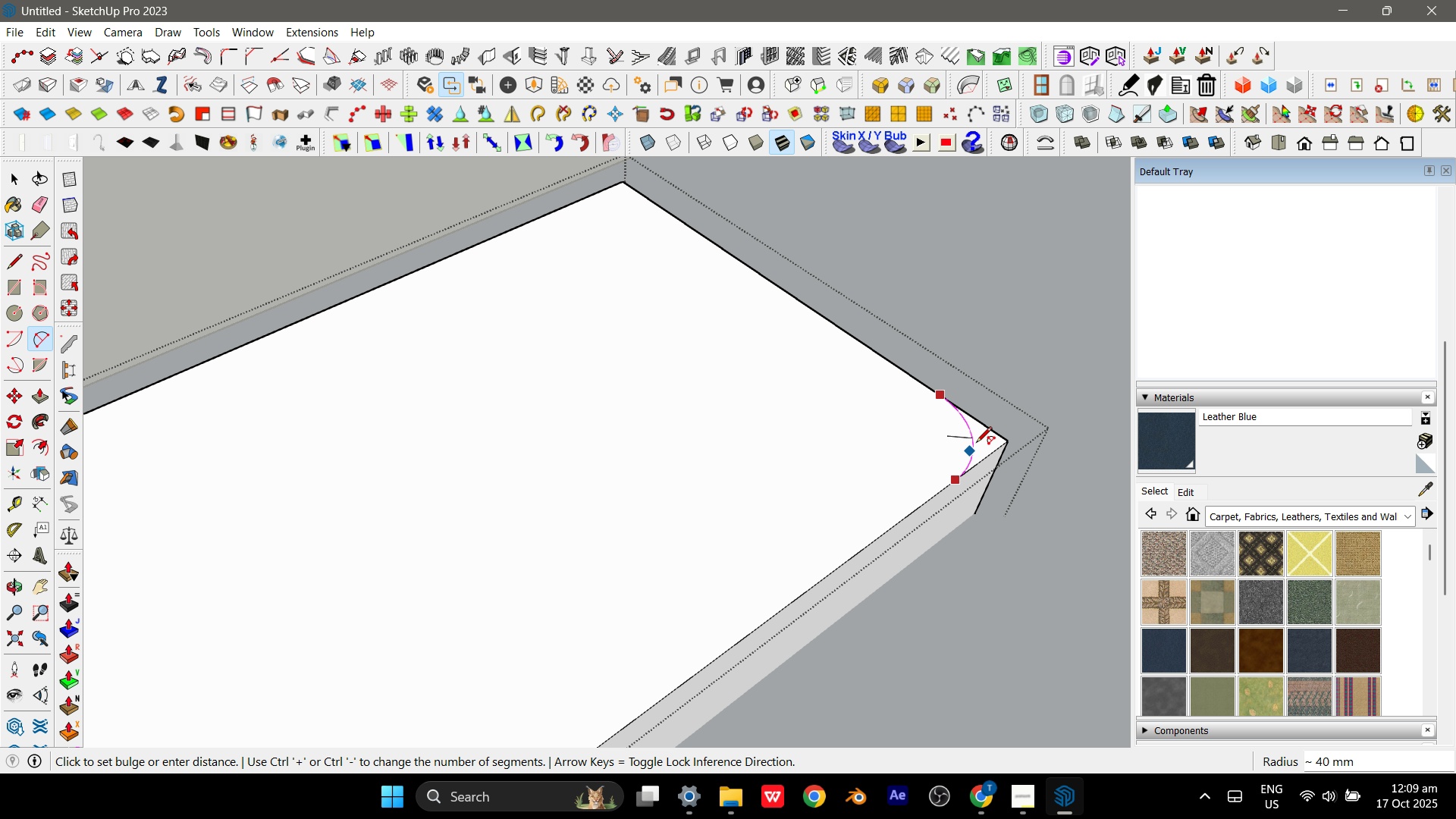 
left_click([977, 444])
 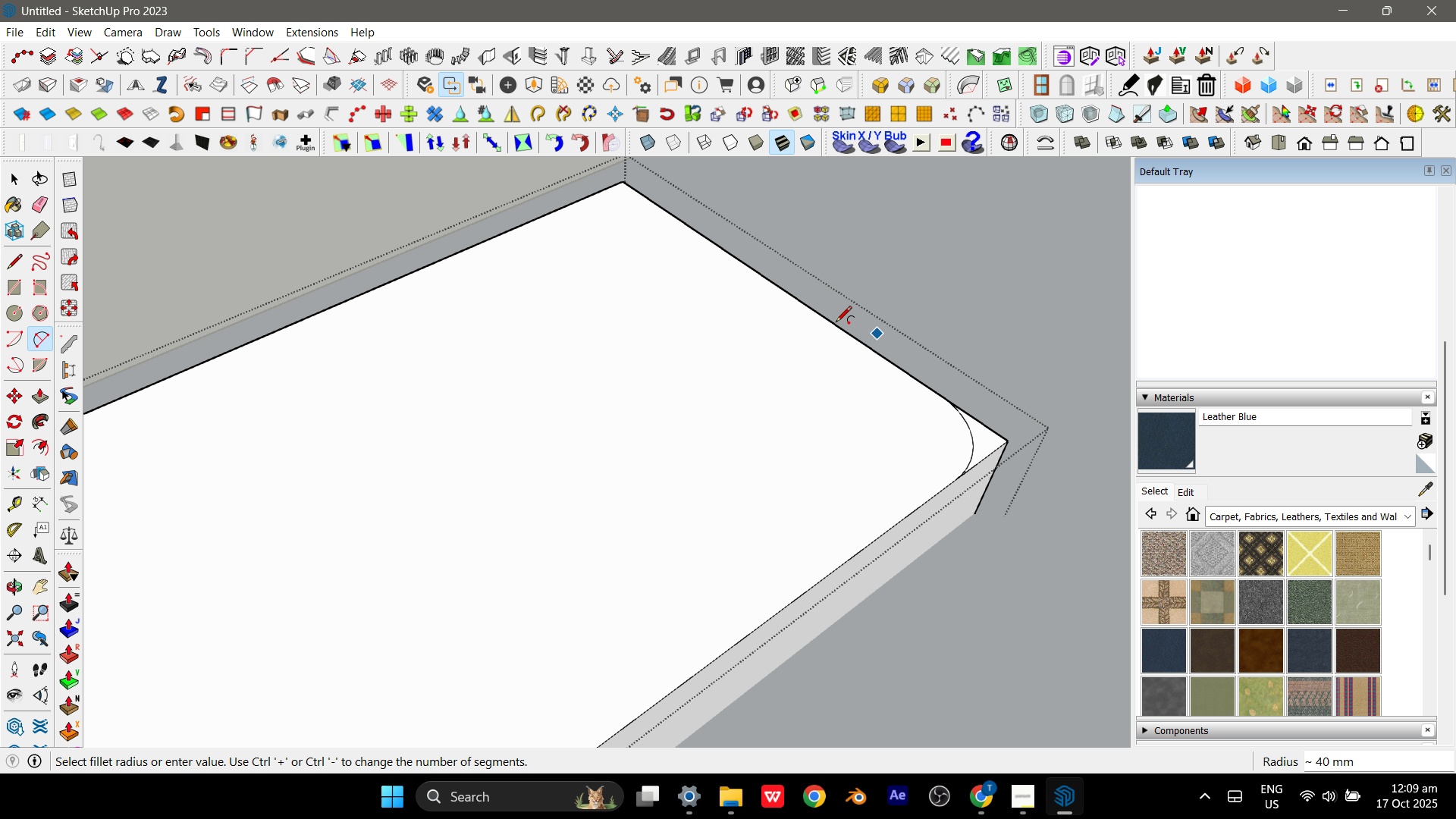 
scroll: coordinate [602, 171], scroll_direction: none, amount: 0.0
 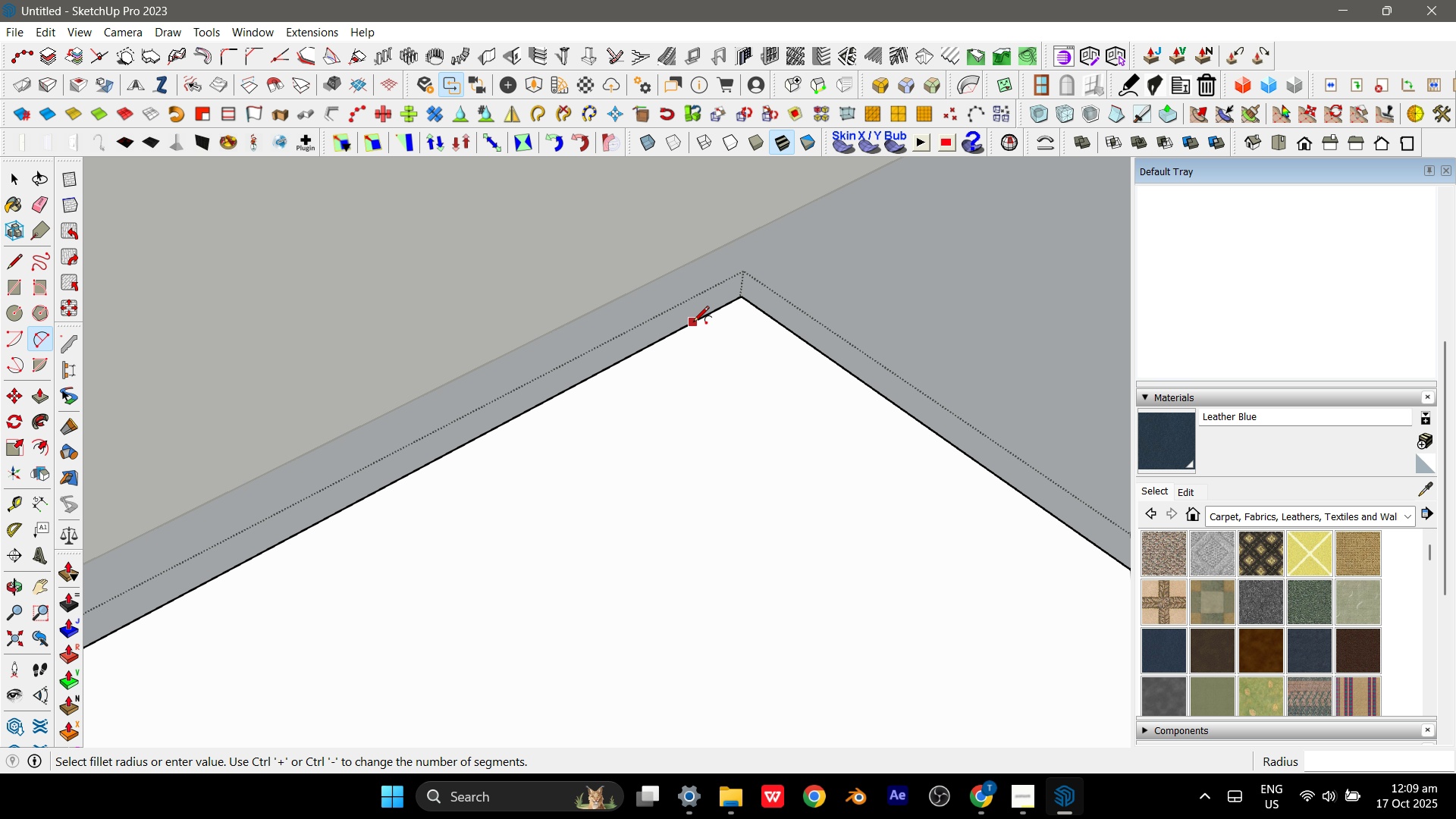 
left_click([693, 322])
 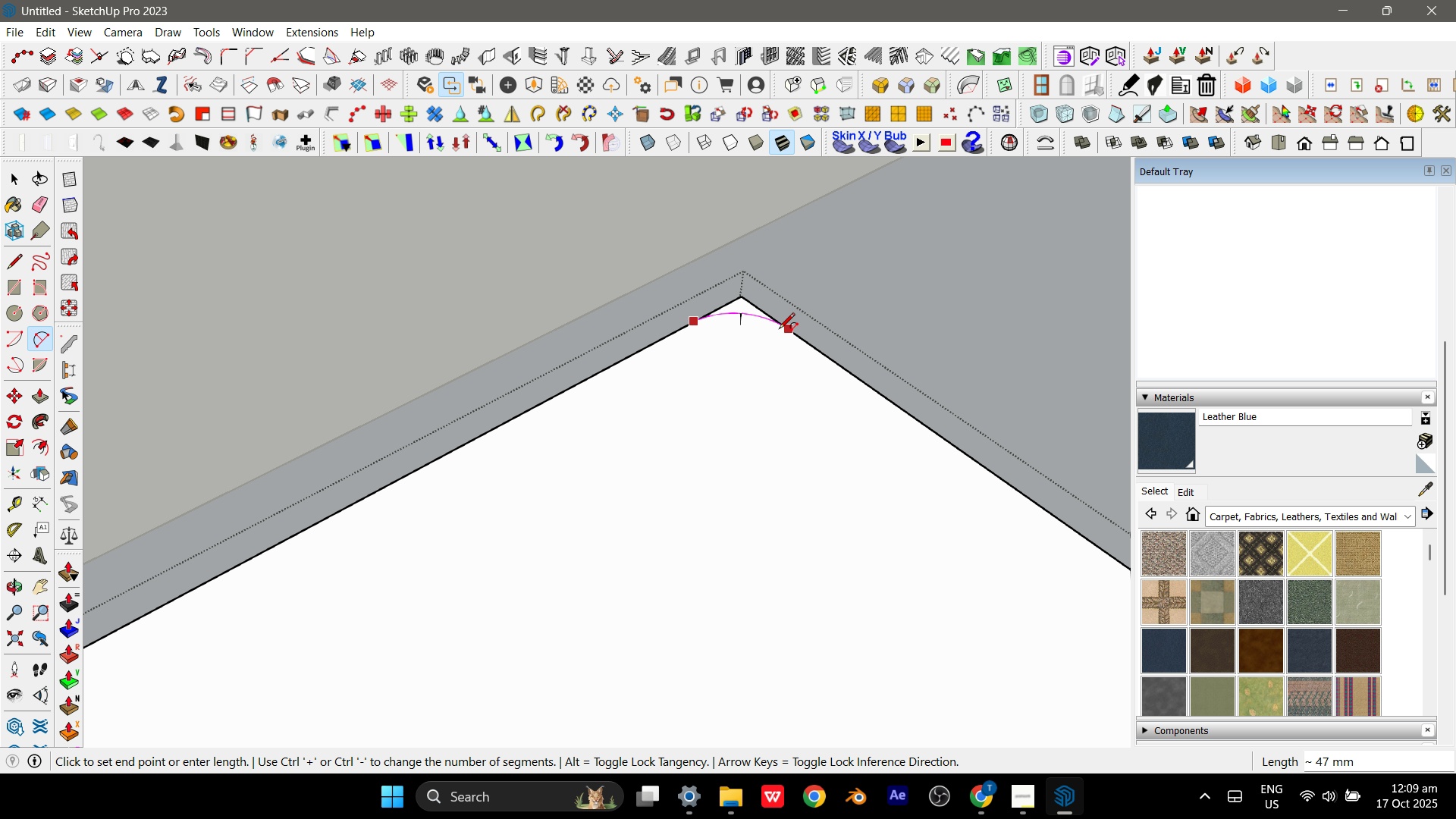 
left_click([779, 330])
 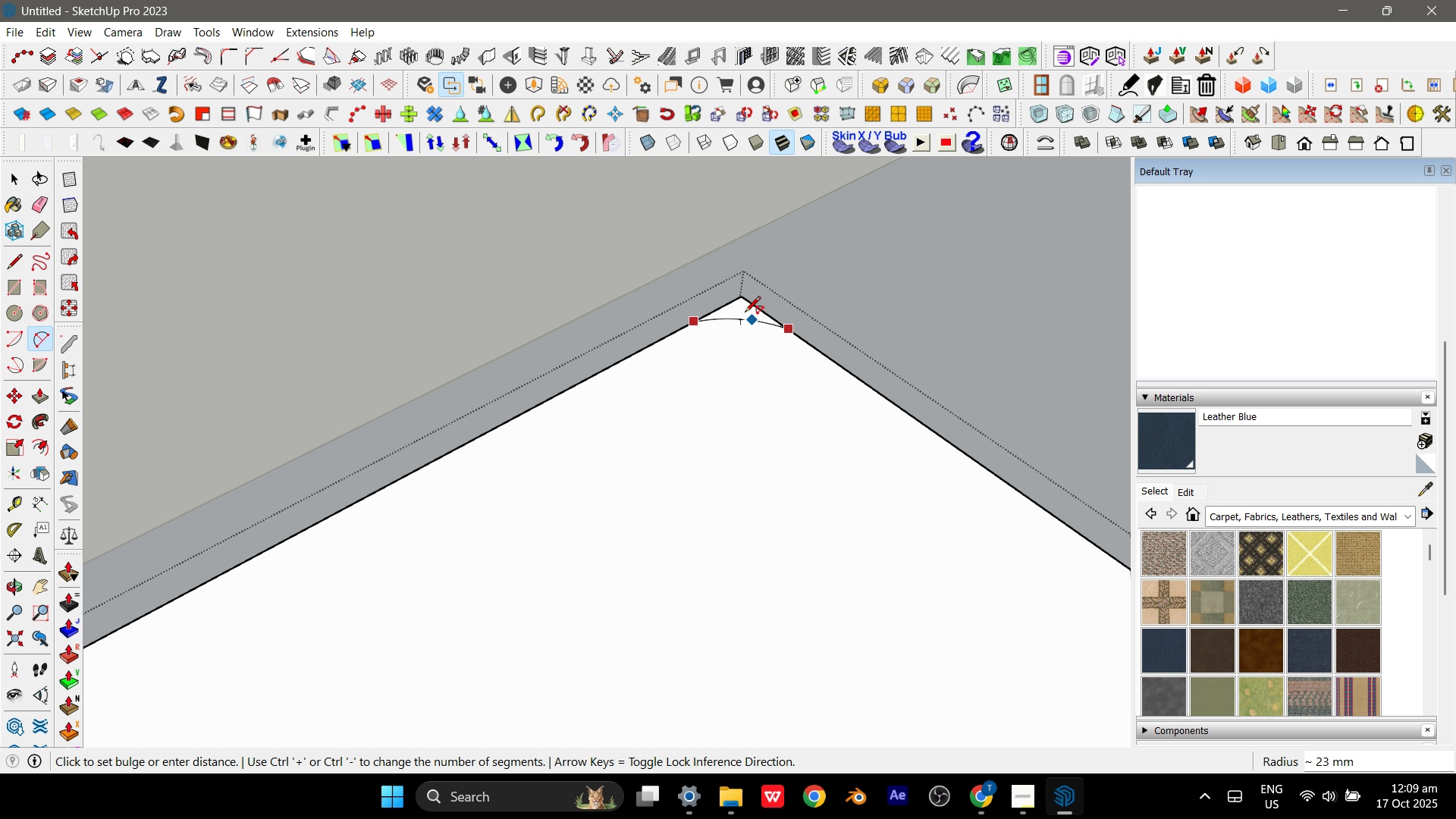 
key(Escape)
 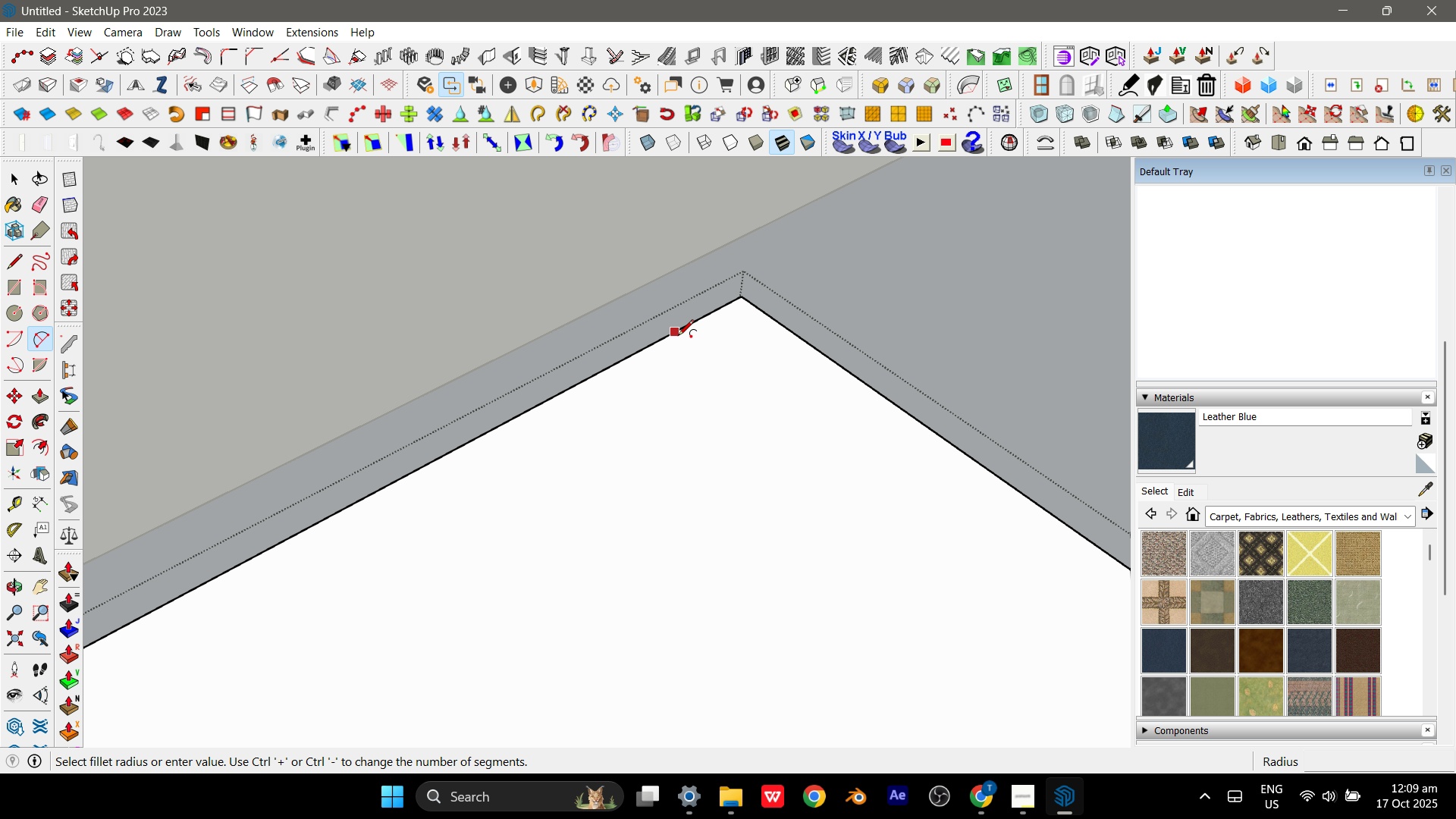 
left_click([677, 337])
 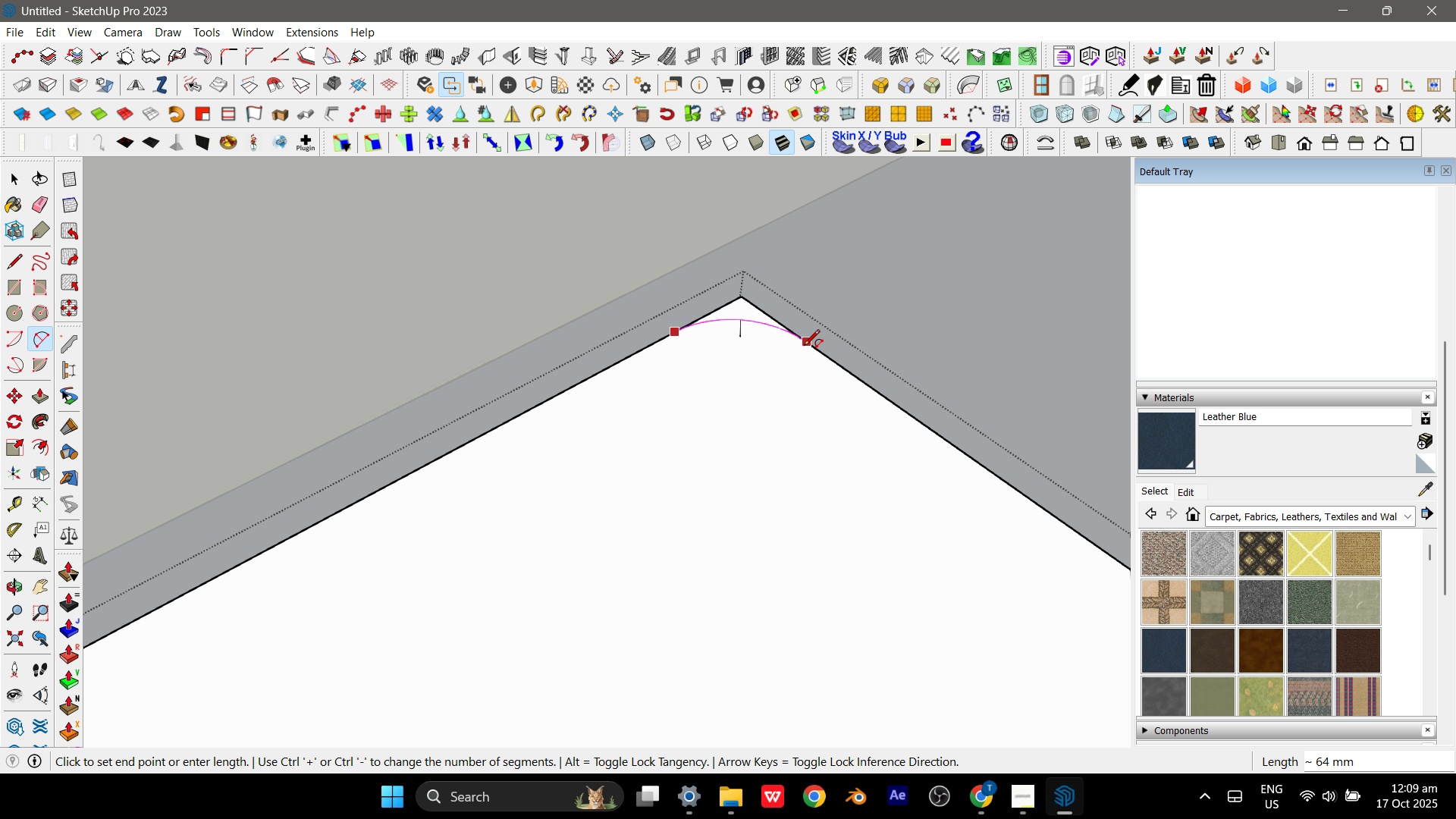 
left_click([804, 347])
 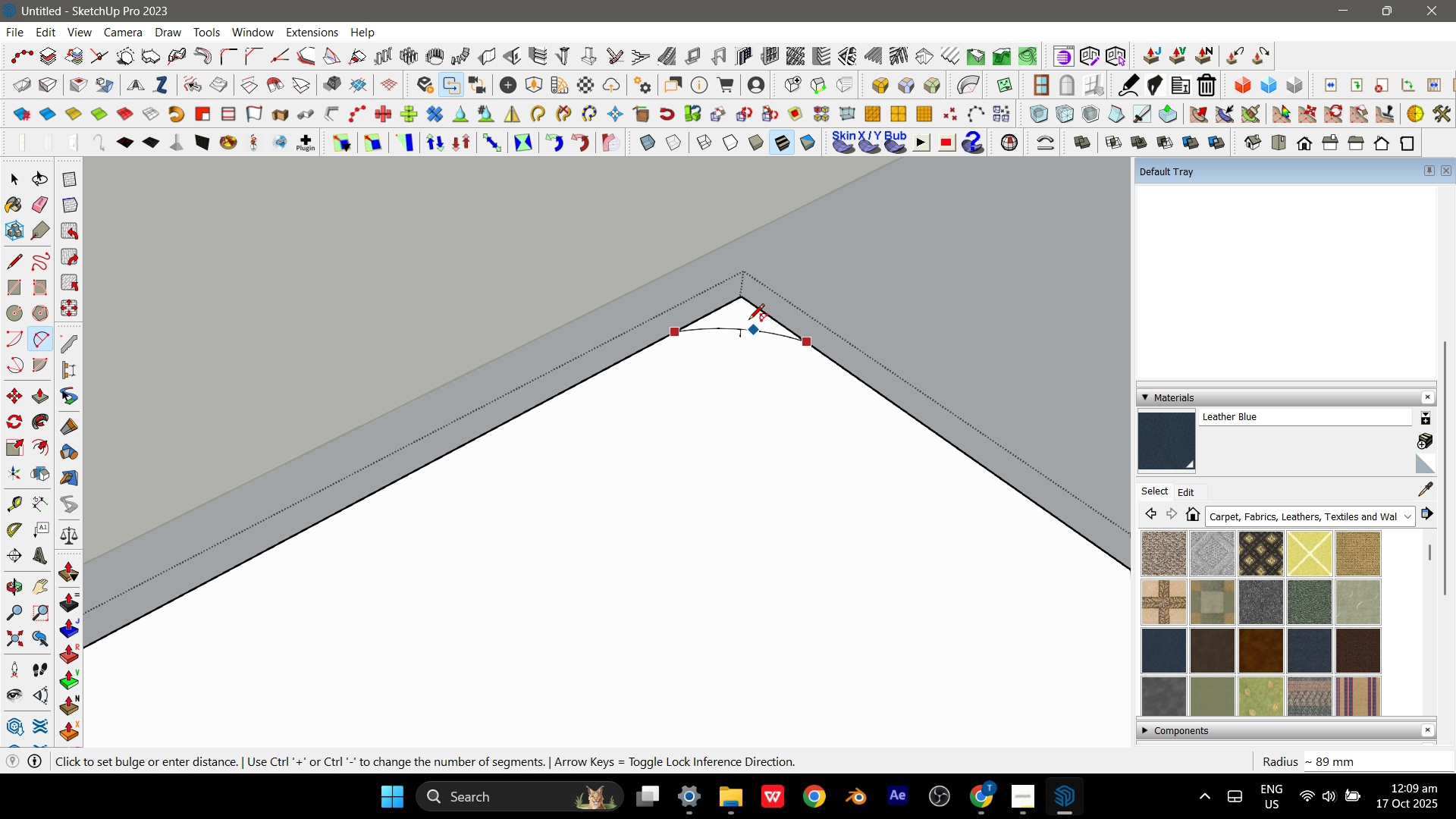 
scroll: coordinate [749, 327], scroll_direction: up, amount: 4.0
 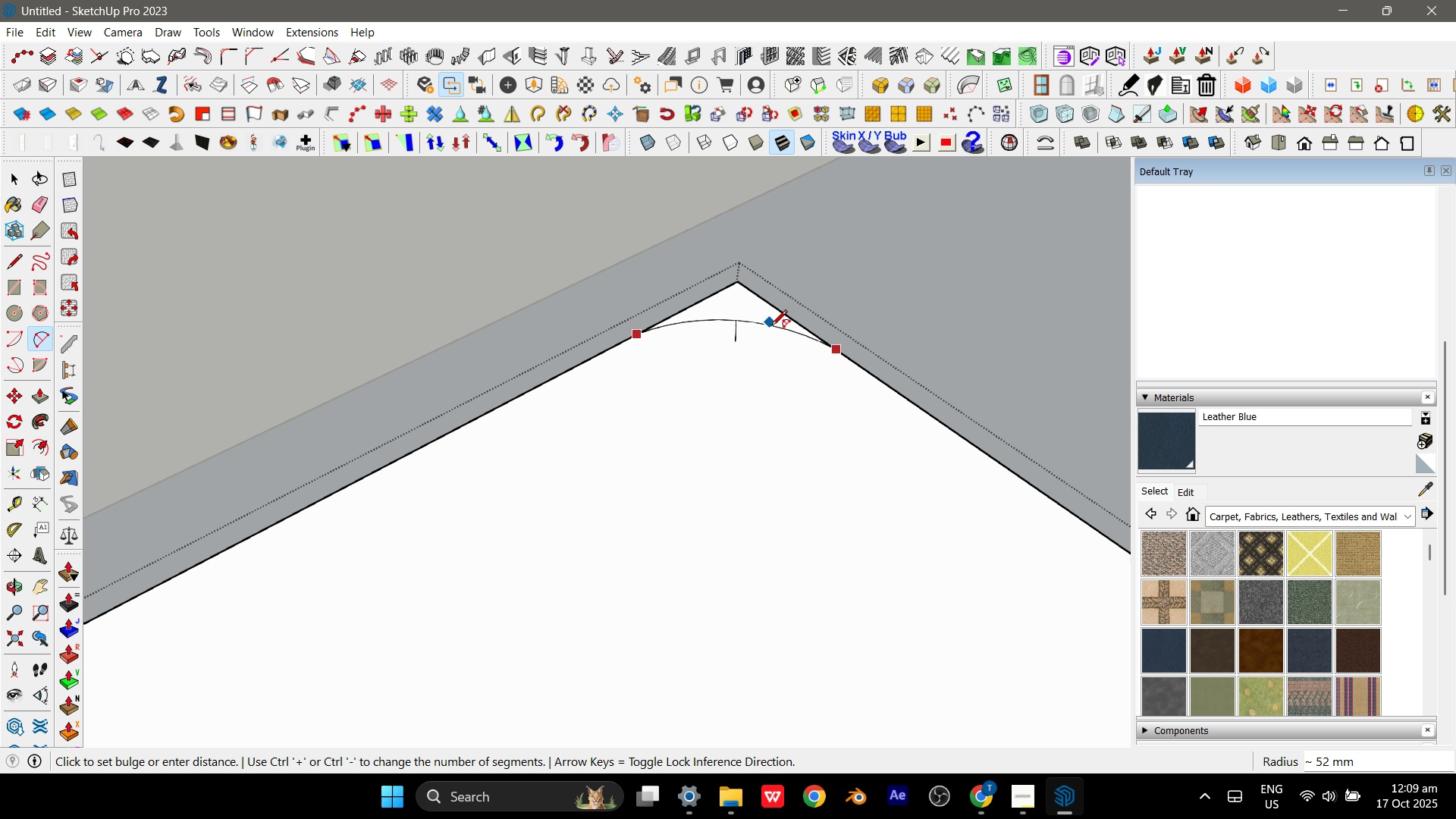 
left_click([768, 315])
 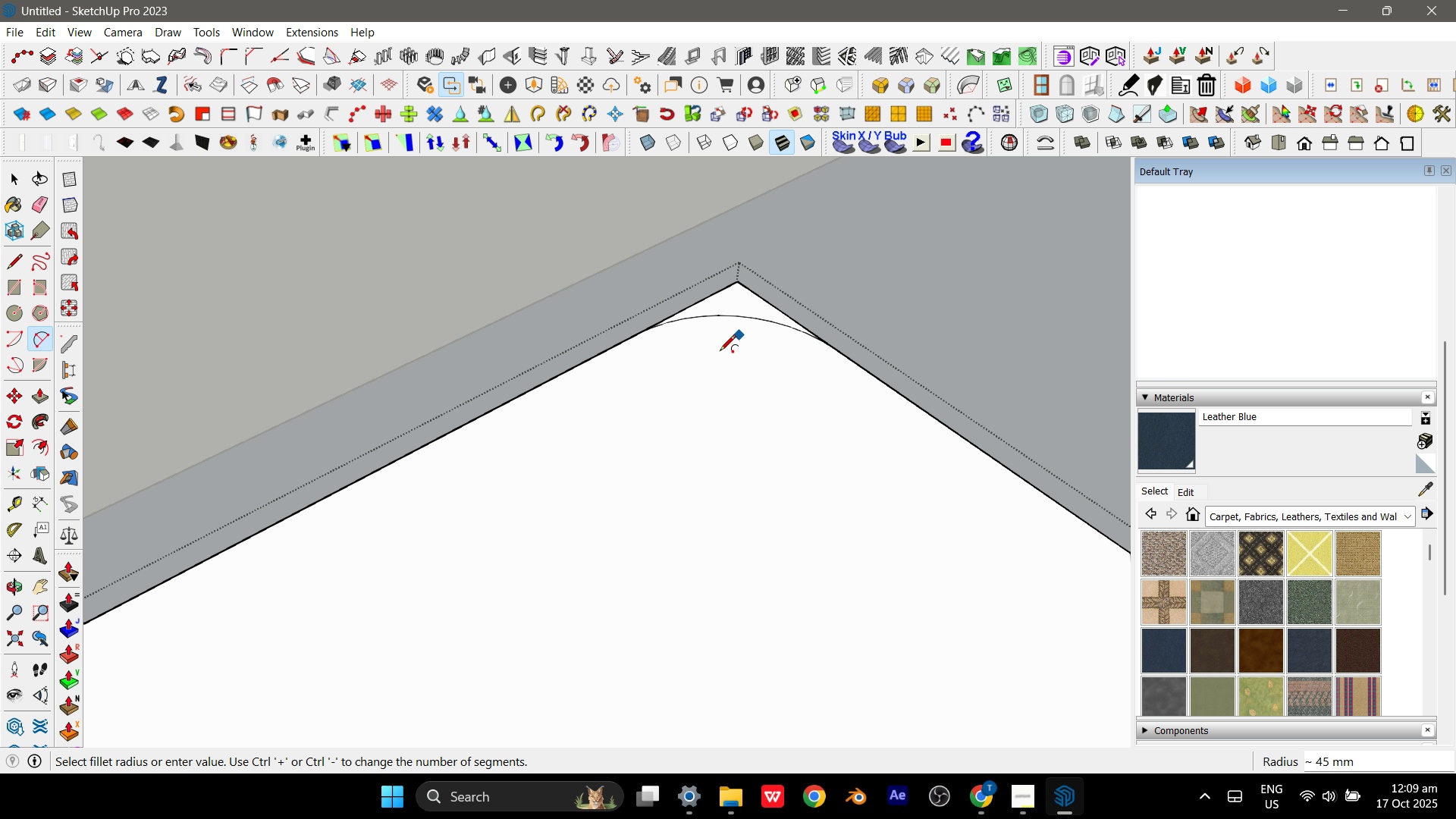 
scroll: coordinate [777, 256], scroll_direction: down, amount: 19.0
 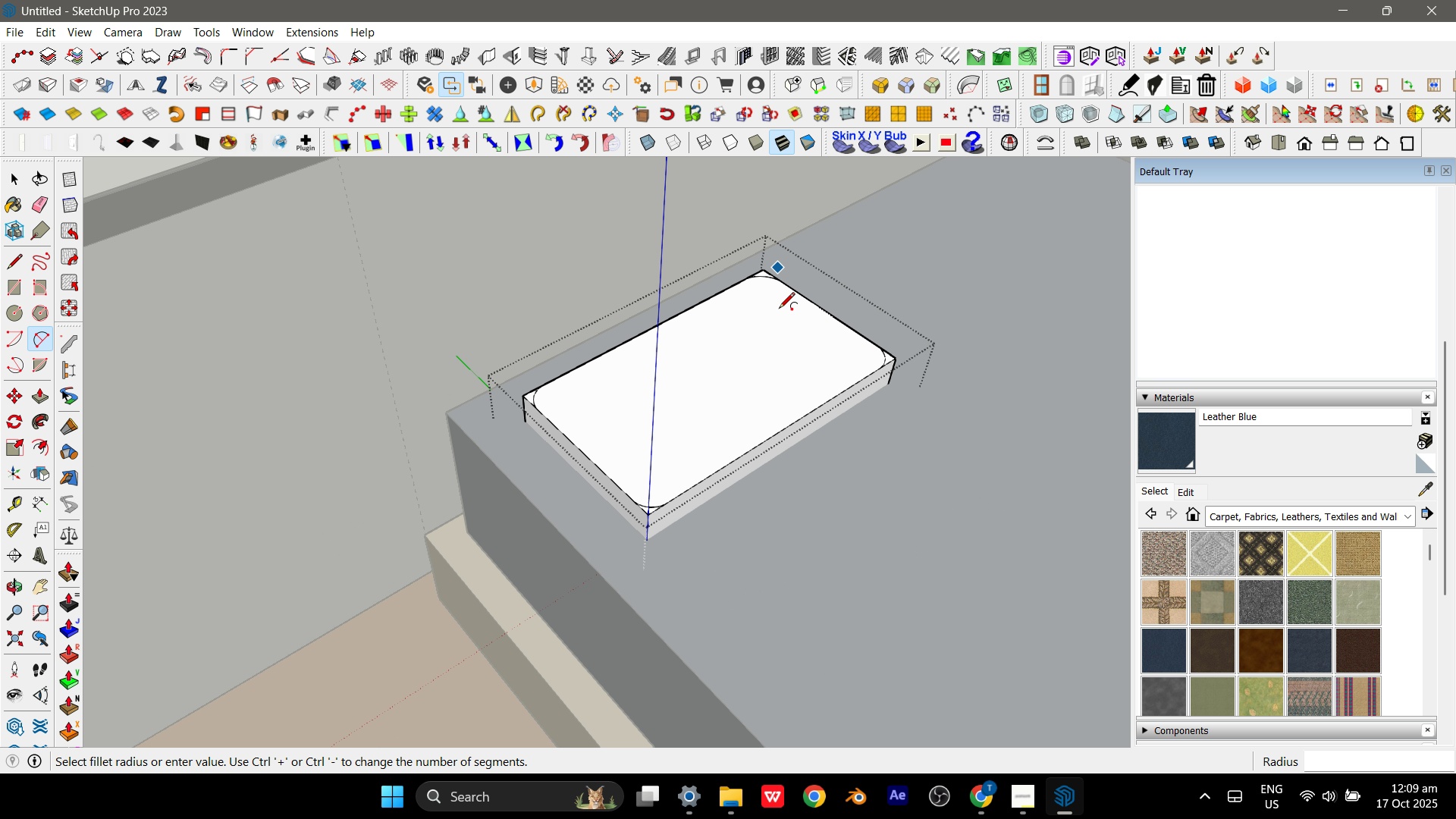 
key(Space)
 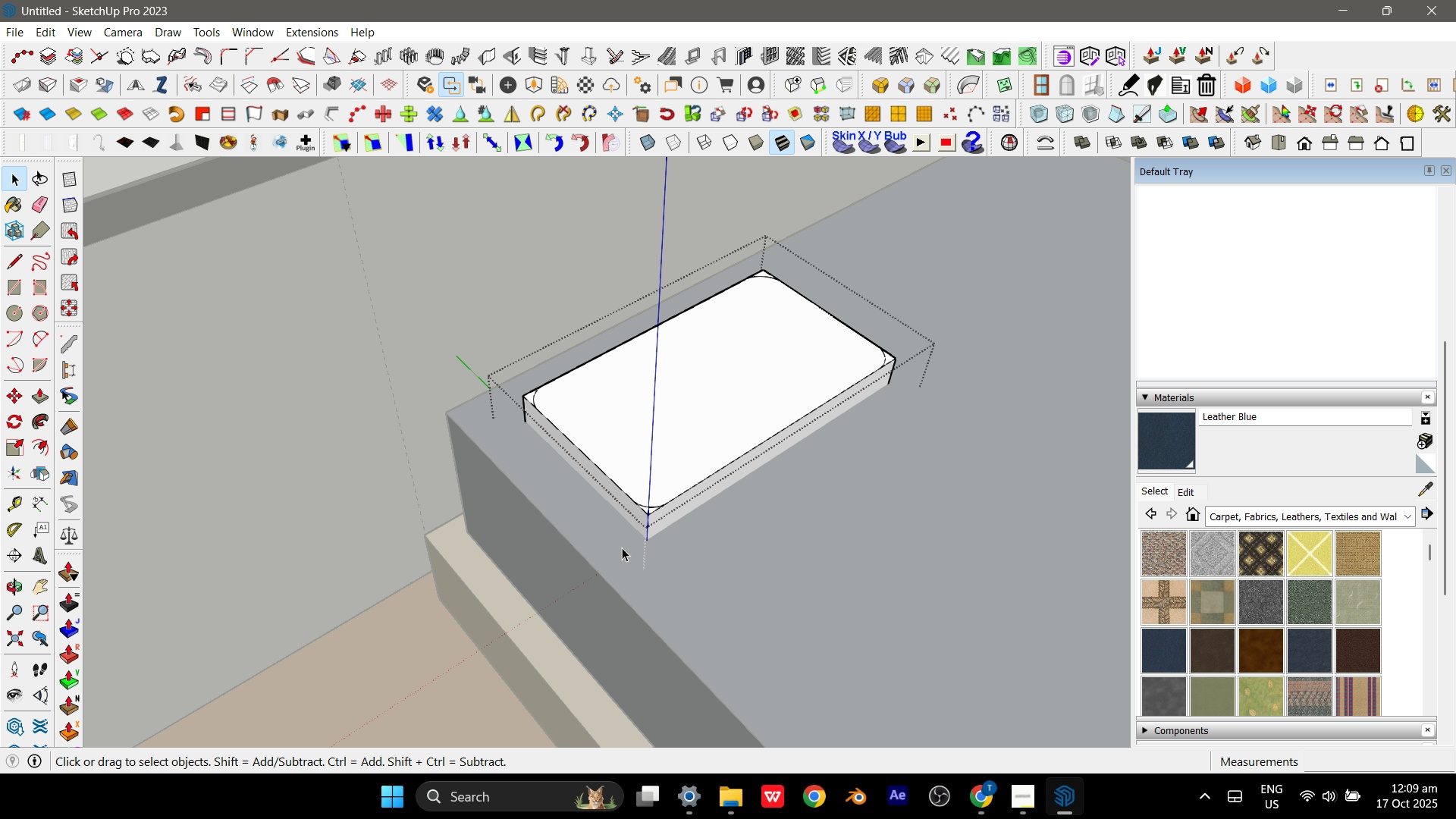 
scroll: coordinate [669, 466], scroll_direction: up, amount: 8.0
 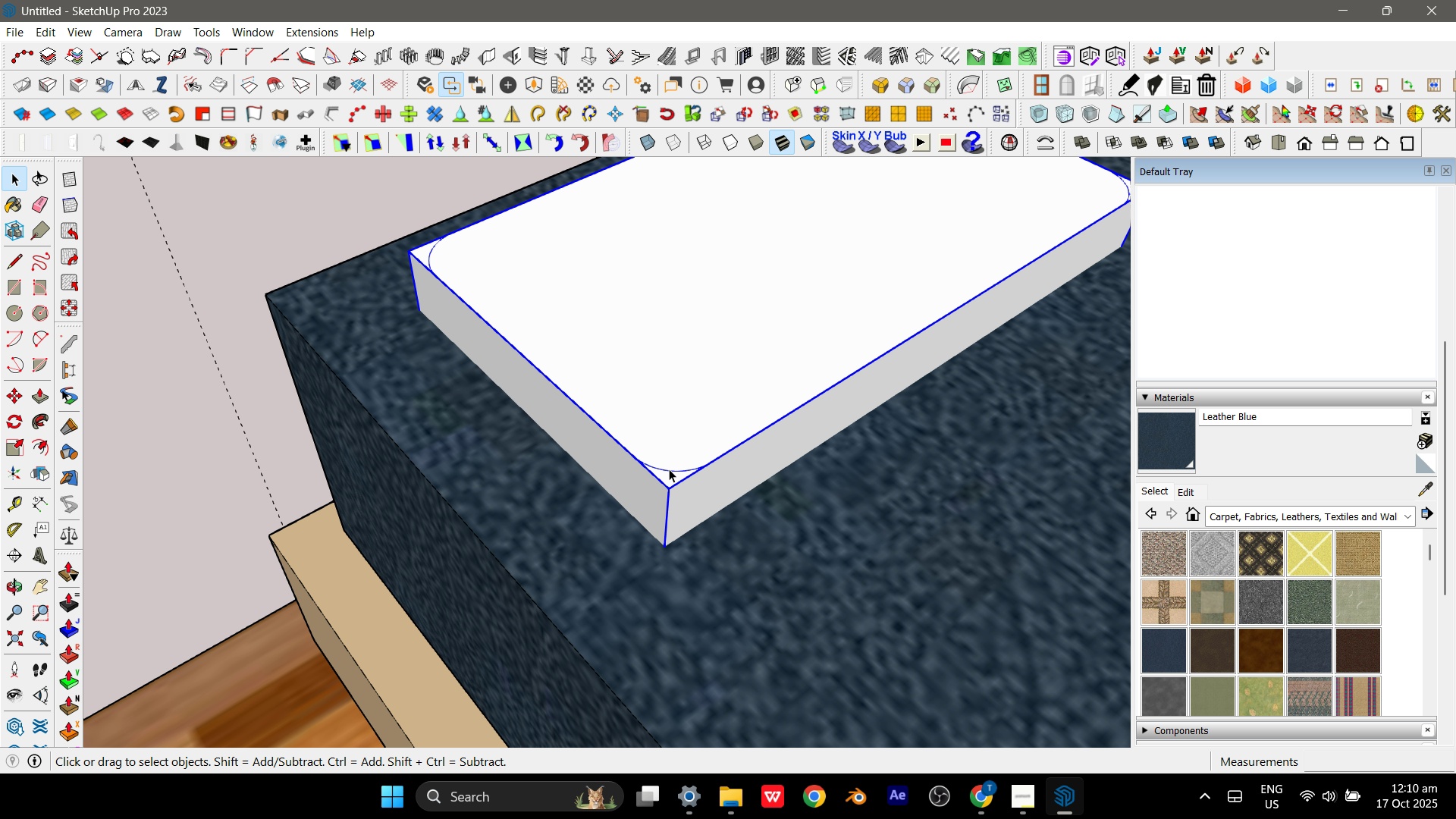 
key(Escape)
 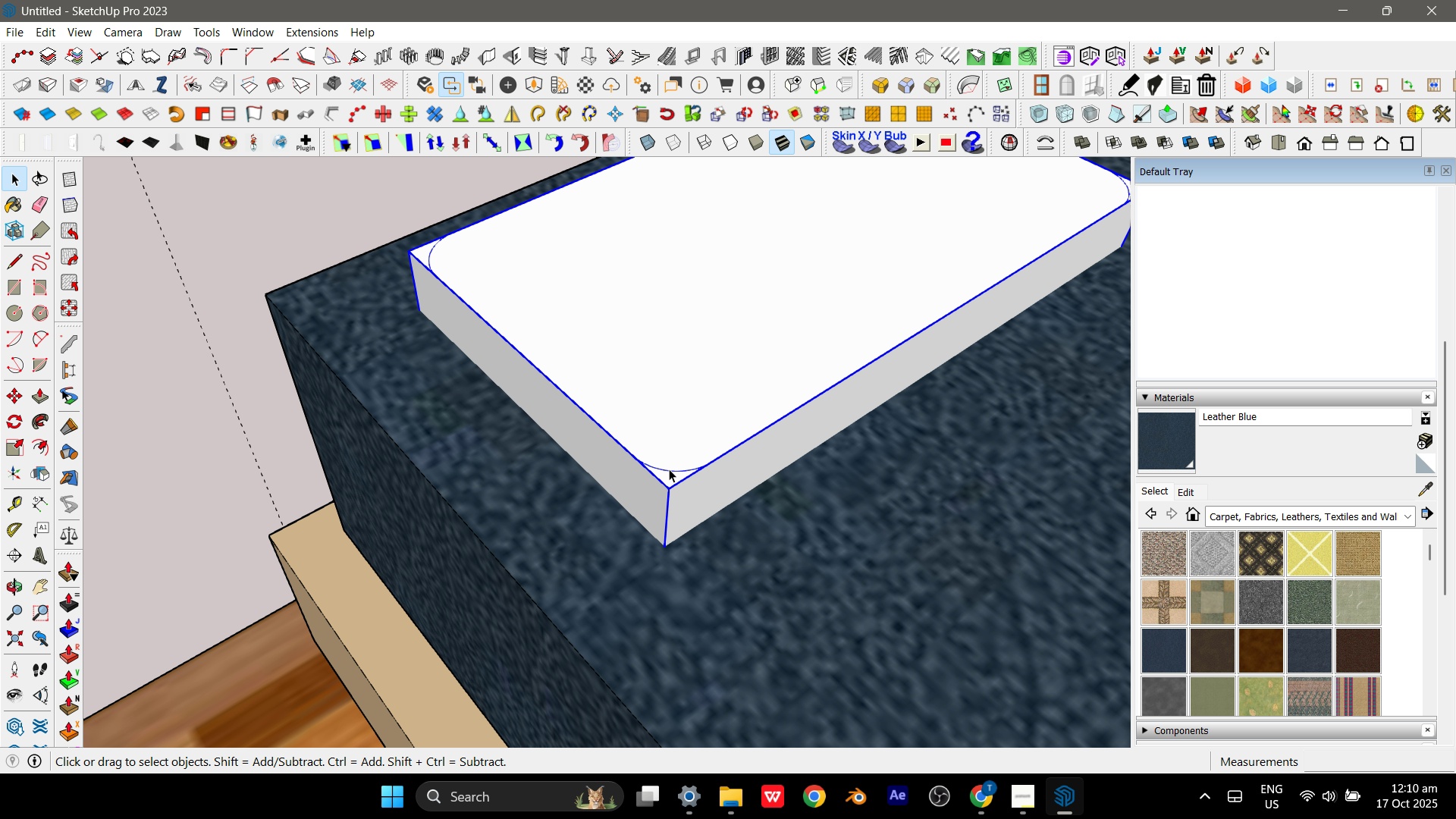 
double_click([669, 468])
 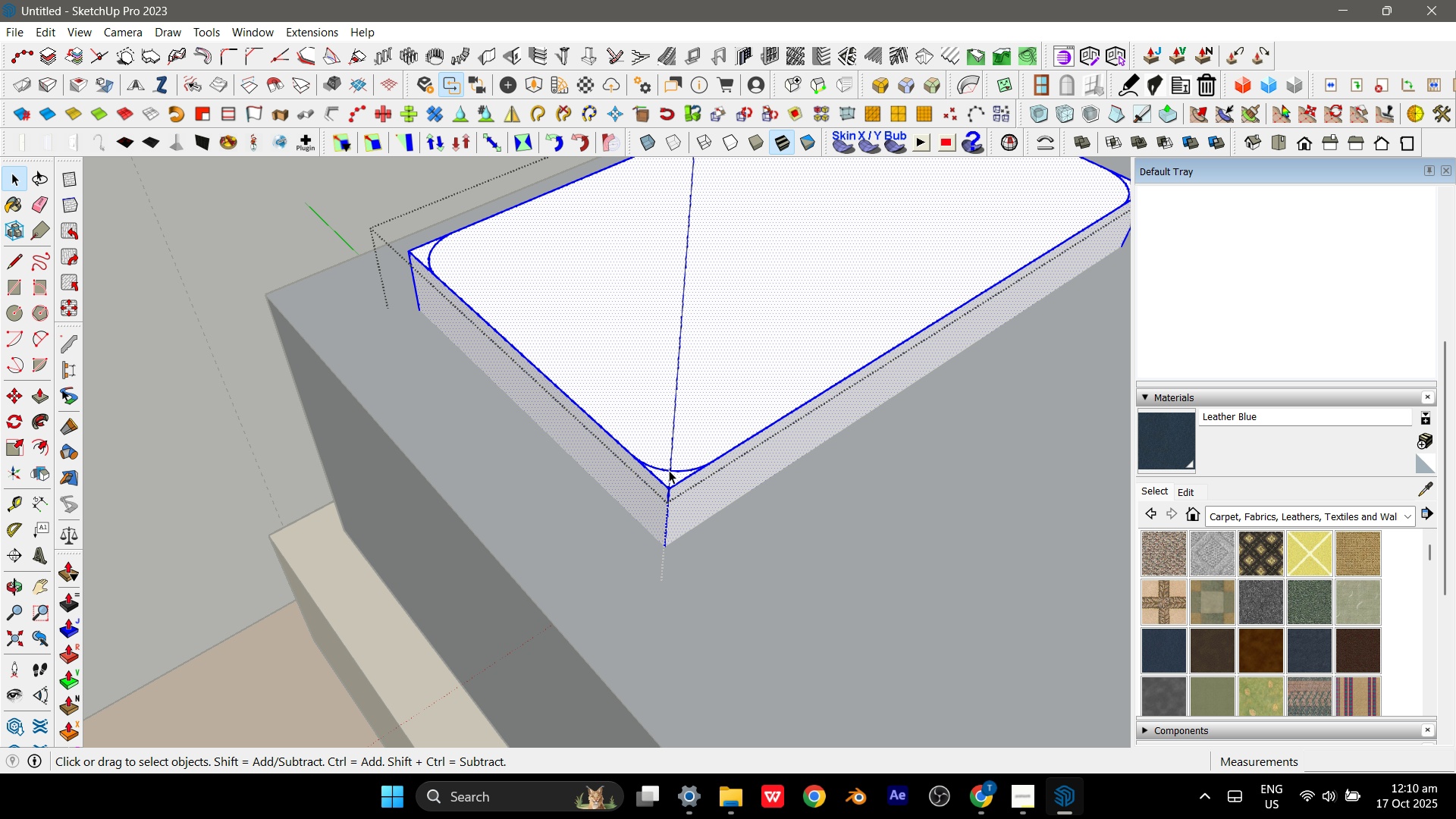 
triple_click([669, 470])
 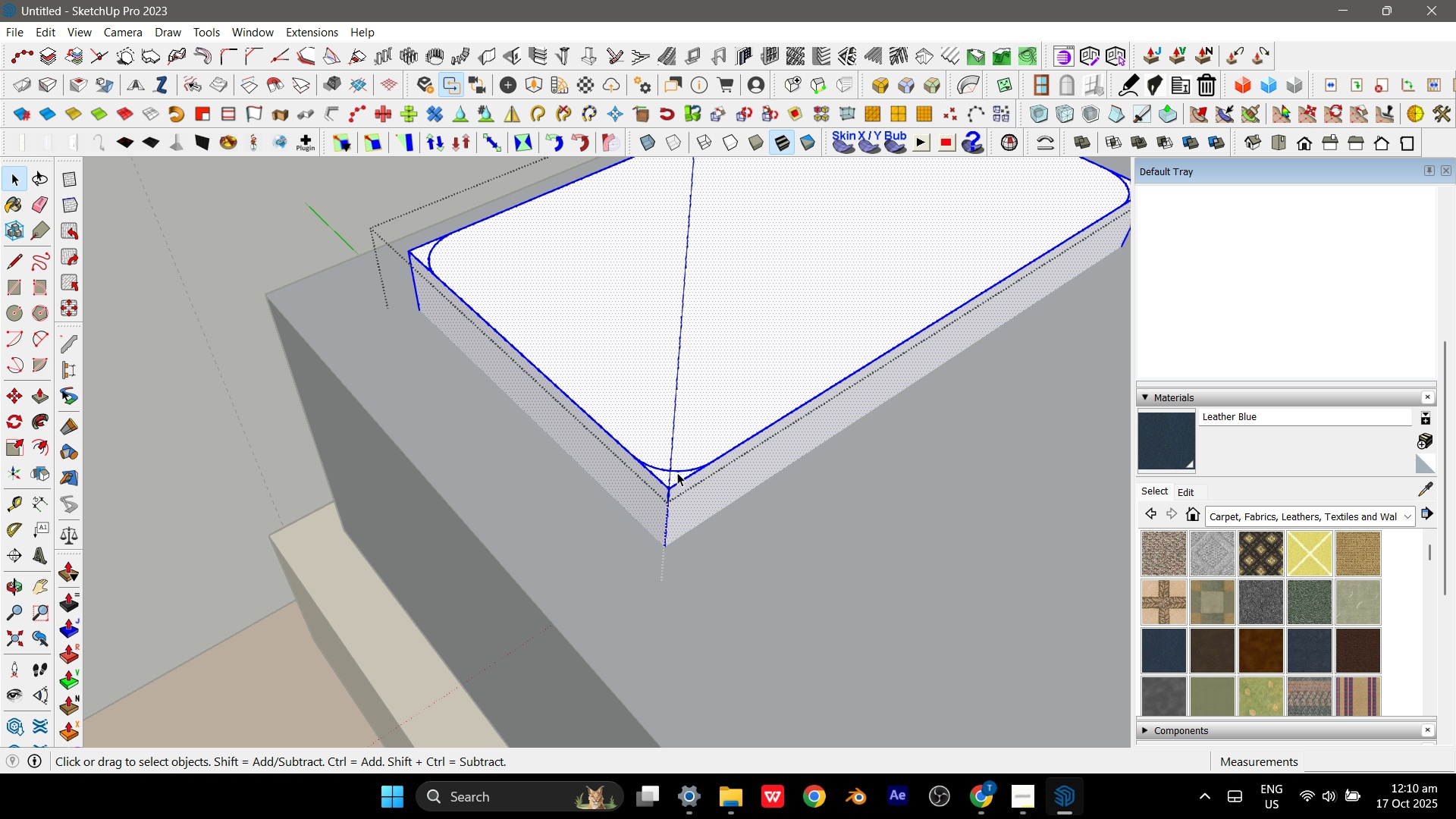 
triple_click([677, 472])
 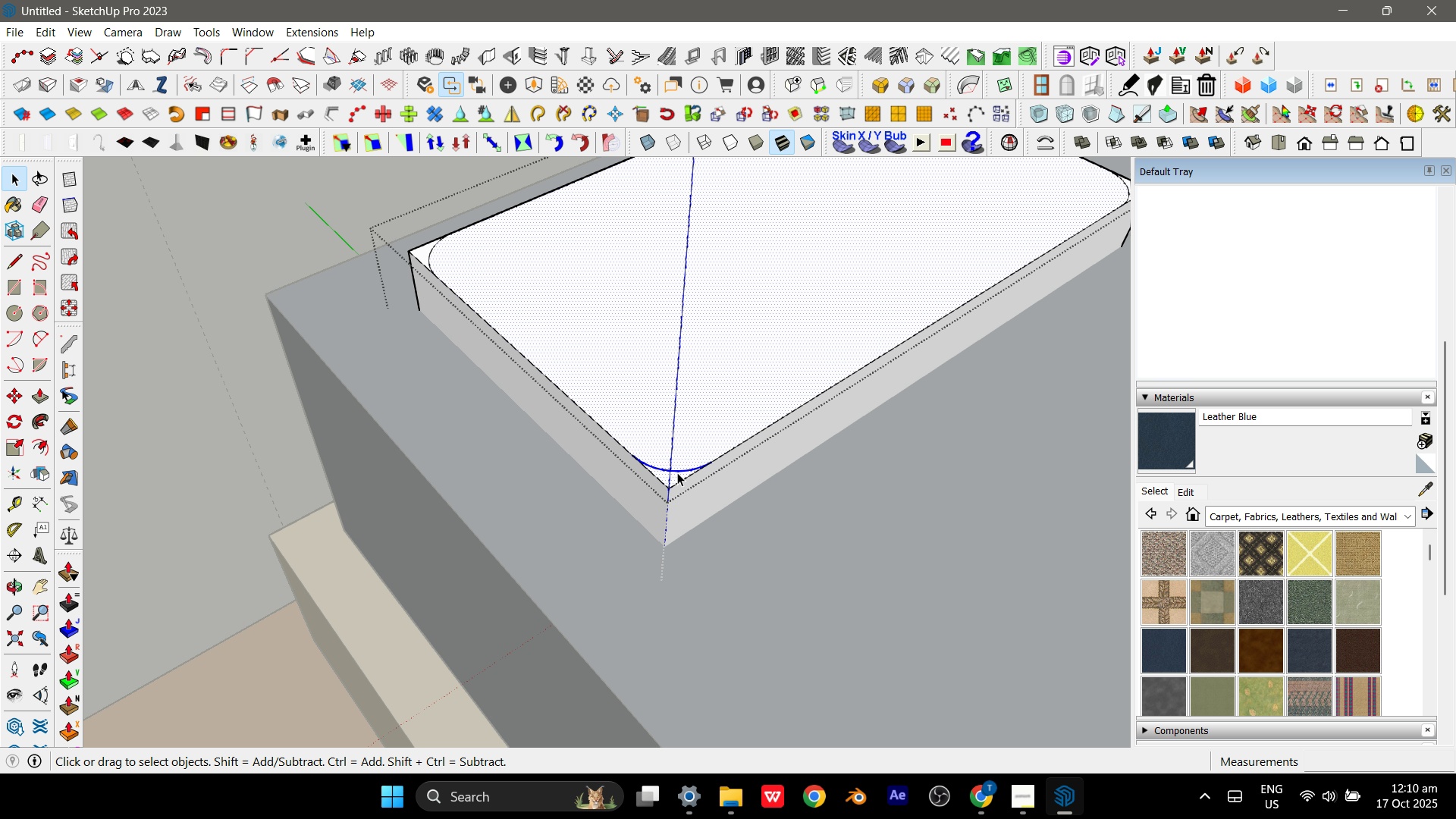 
triple_click([677, 472])
 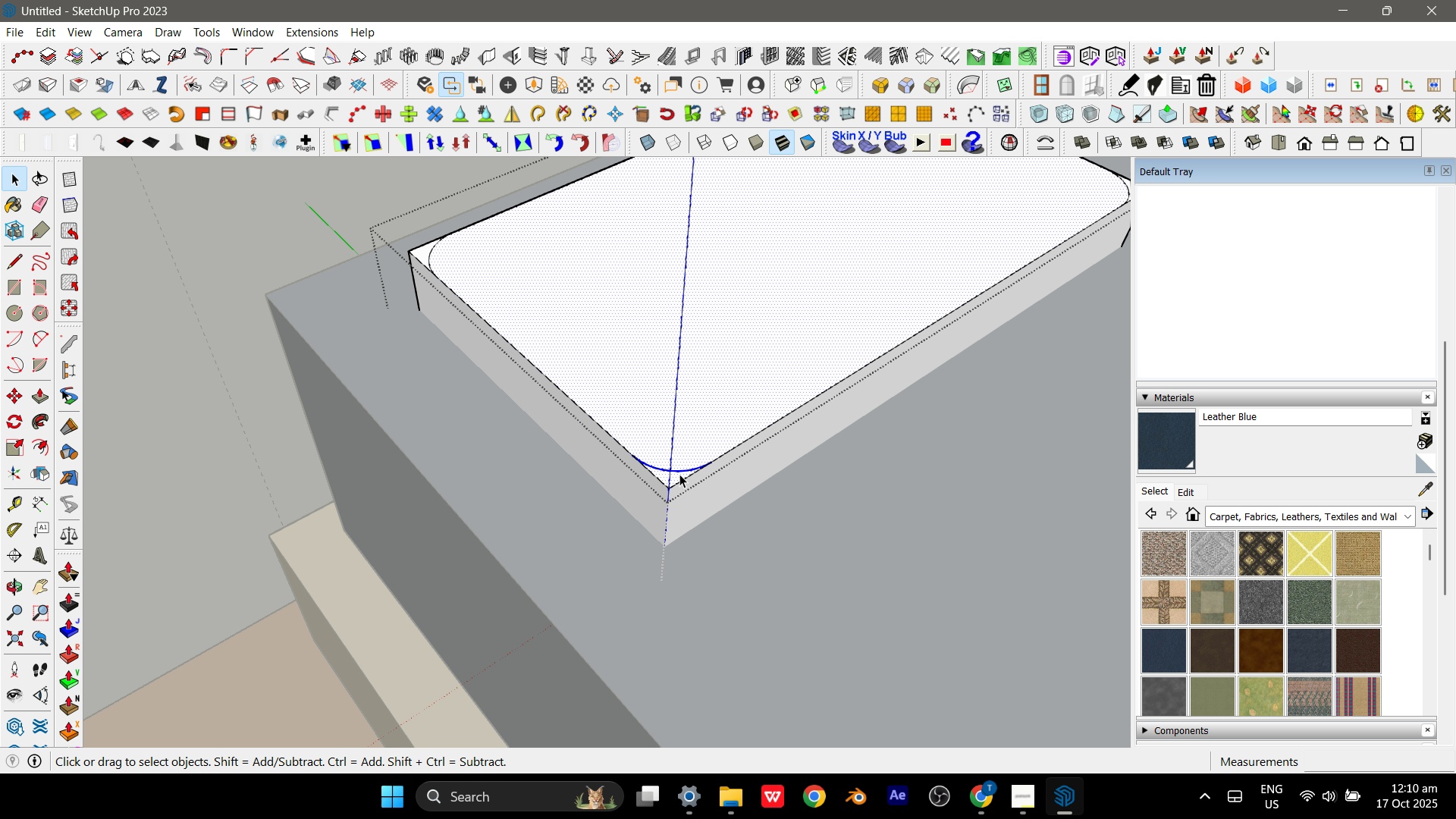 
left_click([679, 474])
 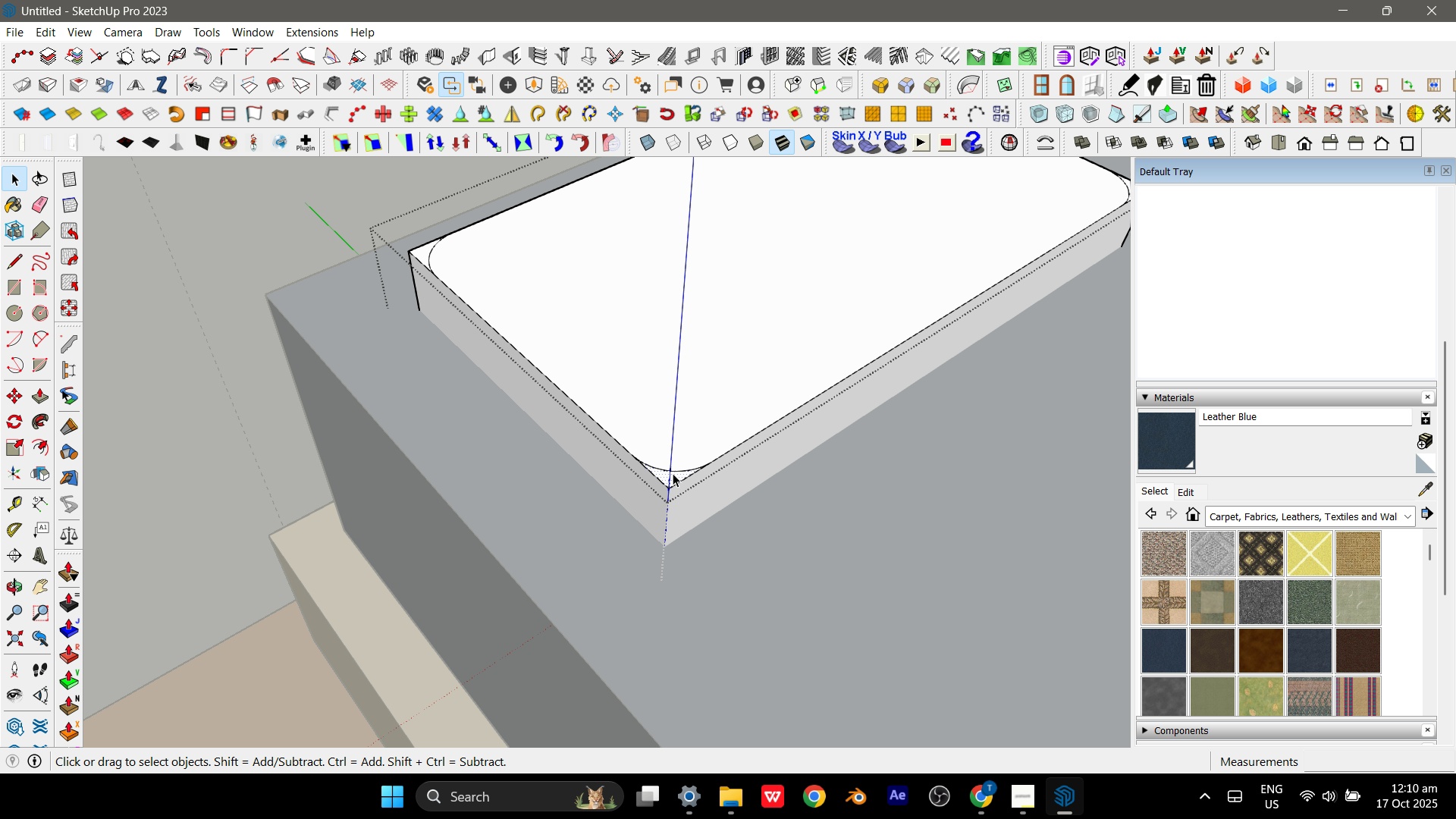 
key(P)
 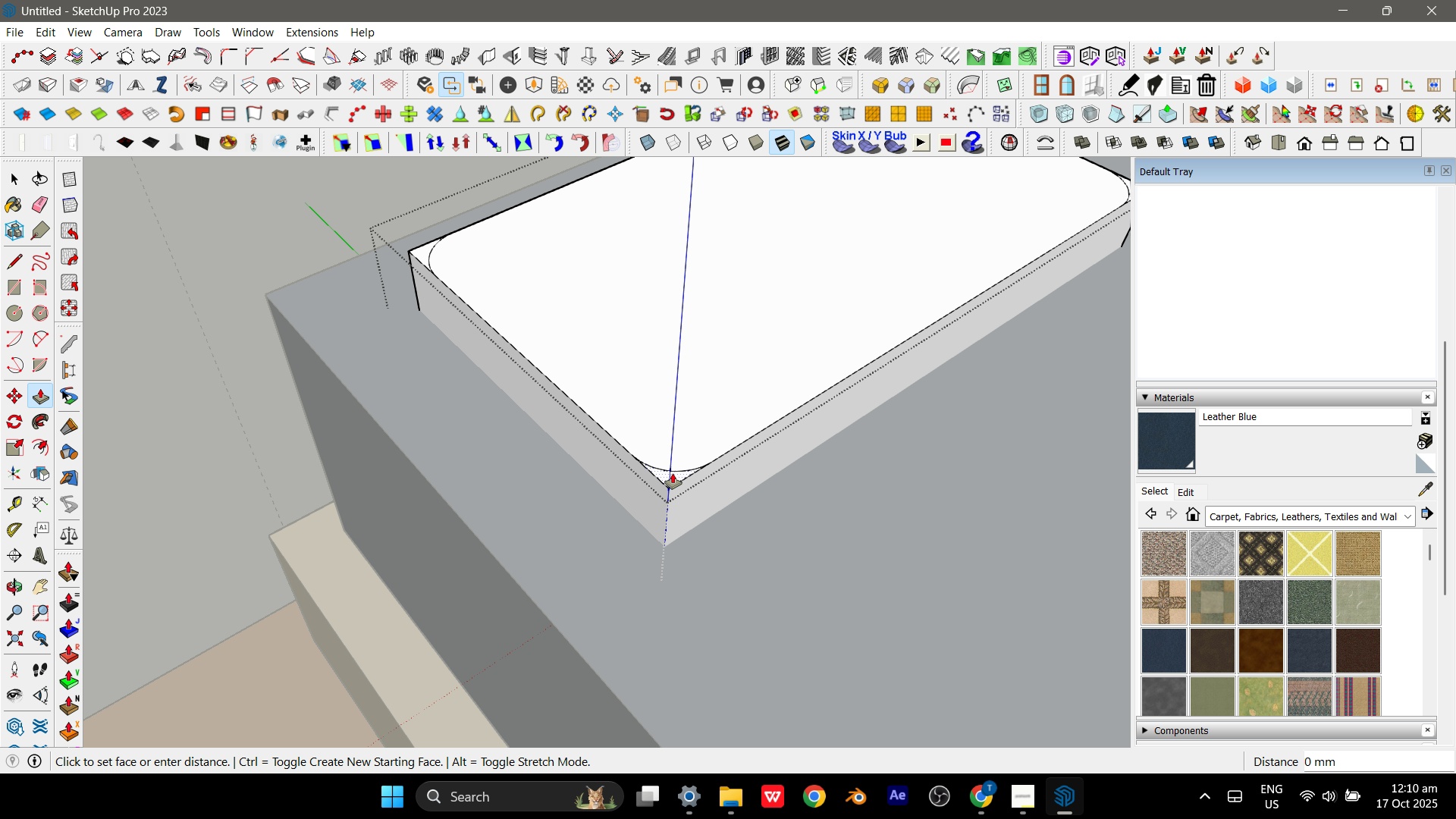 
left_click([673, 473])
 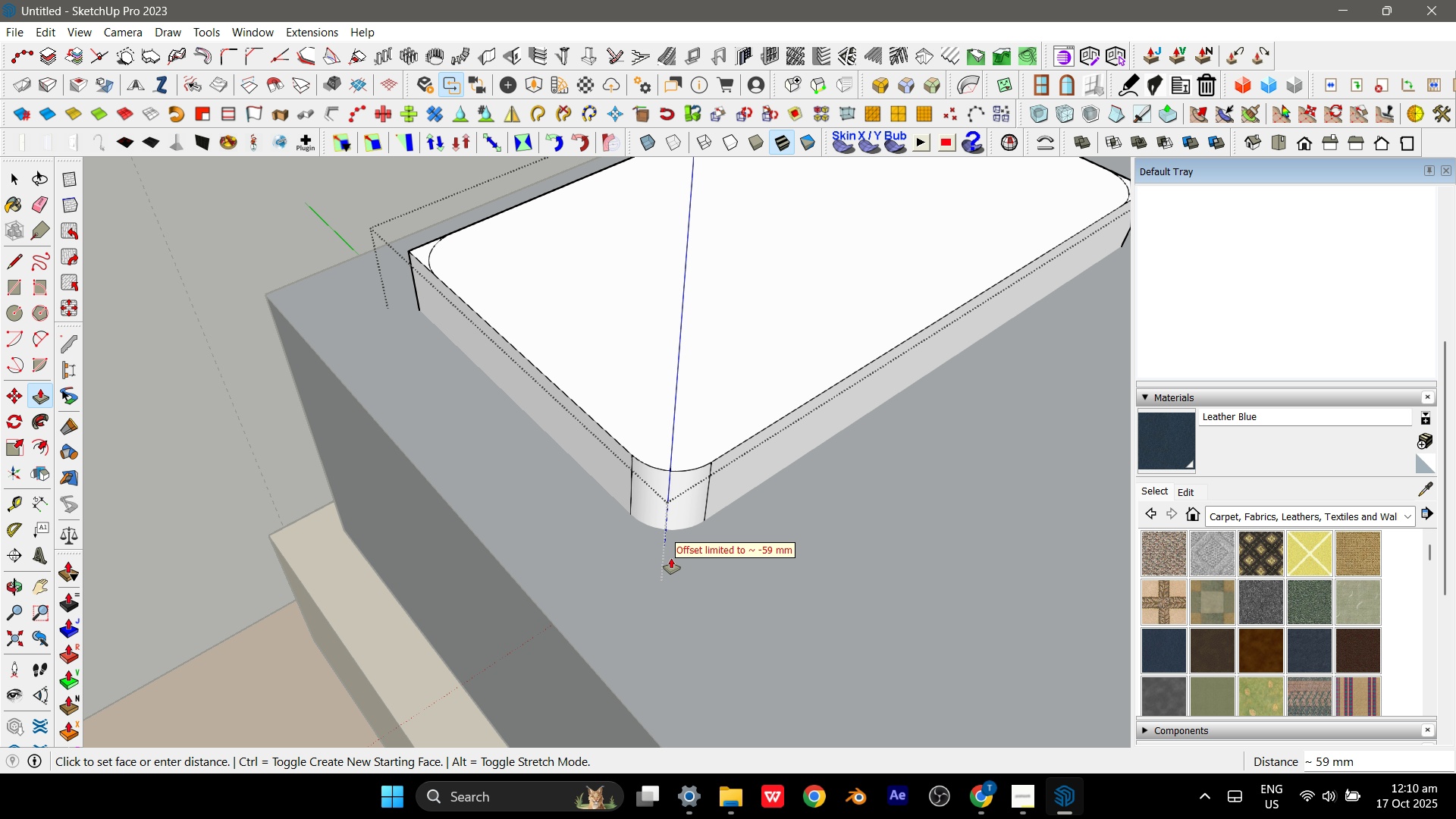 
double_click([671, 558])
 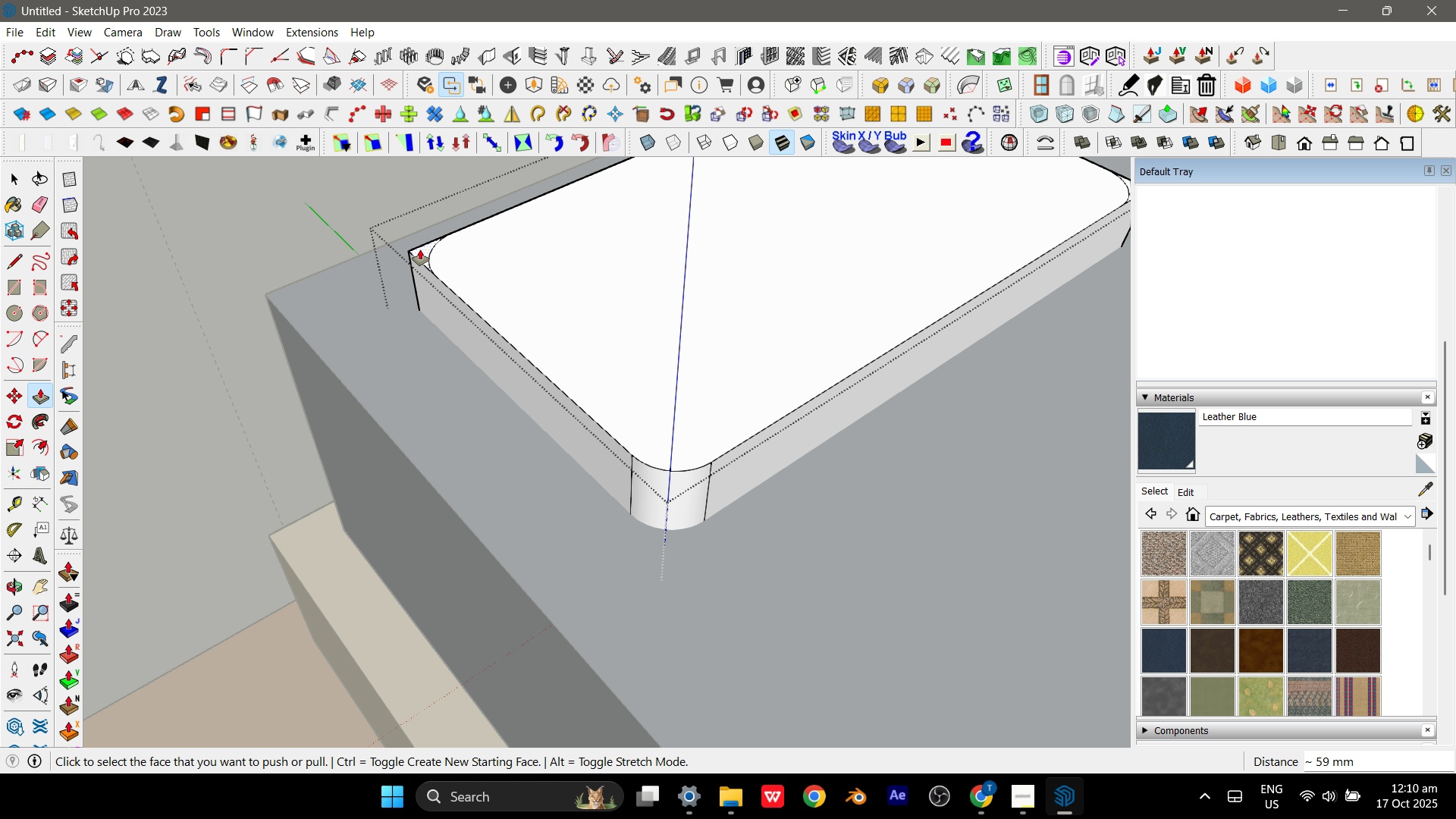 
left_click([420, 249])
 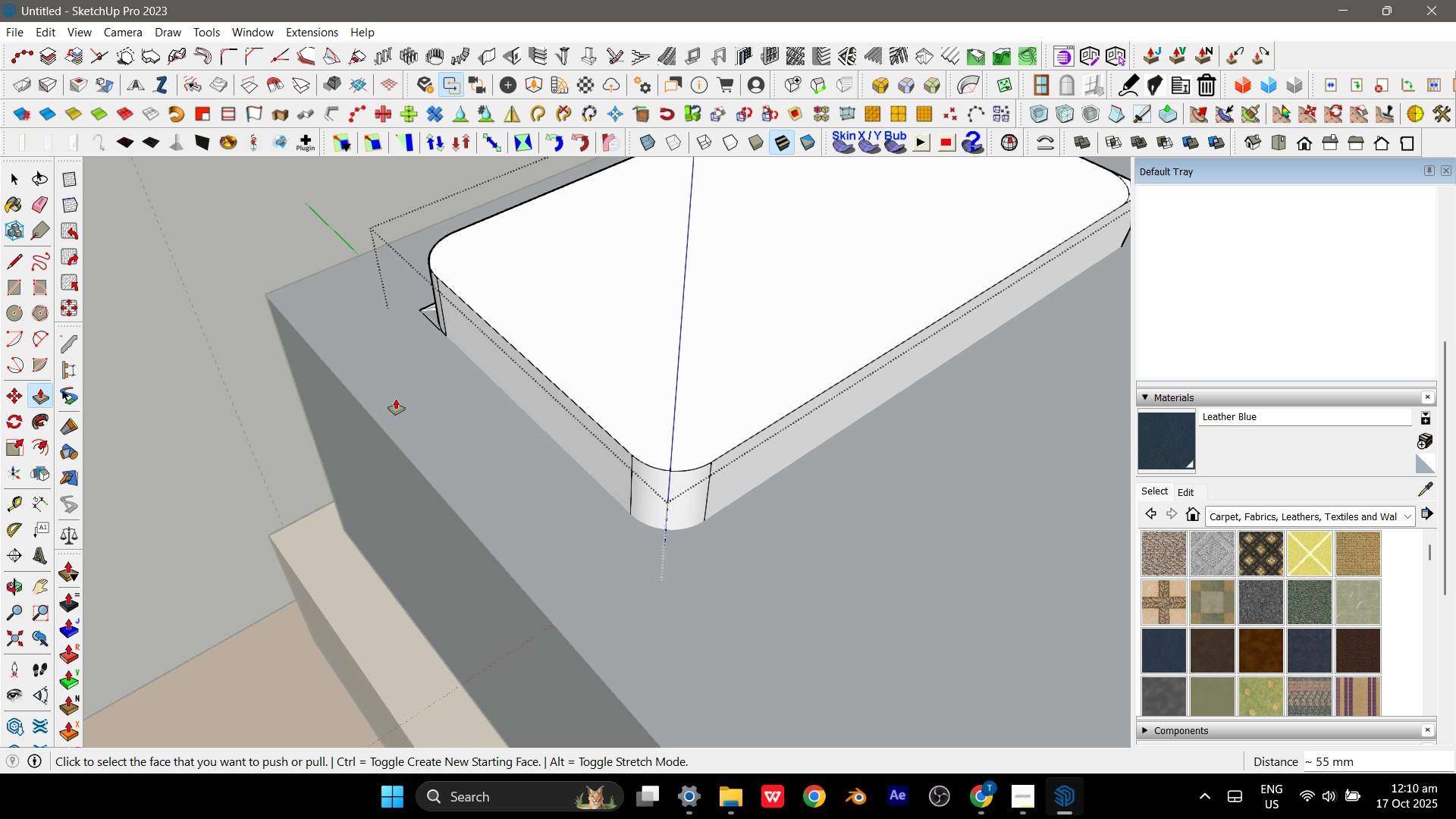 
scroll: coordinate [740, 293], scroll_direction: up, amount: 3.0
 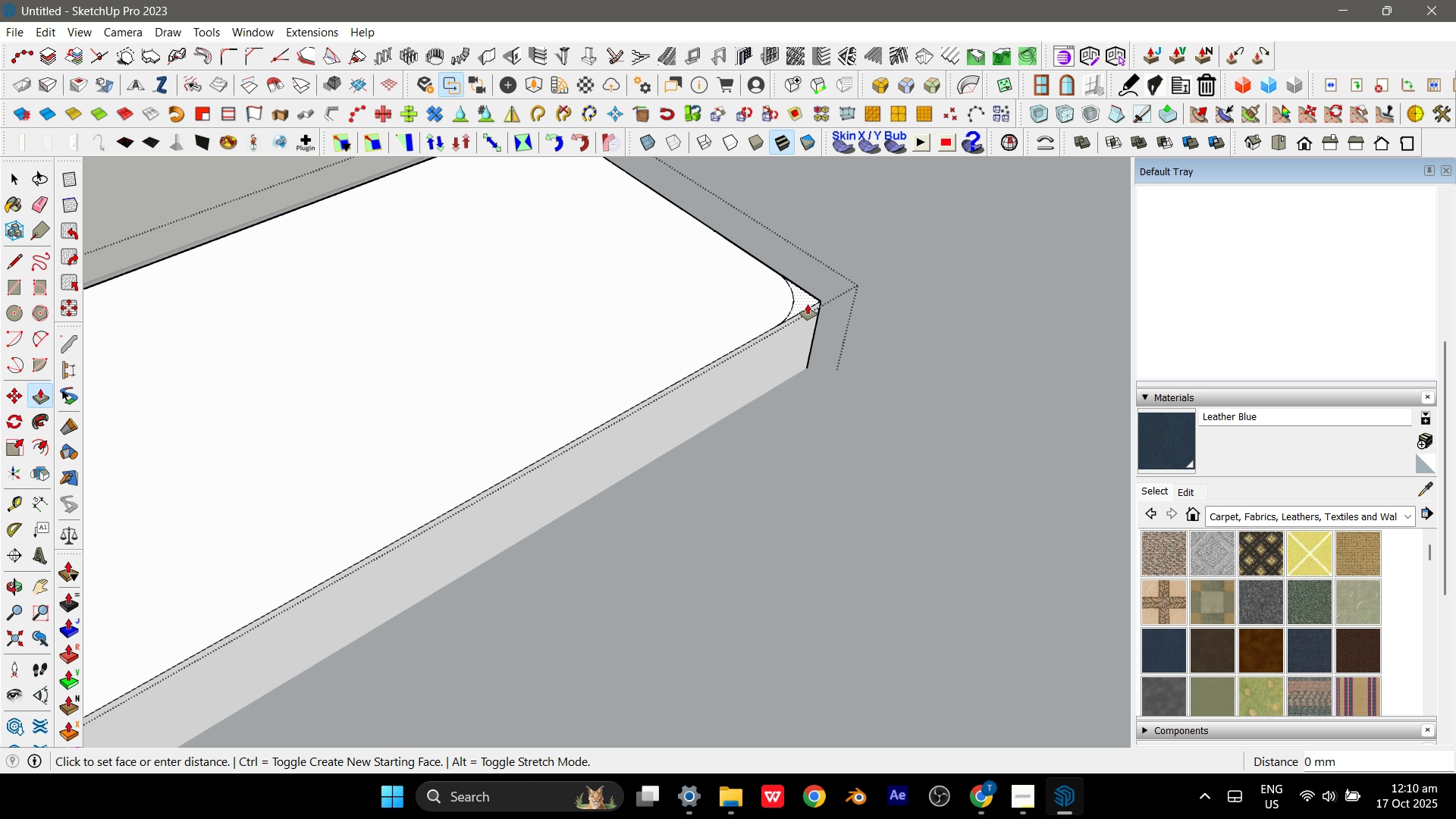 
left_click([808, 304])
 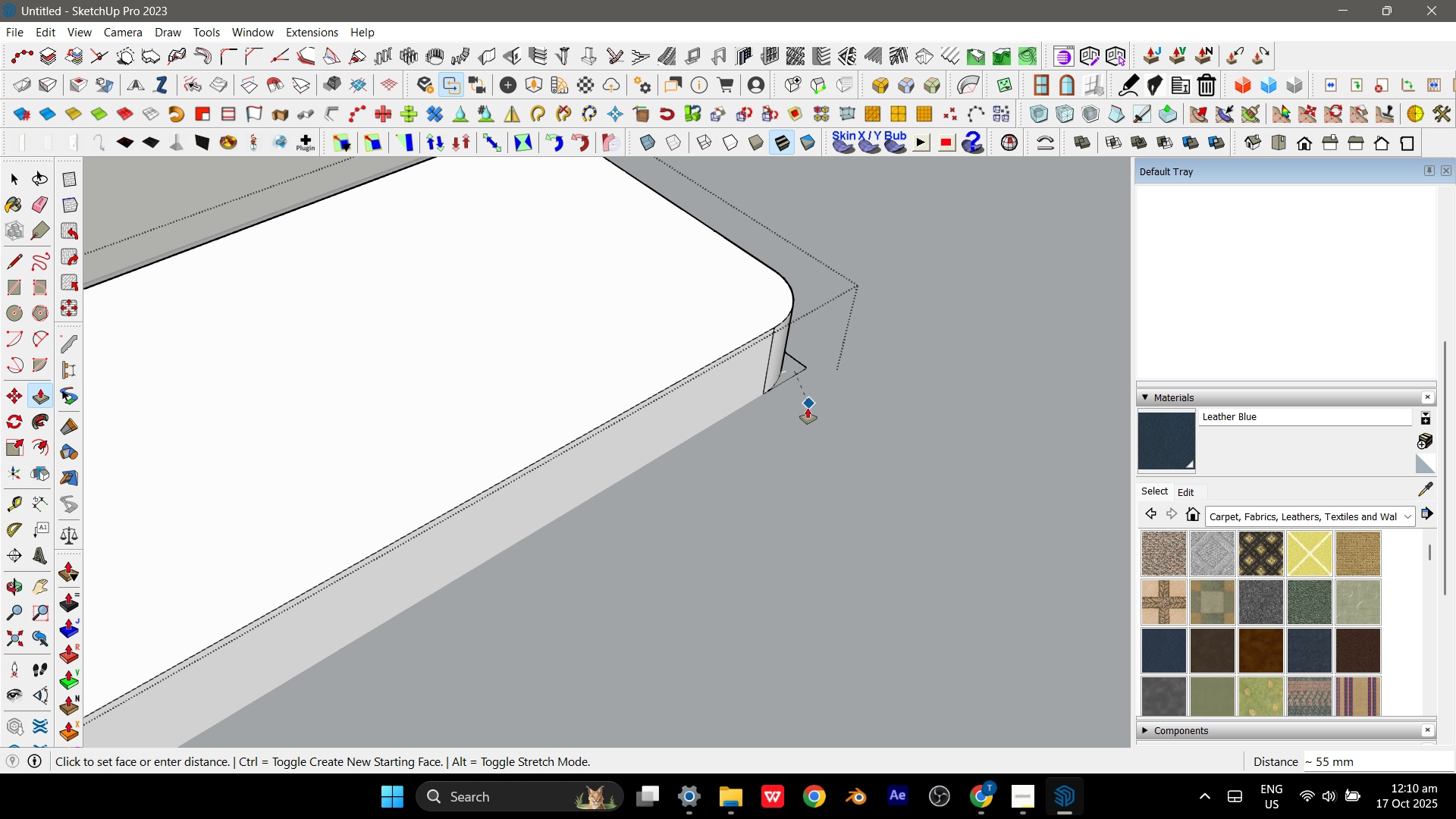 
left_click_drag(start_coordinate=[805, 415], to_coordinate=[804, 419])
 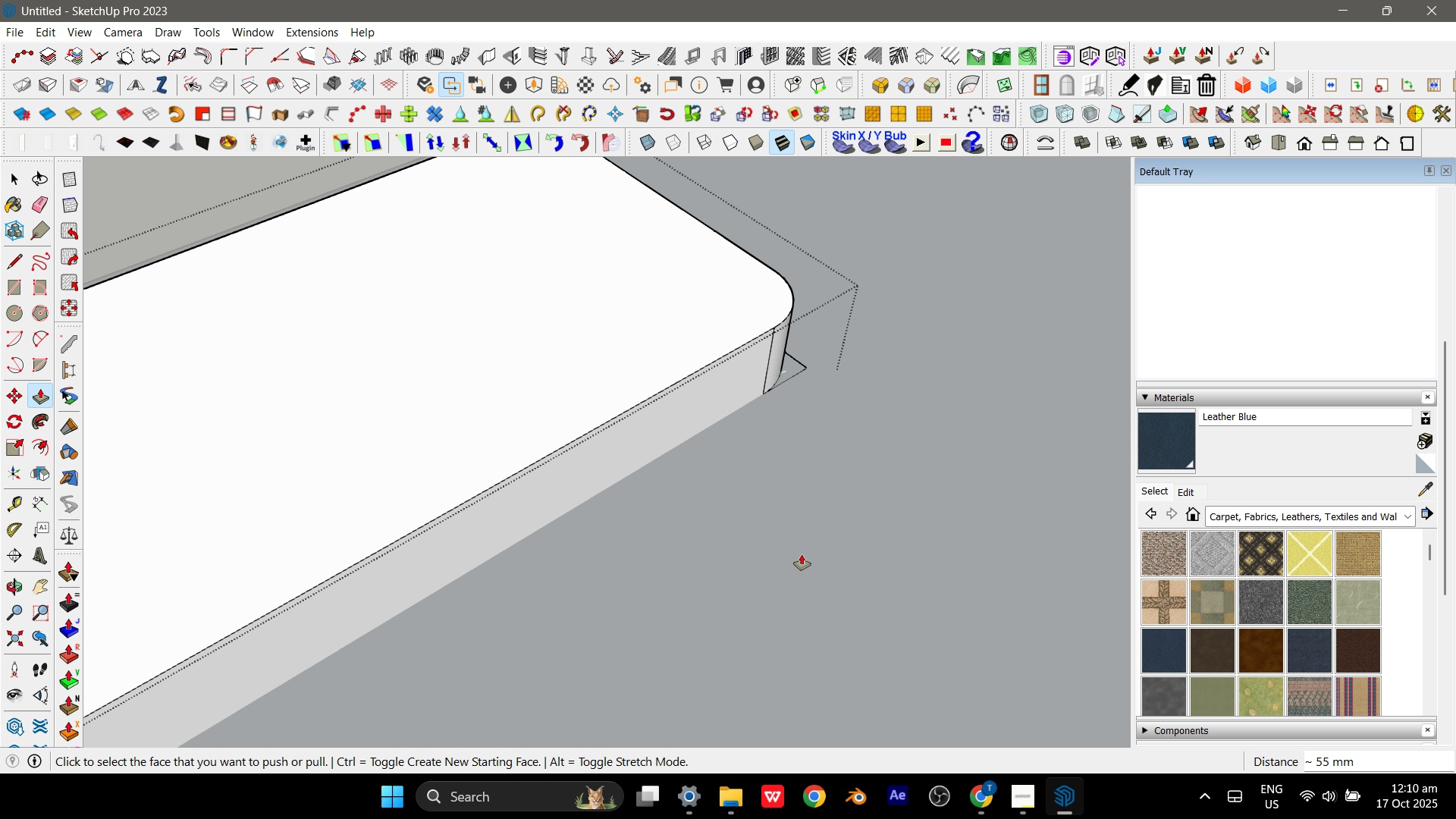 
scroll: coordinate [620, 214], scroll_direction: down, amount: 1.0
 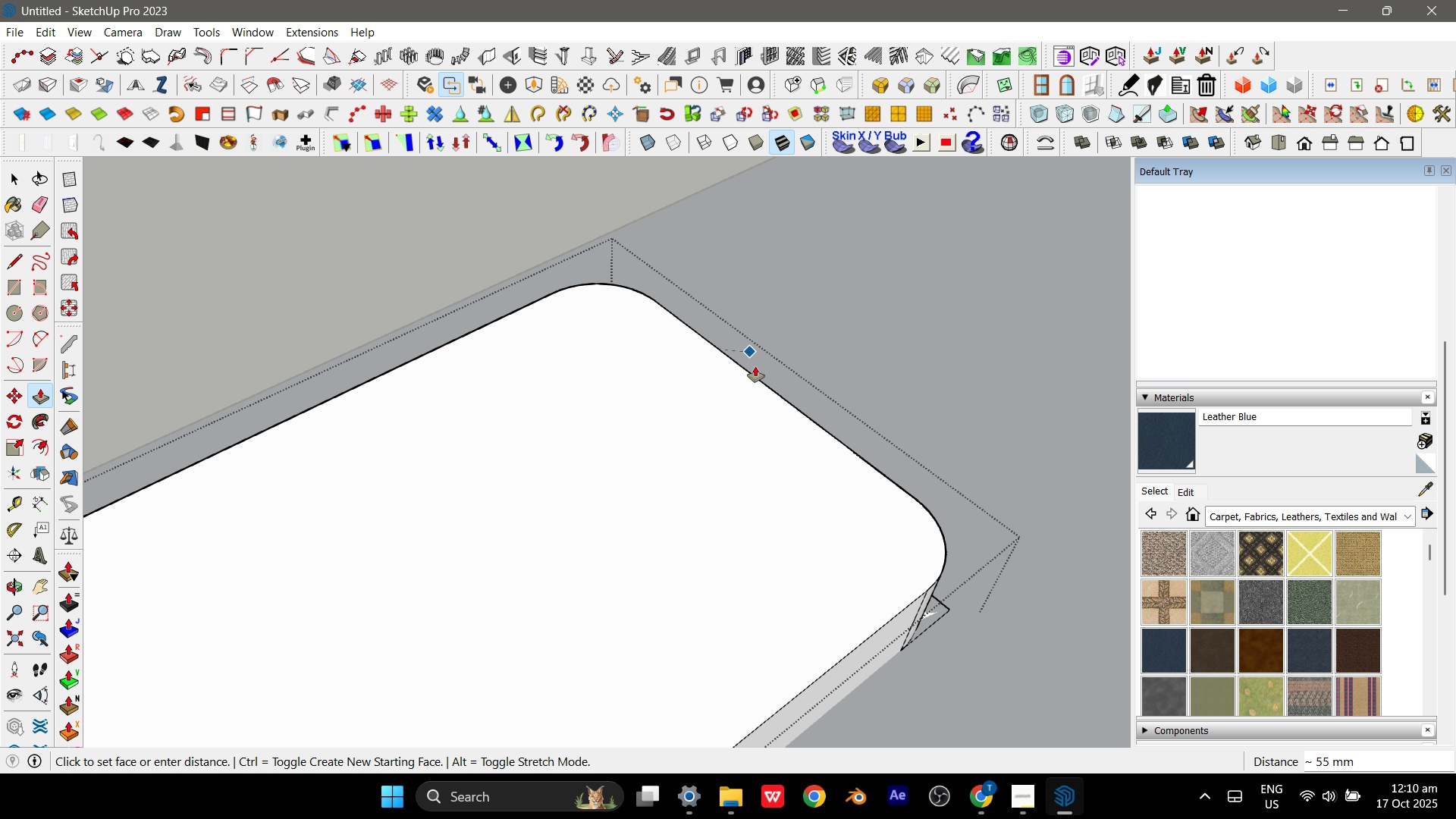 
left_click([756, 372])
 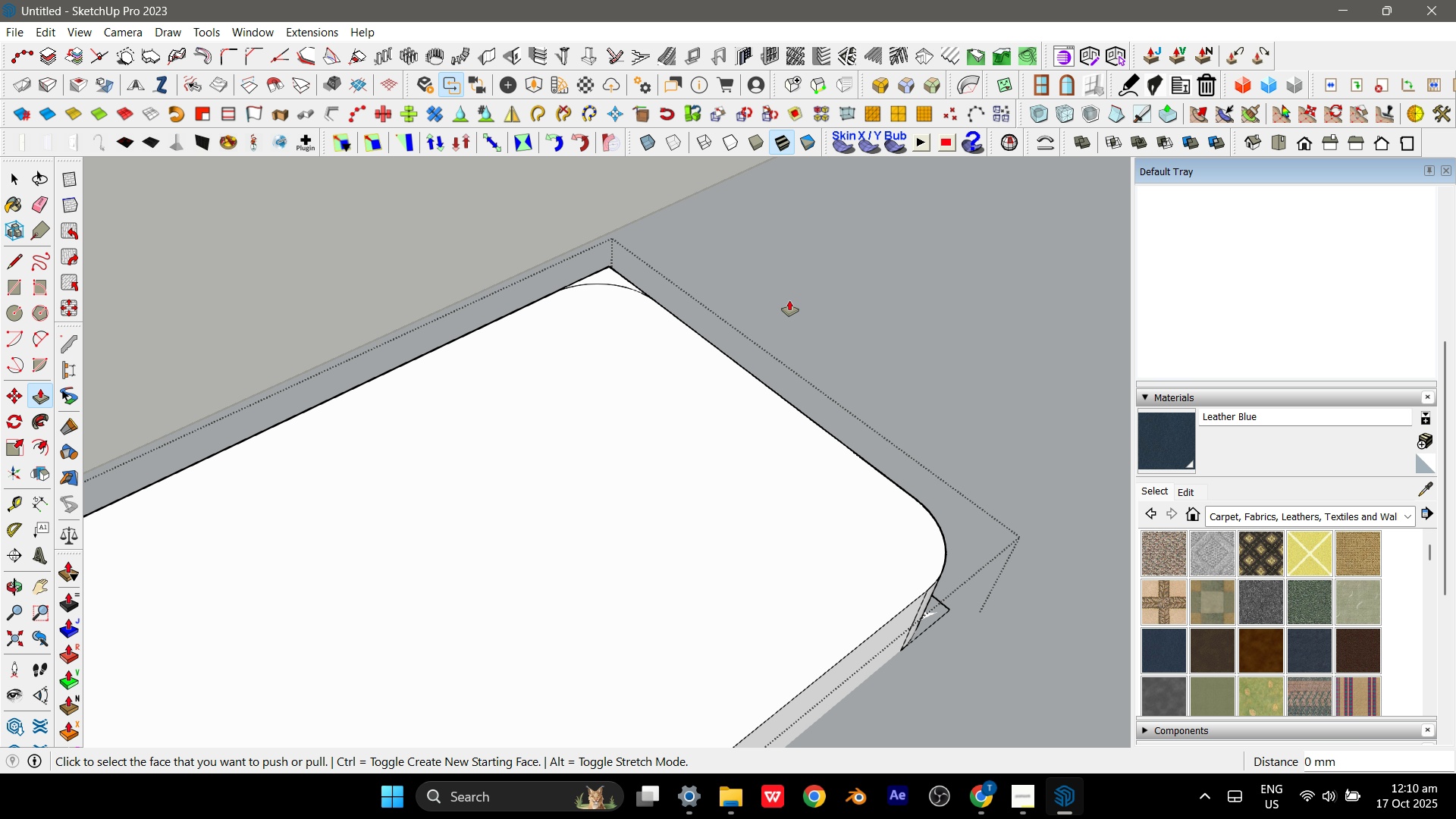 
scroll: coordinate [789, 291], scroll_direction: down, amount: 5.0
 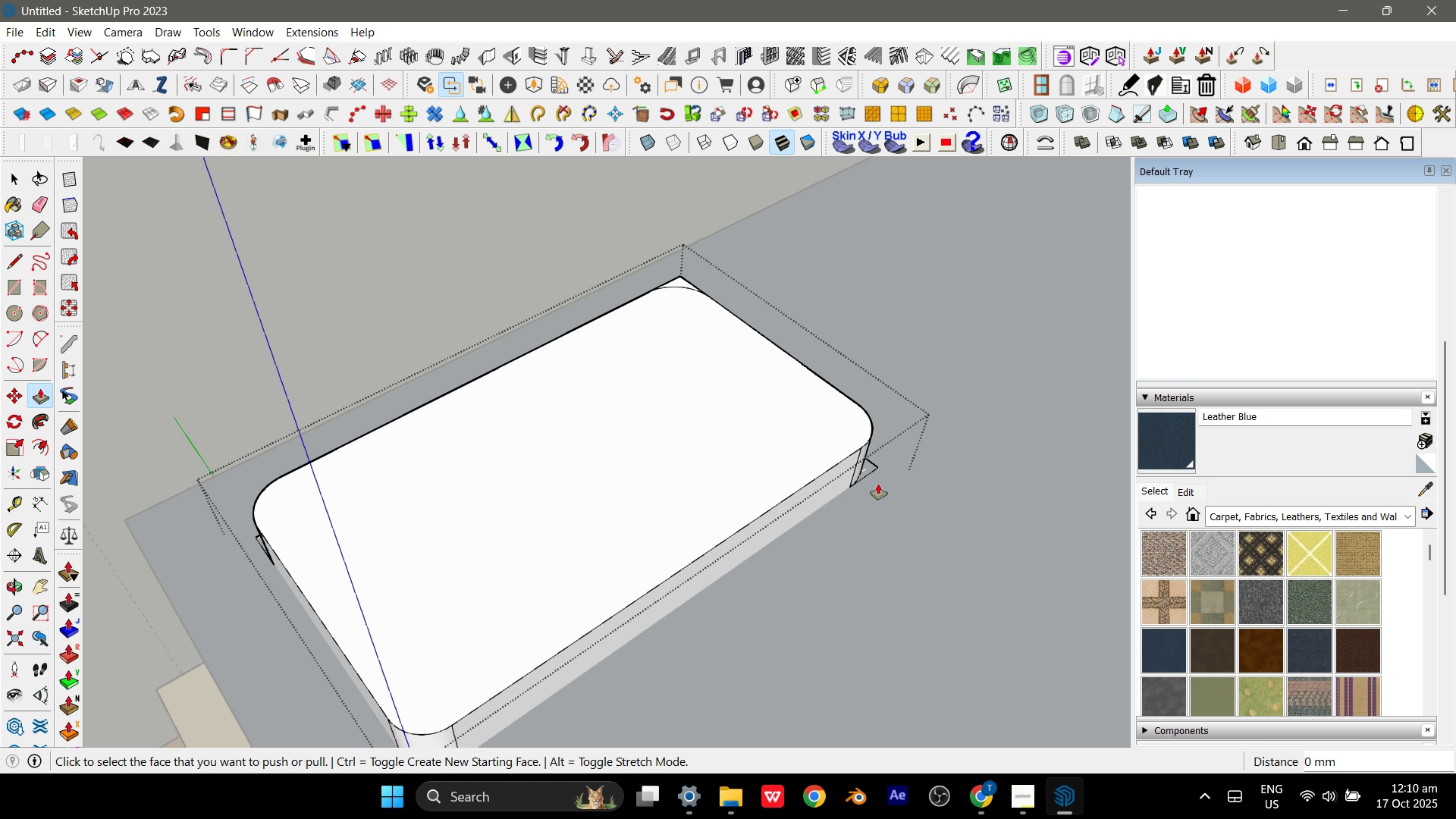 
hold_key(key=ShiftLeft, duration=0.55)
 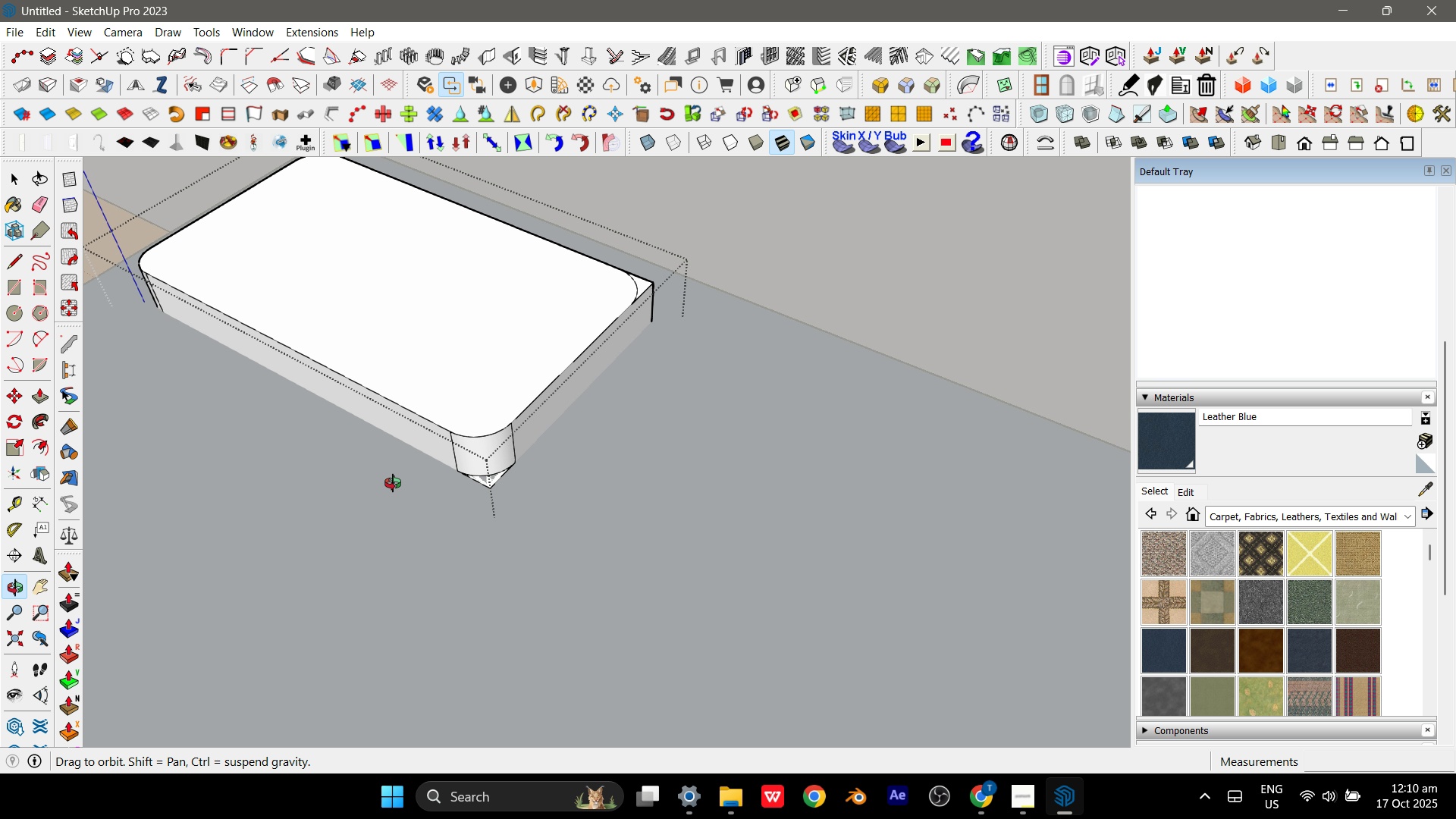 
scroll: coordinate [733, 244], scroll_direction: up, amount: 3.0
 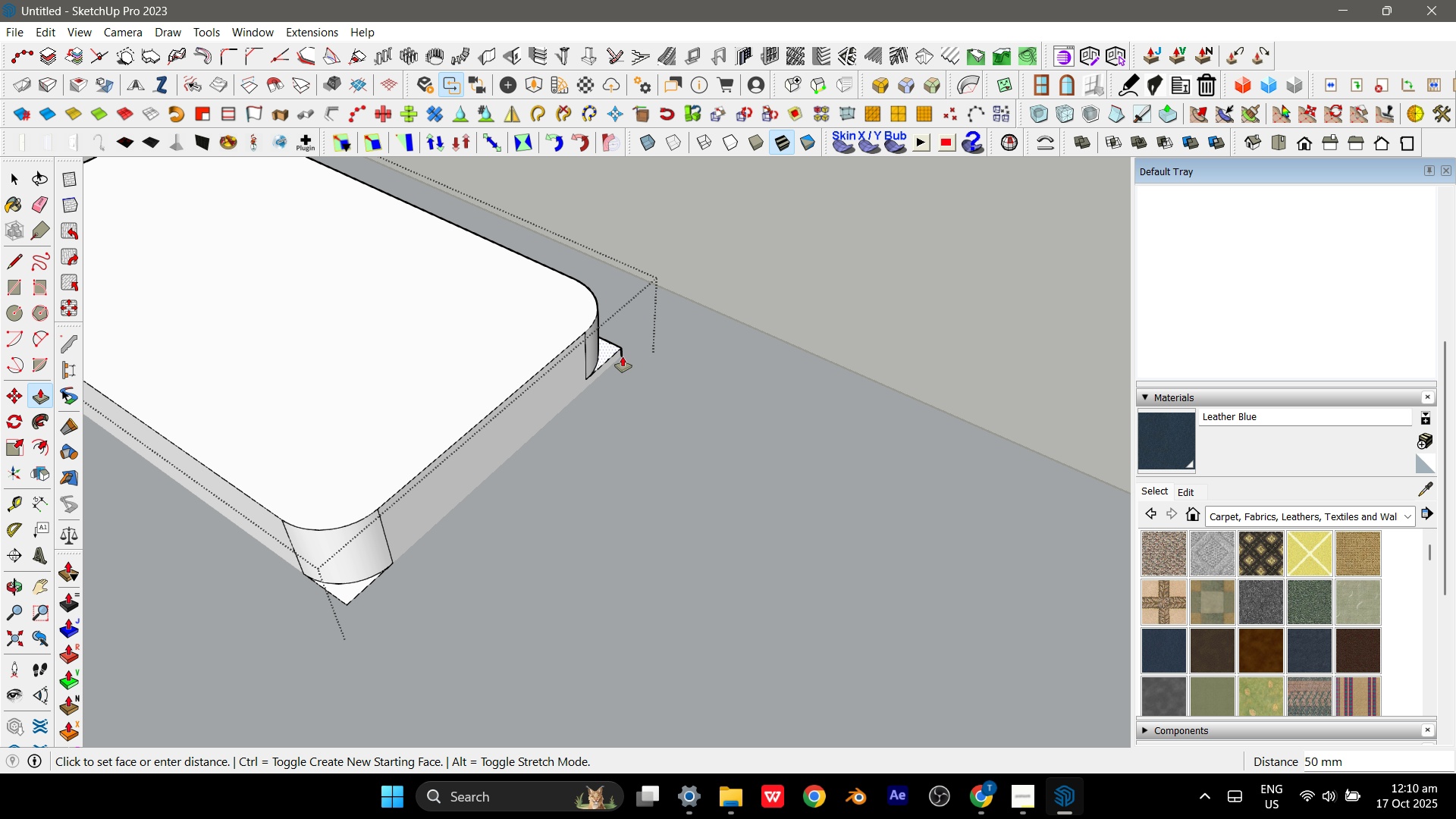 
left_click_drag(start_coordinate=[628, 381], to_coordinate=[629, 394])
 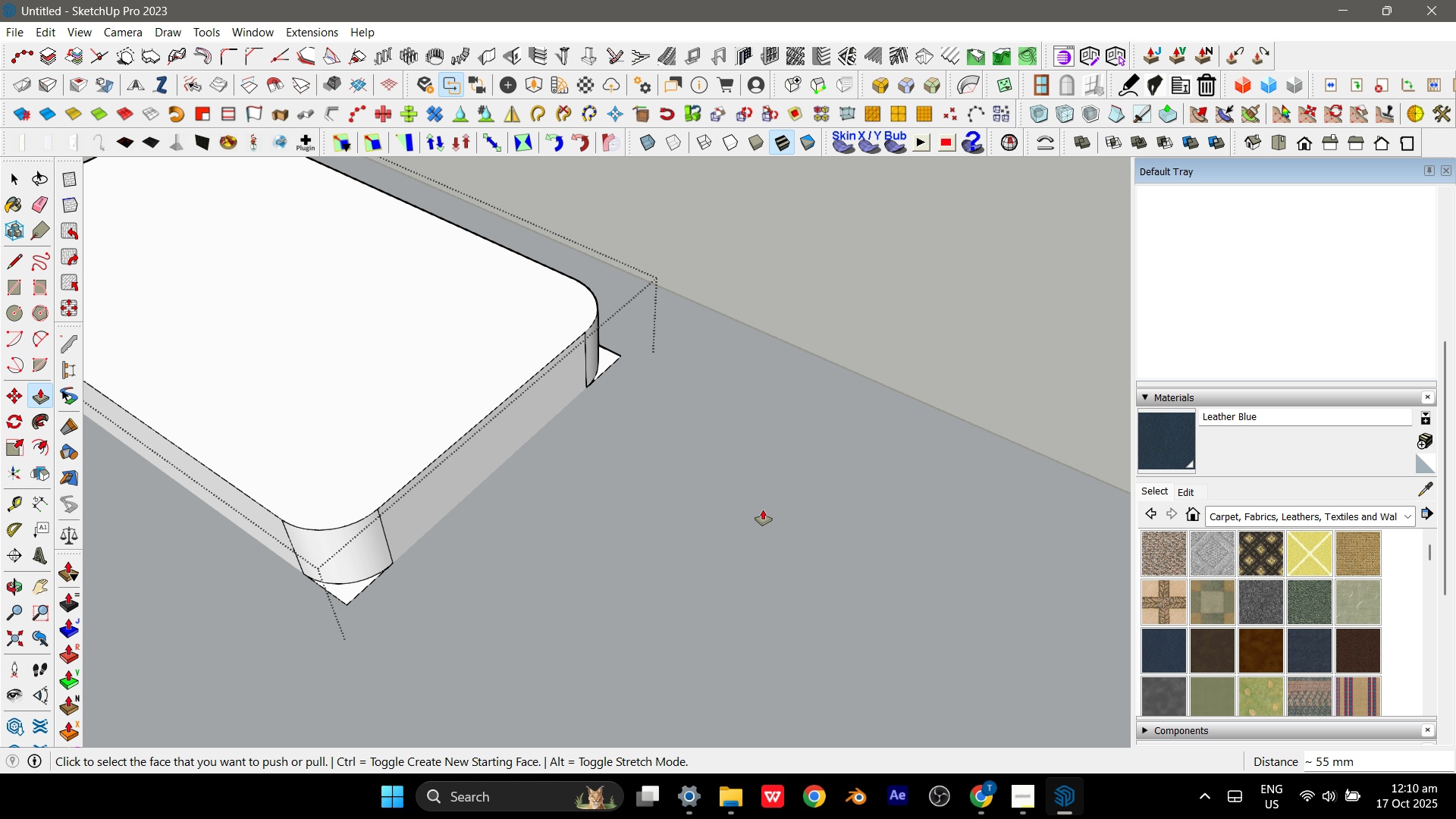 
scroll: coordinate [497, 529], scroll_direction: up, amount: 3.0
 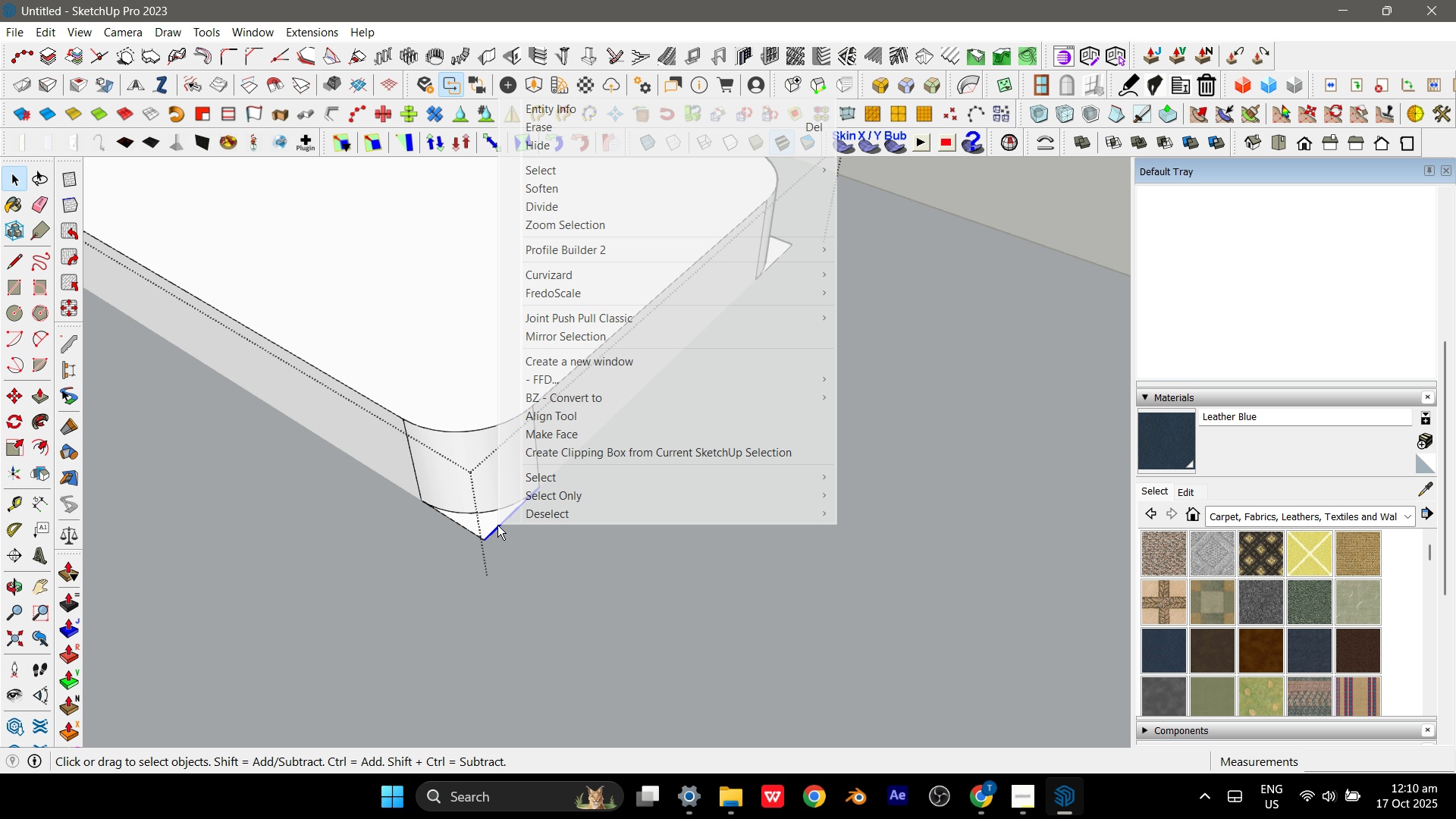 
key(Space)
 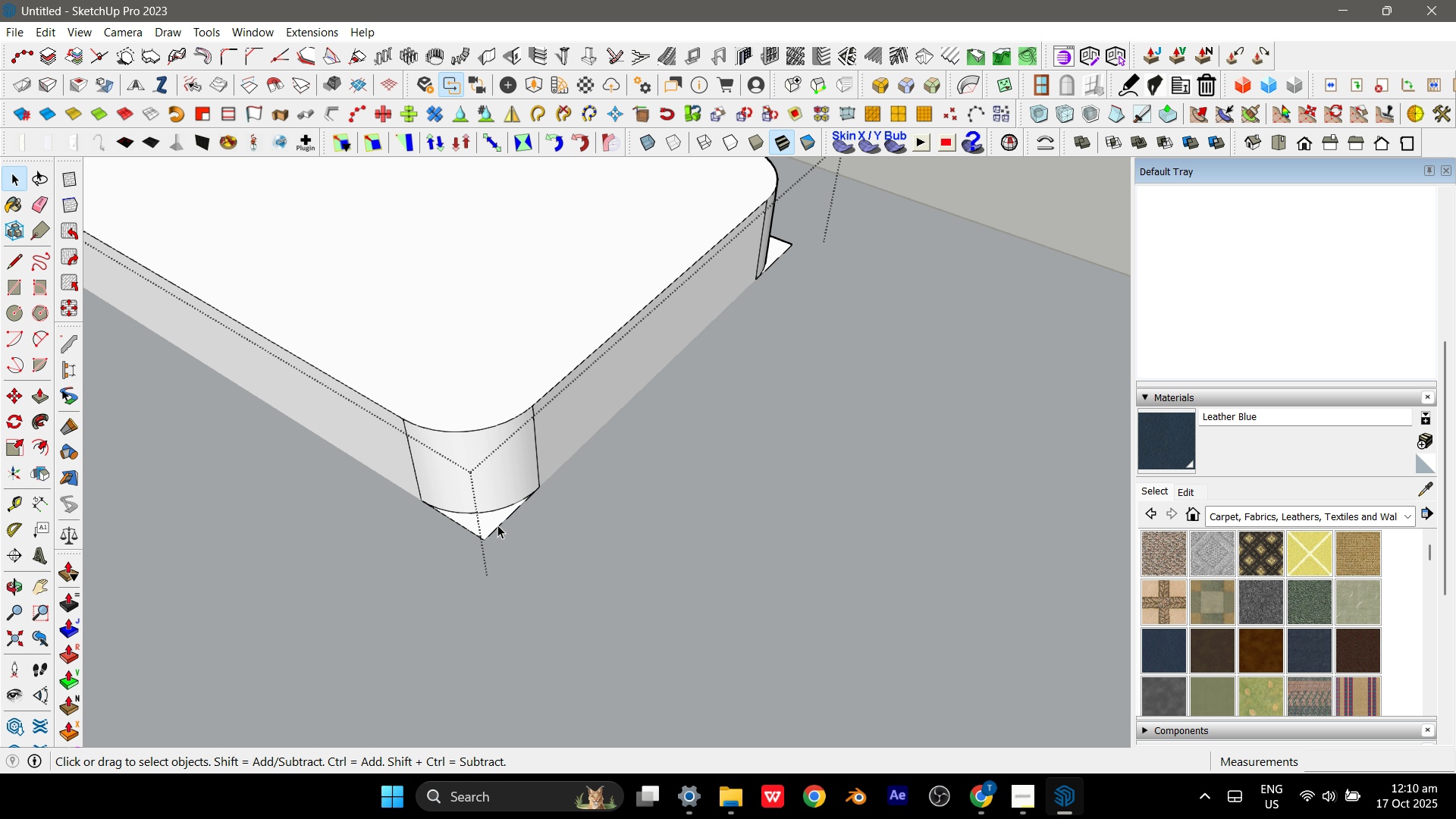 
left_click([497, 525])
 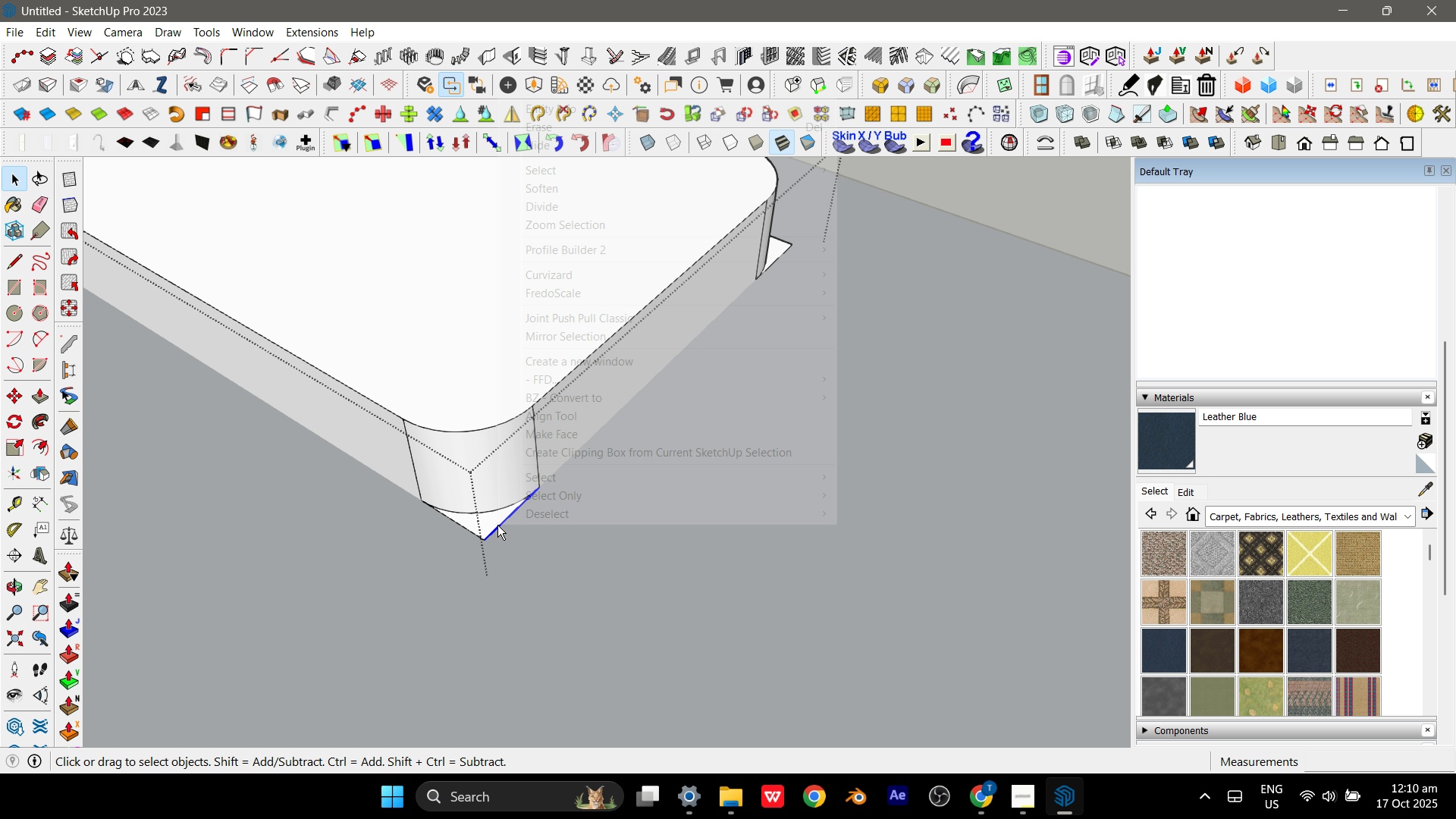 
right_click([497, 525])
 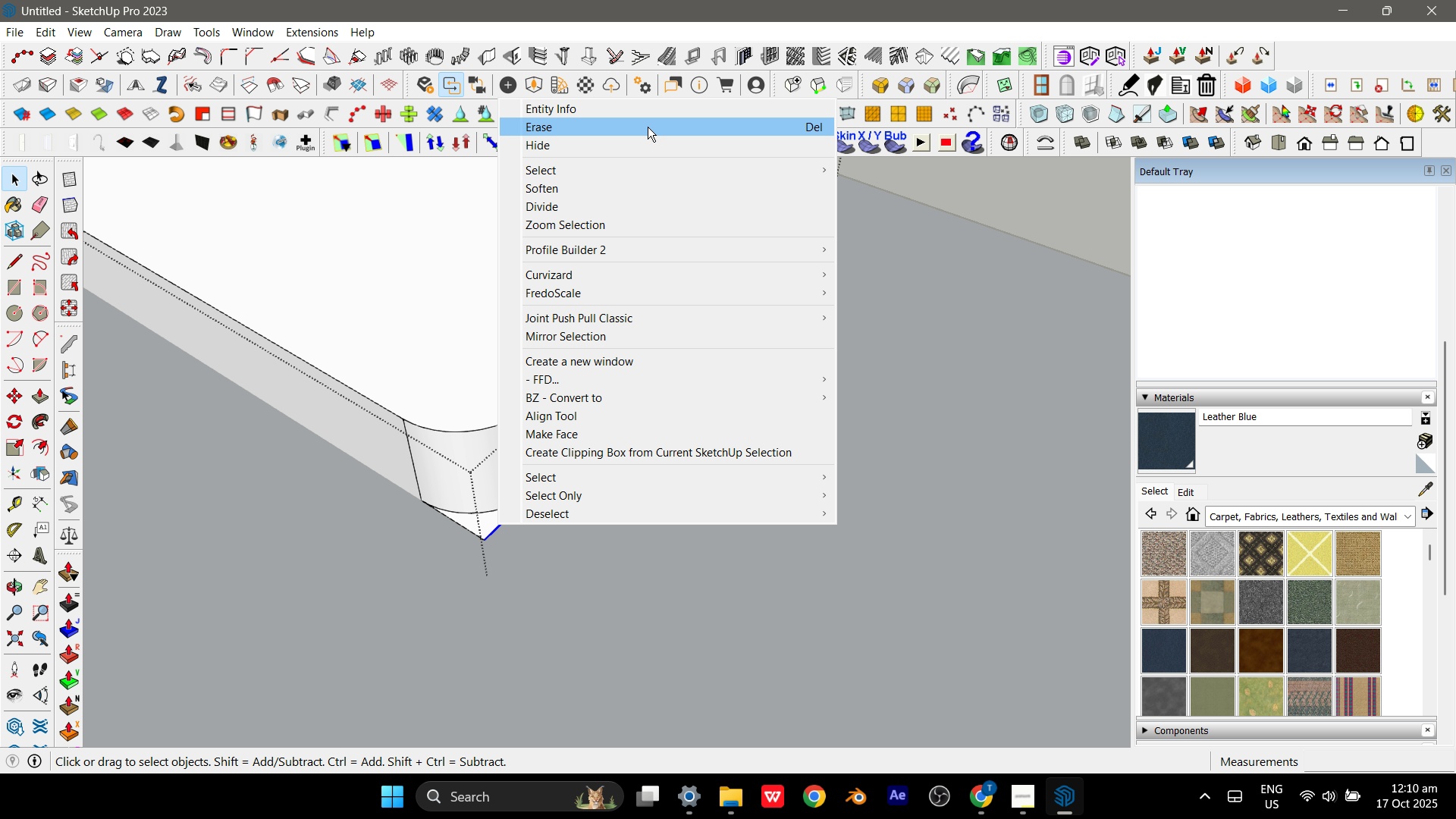 
left_click([648, 127])
 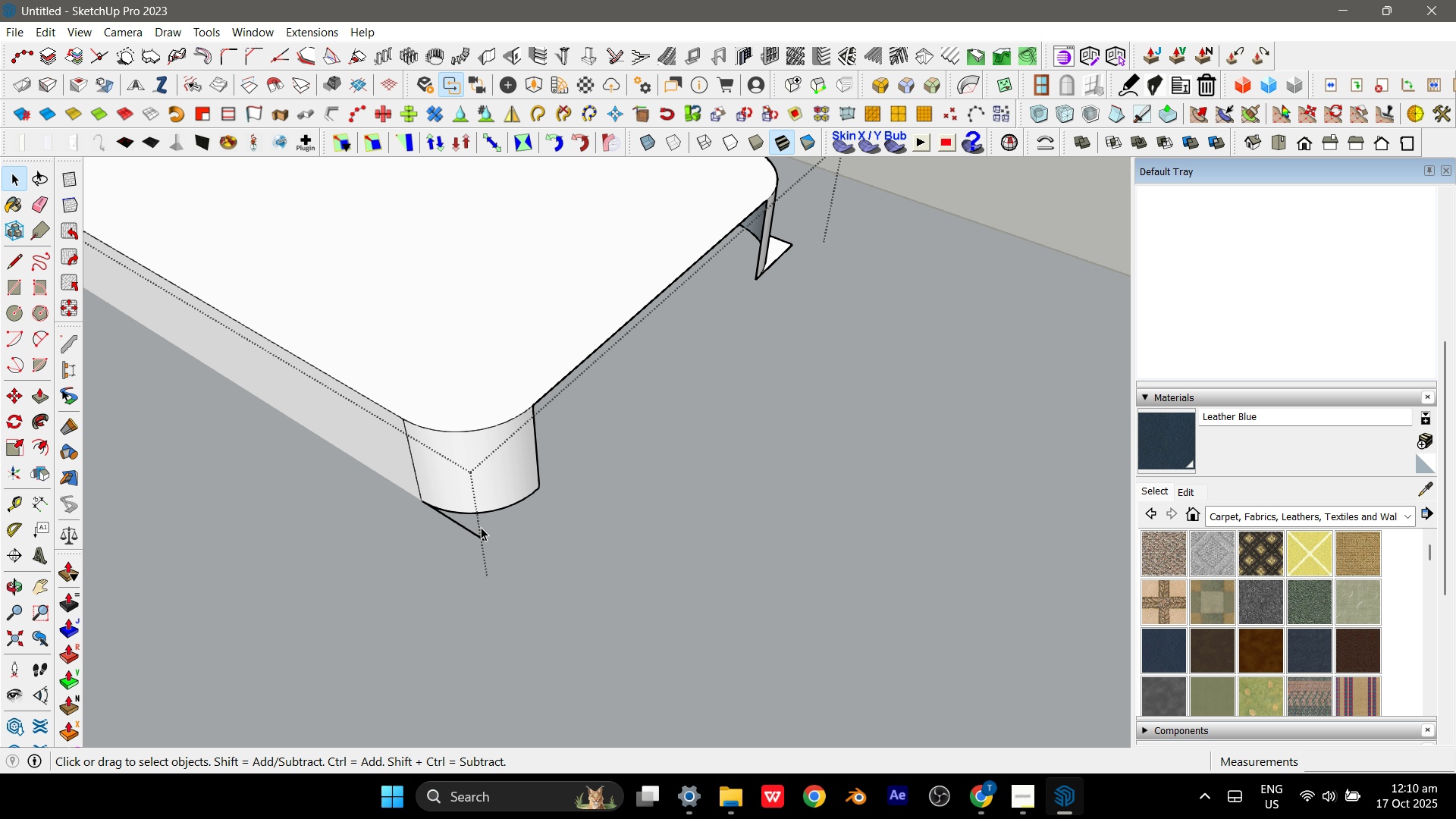 
hold_key(key=ControlLeft, duration=0.4)
 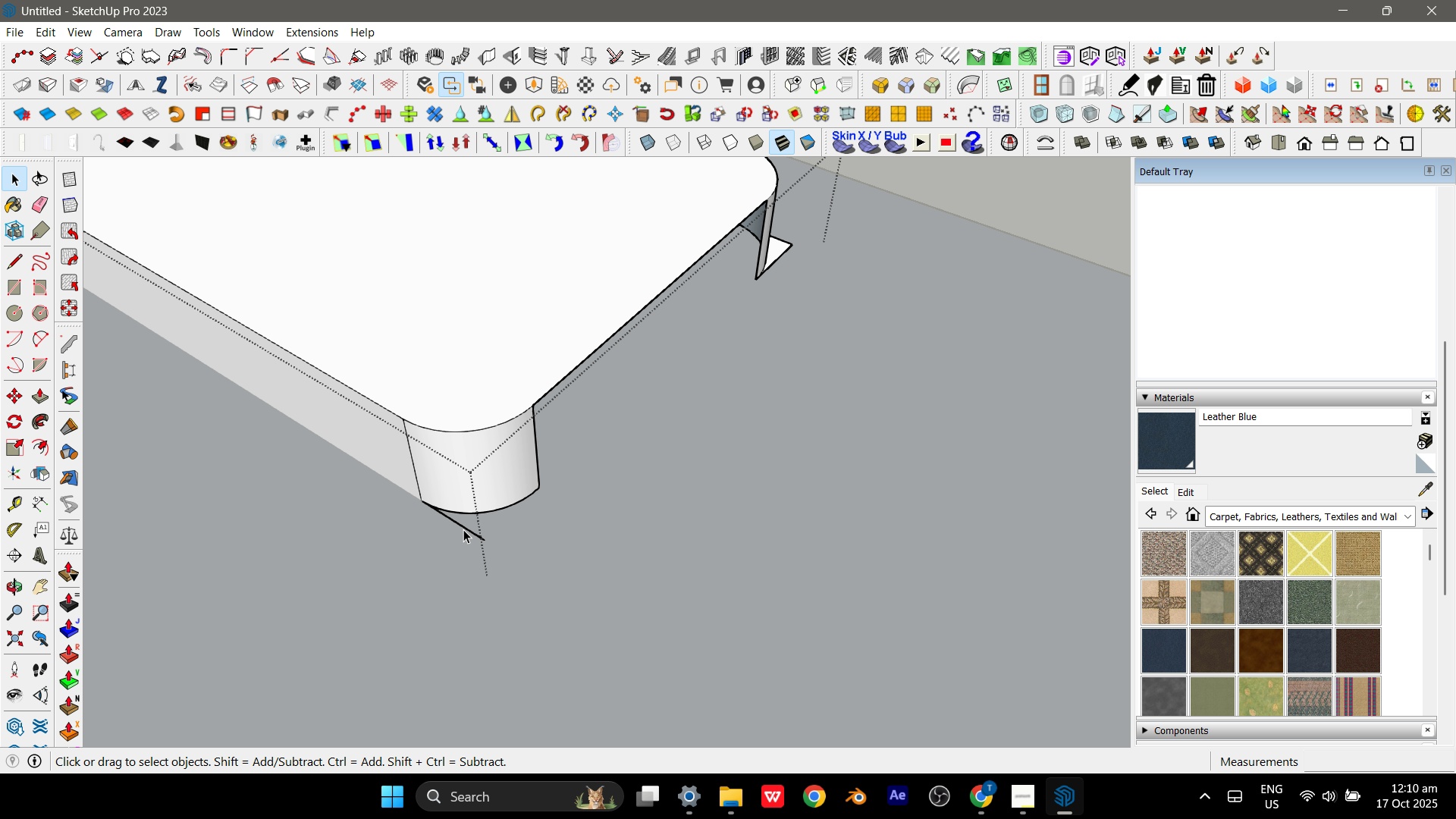 
left_click([463, 529])
 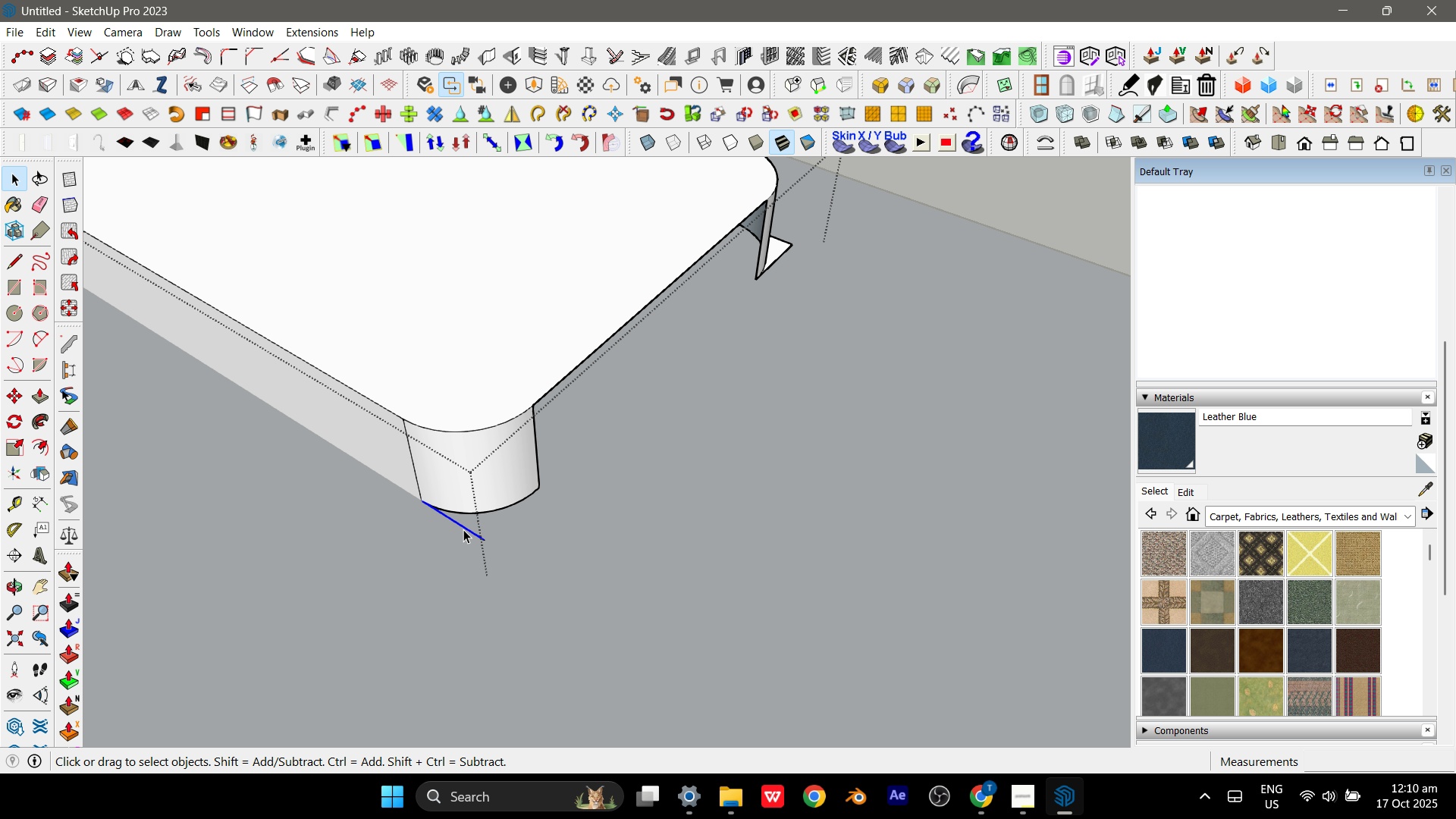 
right_click([463, 529])
 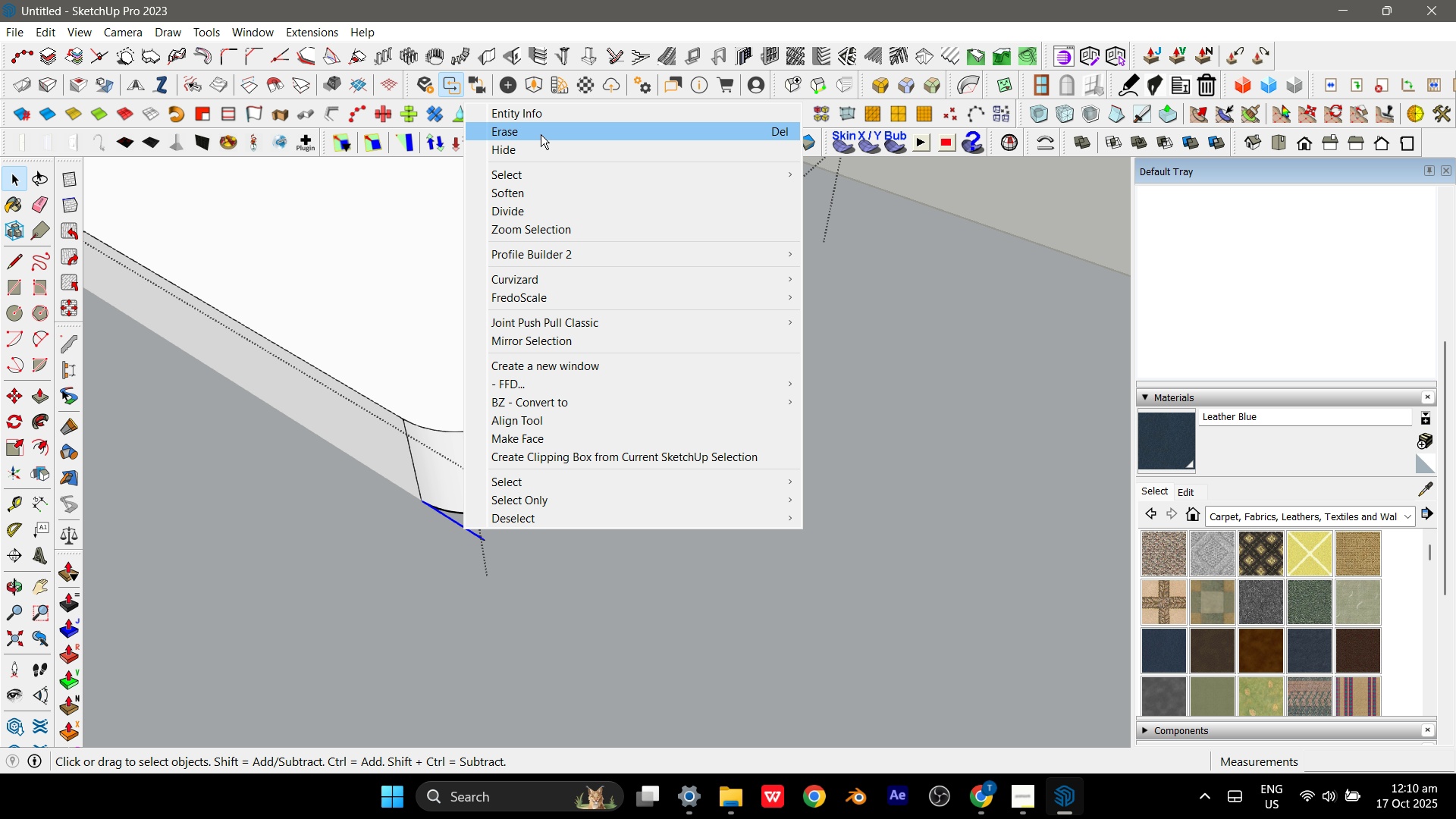 
left_click([542, 130])
 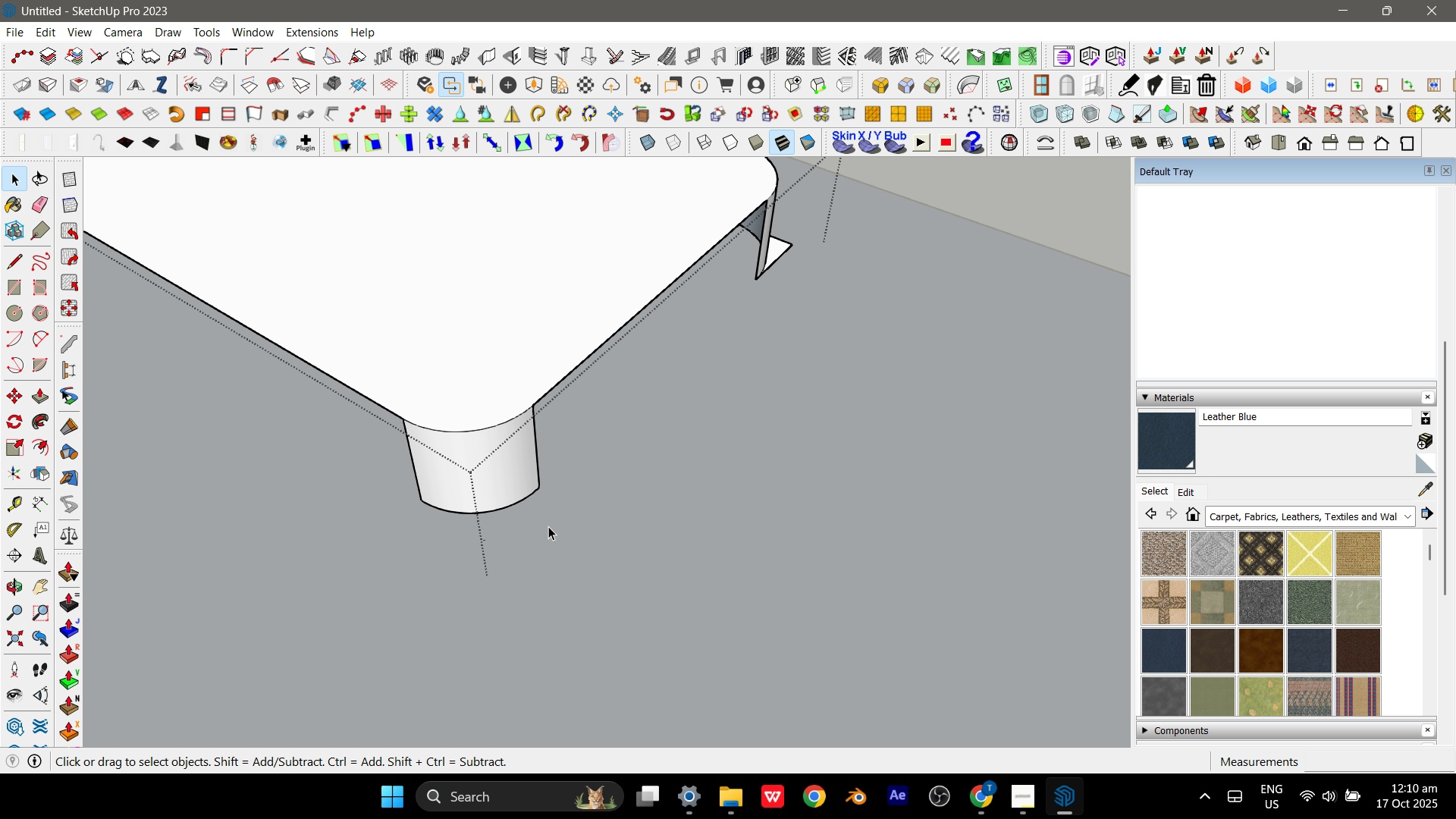 
scroll: coordinate [548, 528], scroll_direction: down, amount: 2.0
 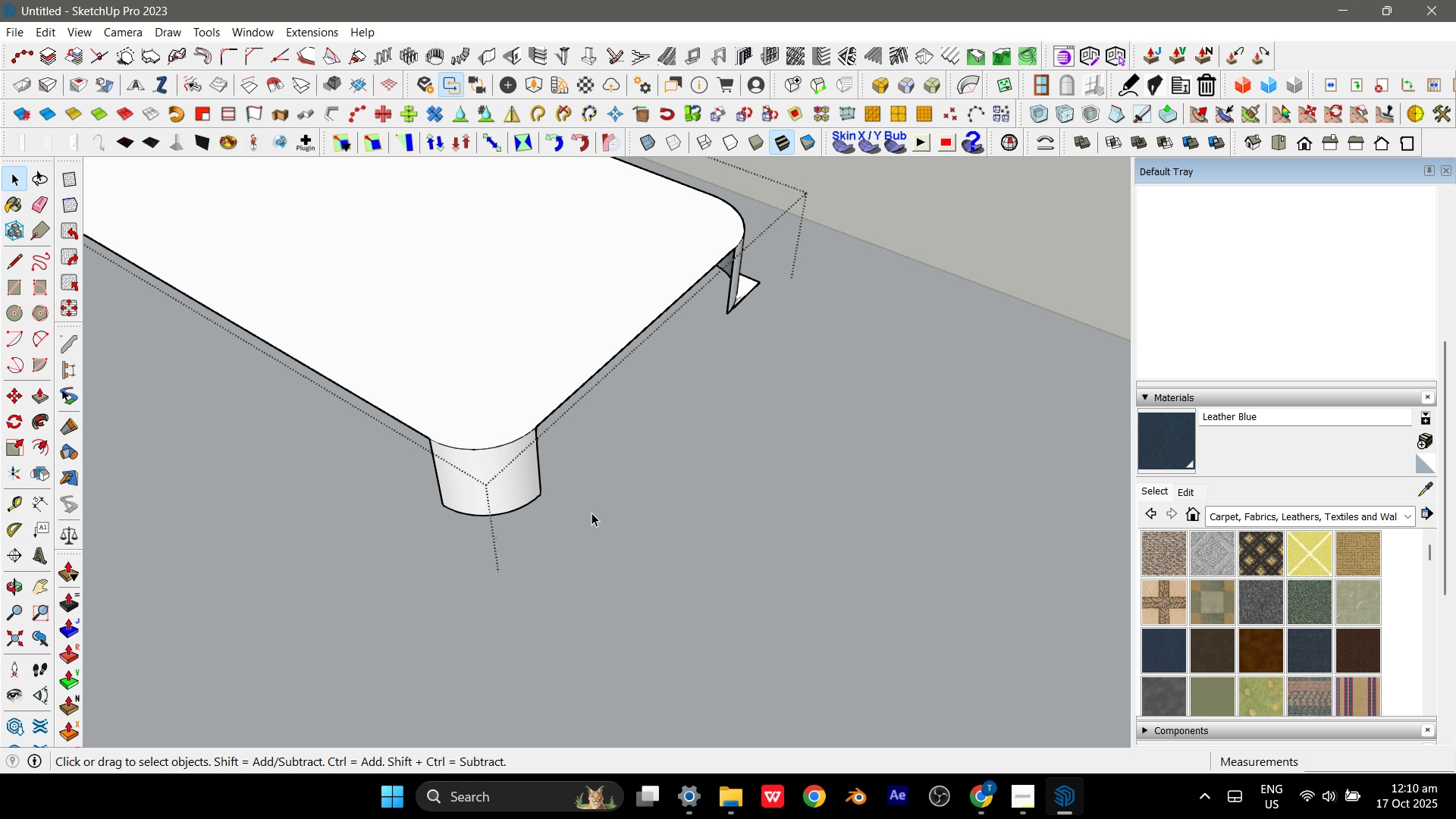 
type(li)
 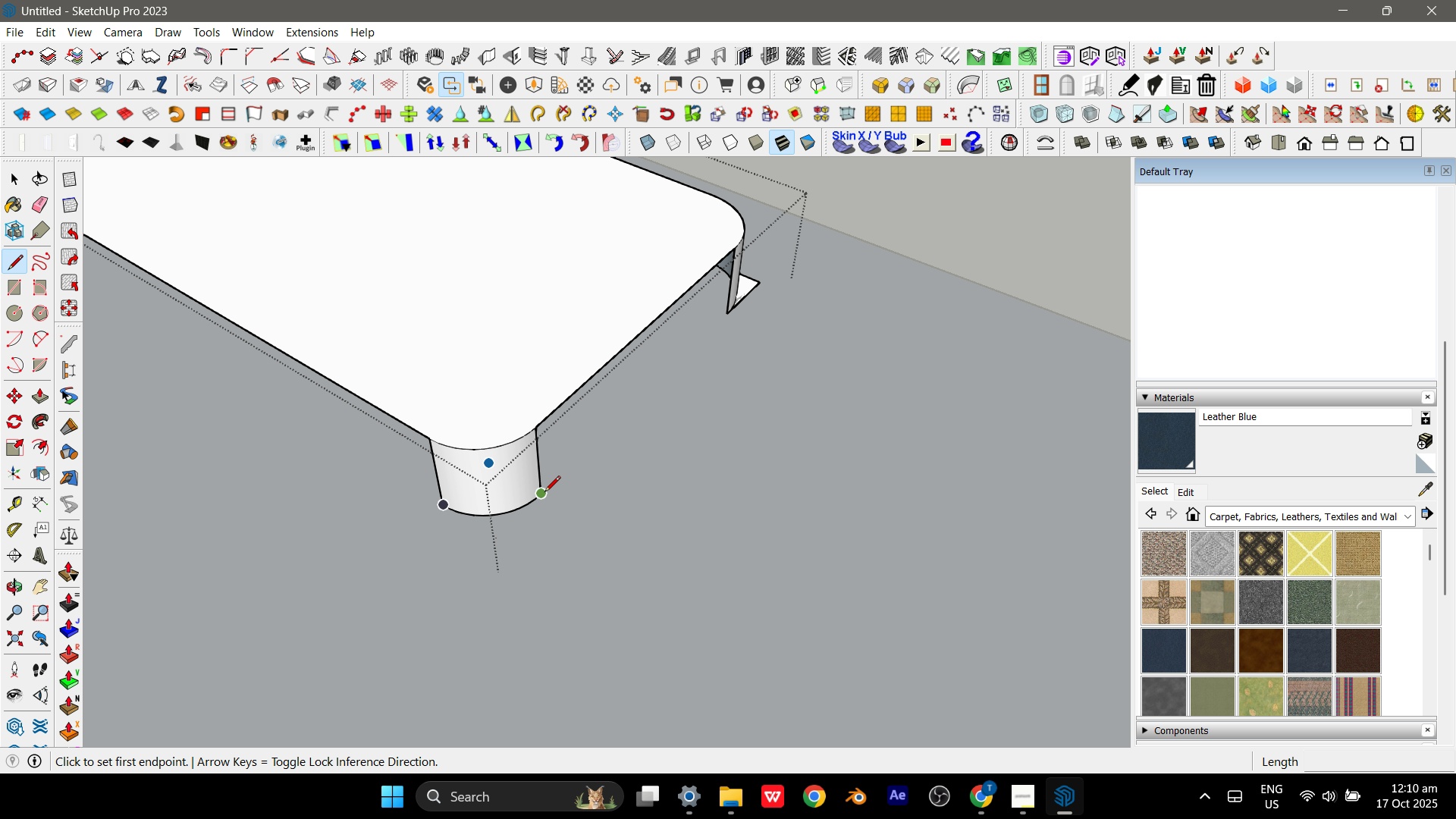 
left_click([544, 493])
 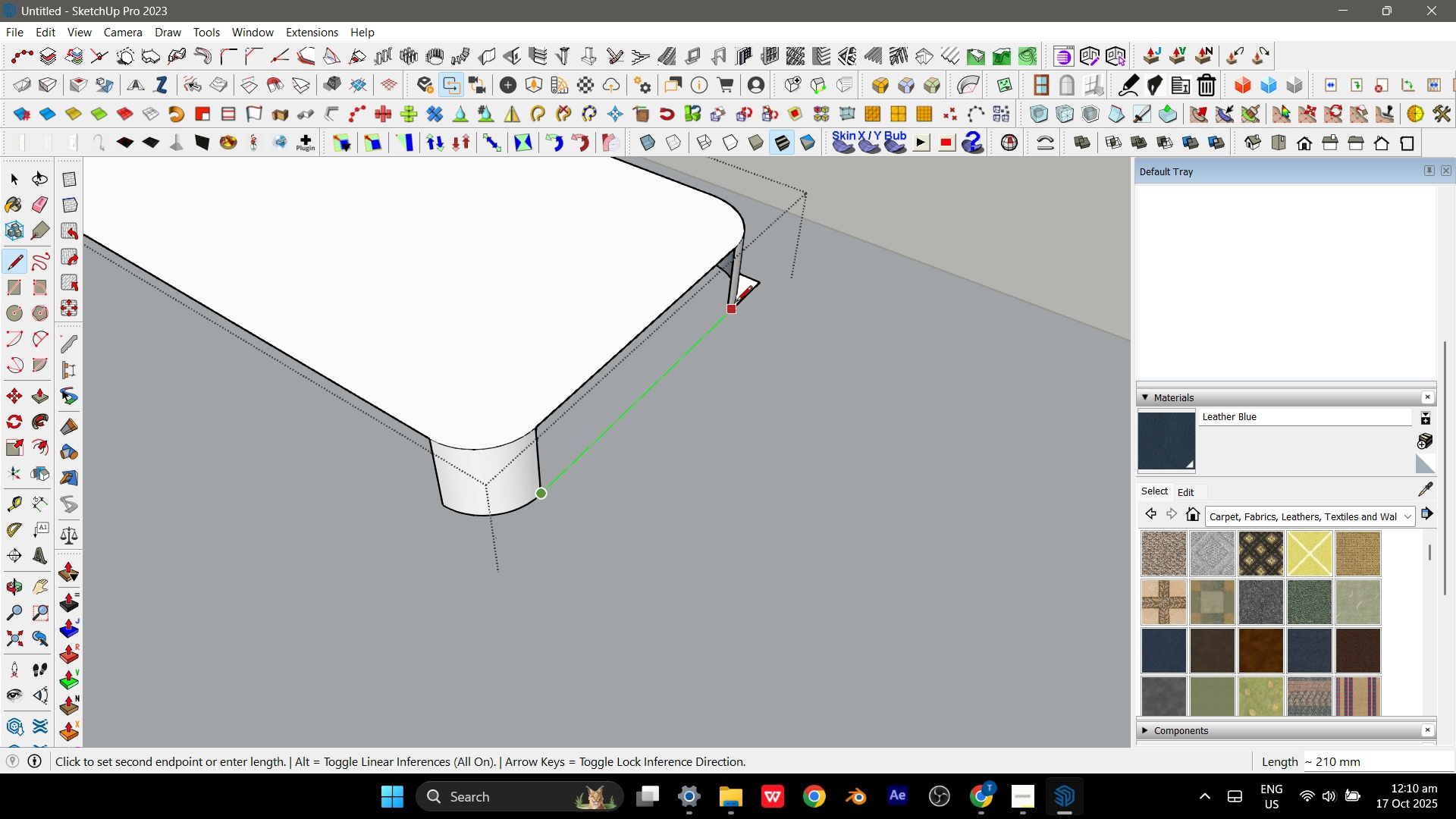 
left_click([736, 303])
 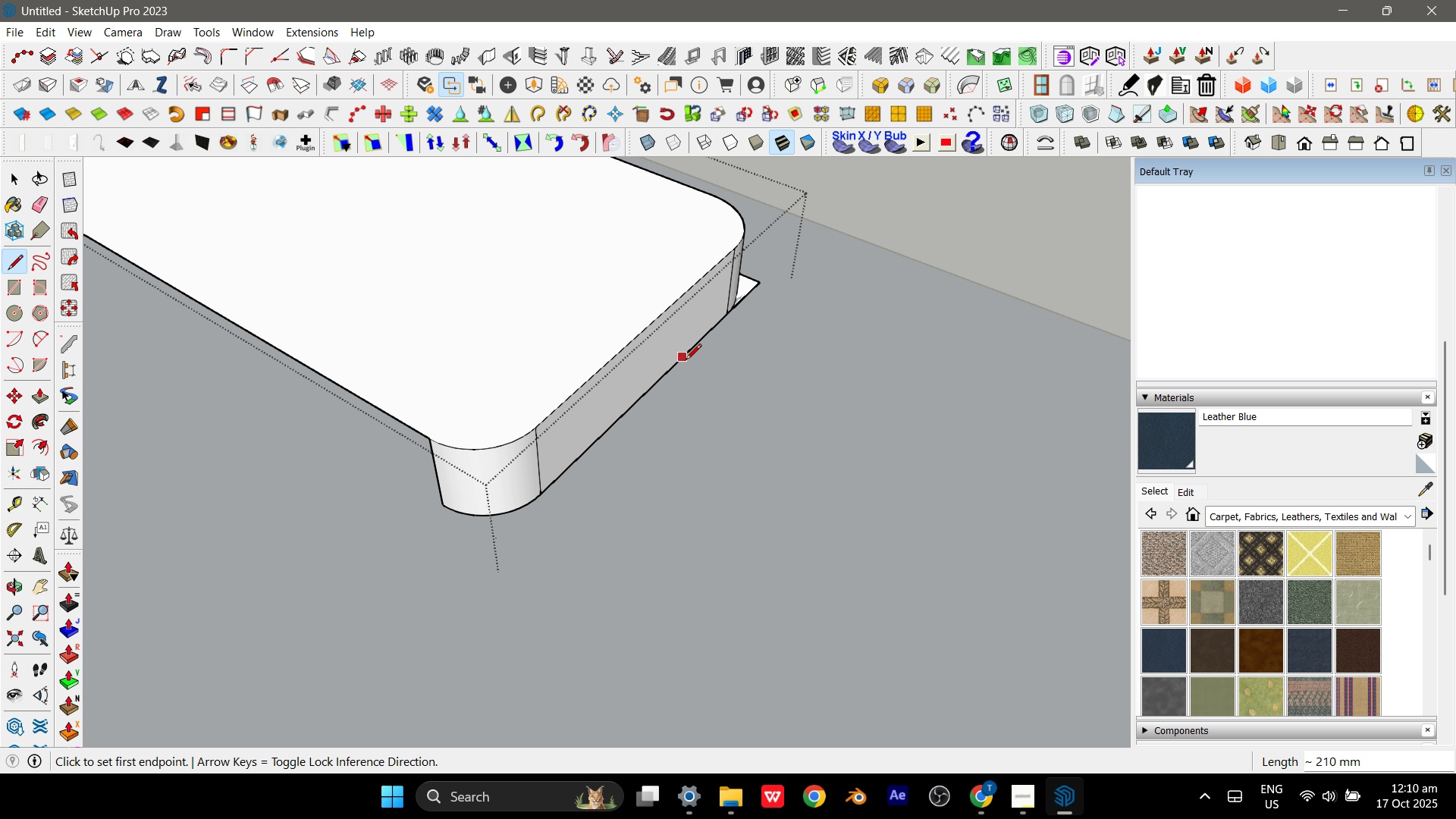 
scroll: coordinate [489, 509], scroll_direction: none, amount: 0.0
 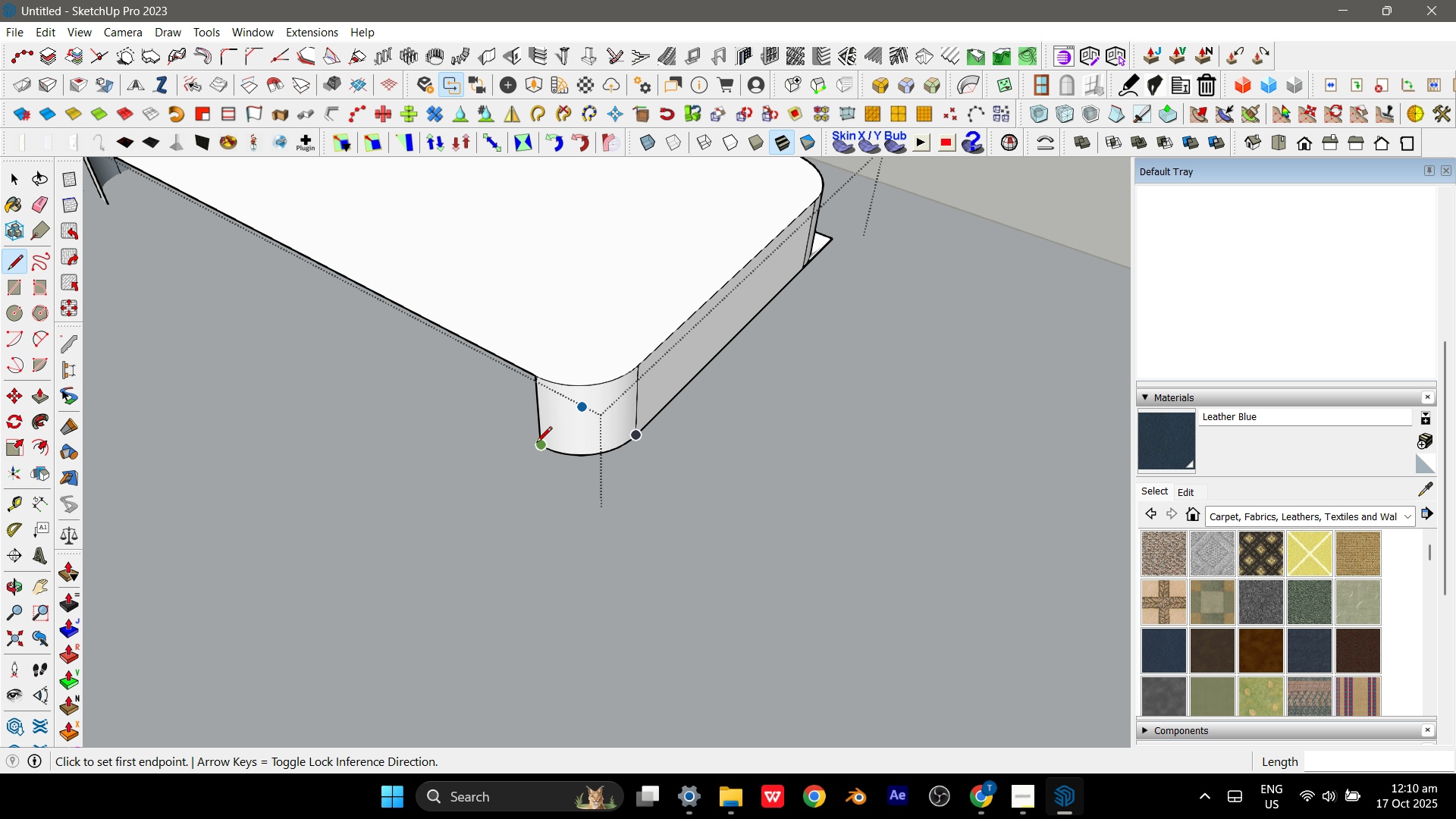 
left_click([536, 444])
 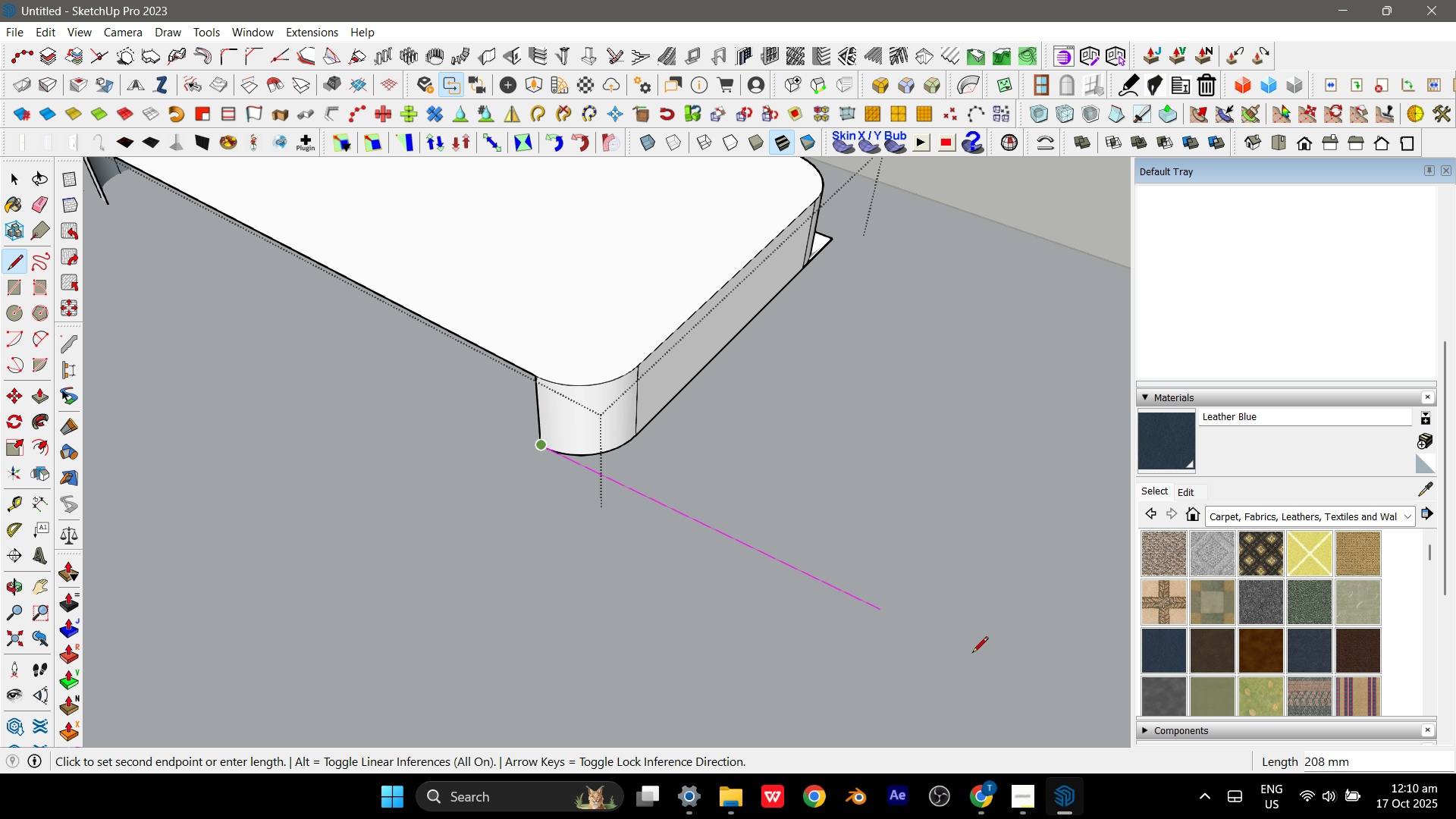 
scroll: coordinate [961, 644], scroll_direction: down, amount: 3.0
 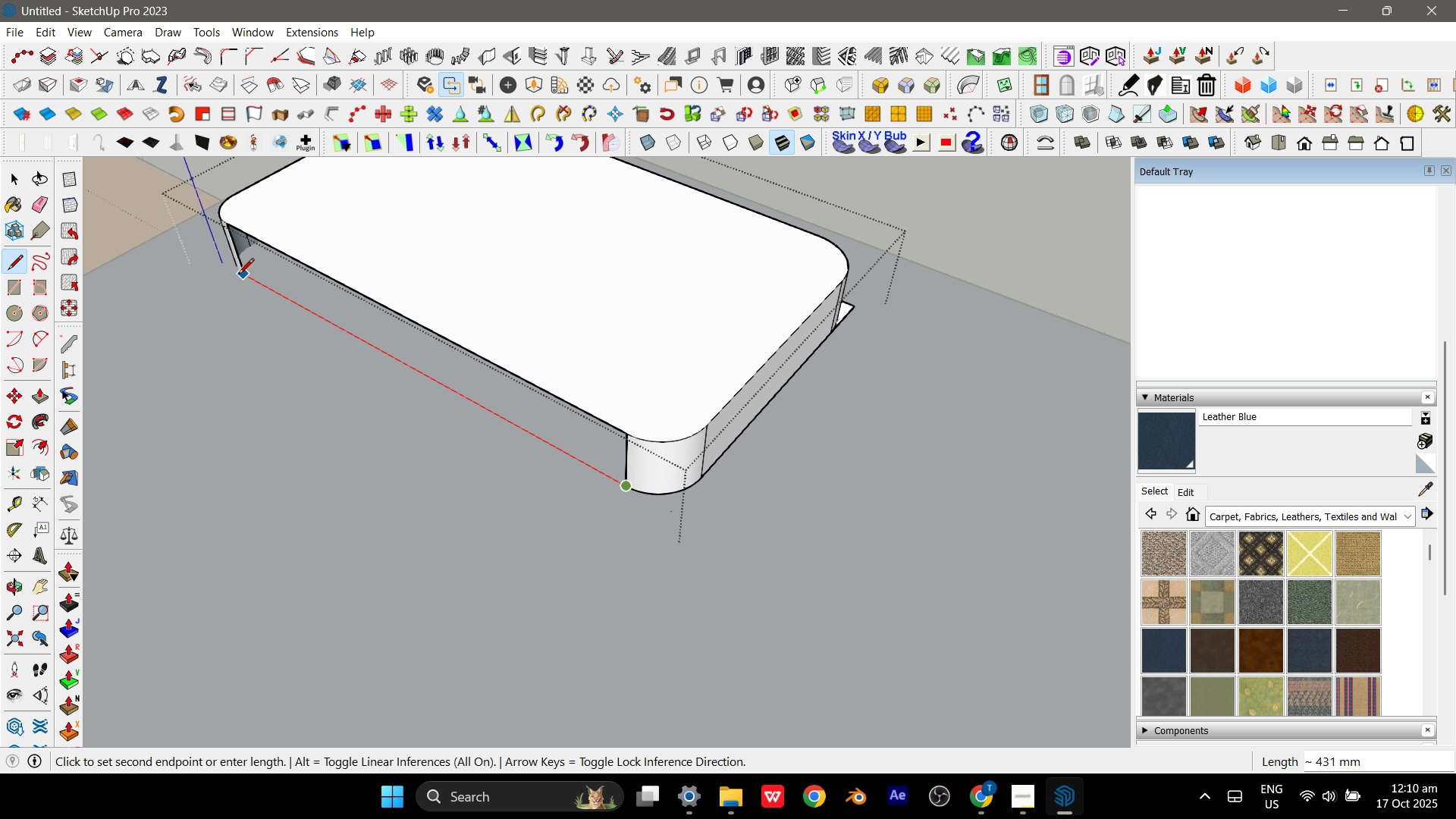 
left_click([240, 275])
 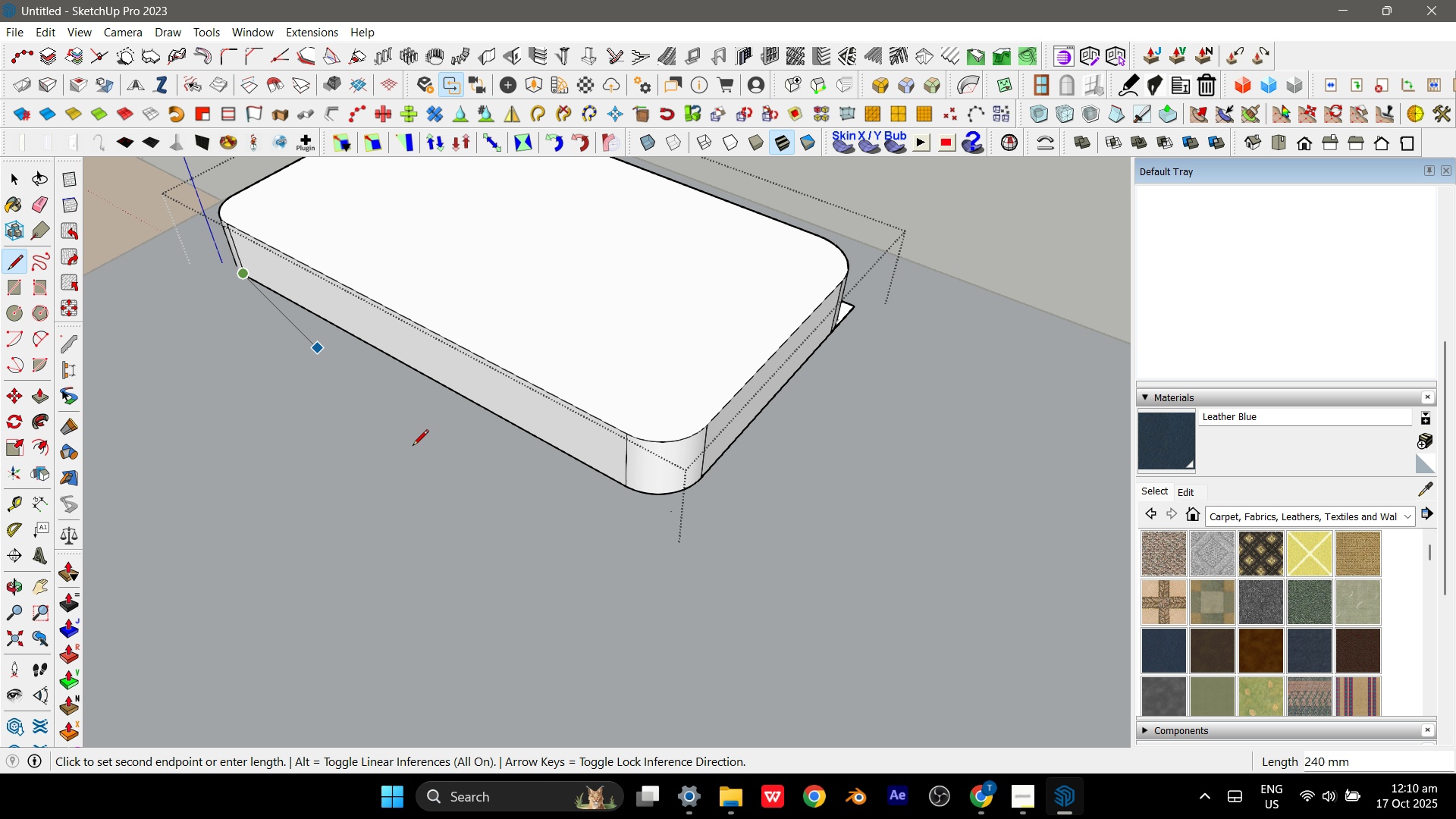 
hold_key(key=ShiftLeft, duration=0.6)
 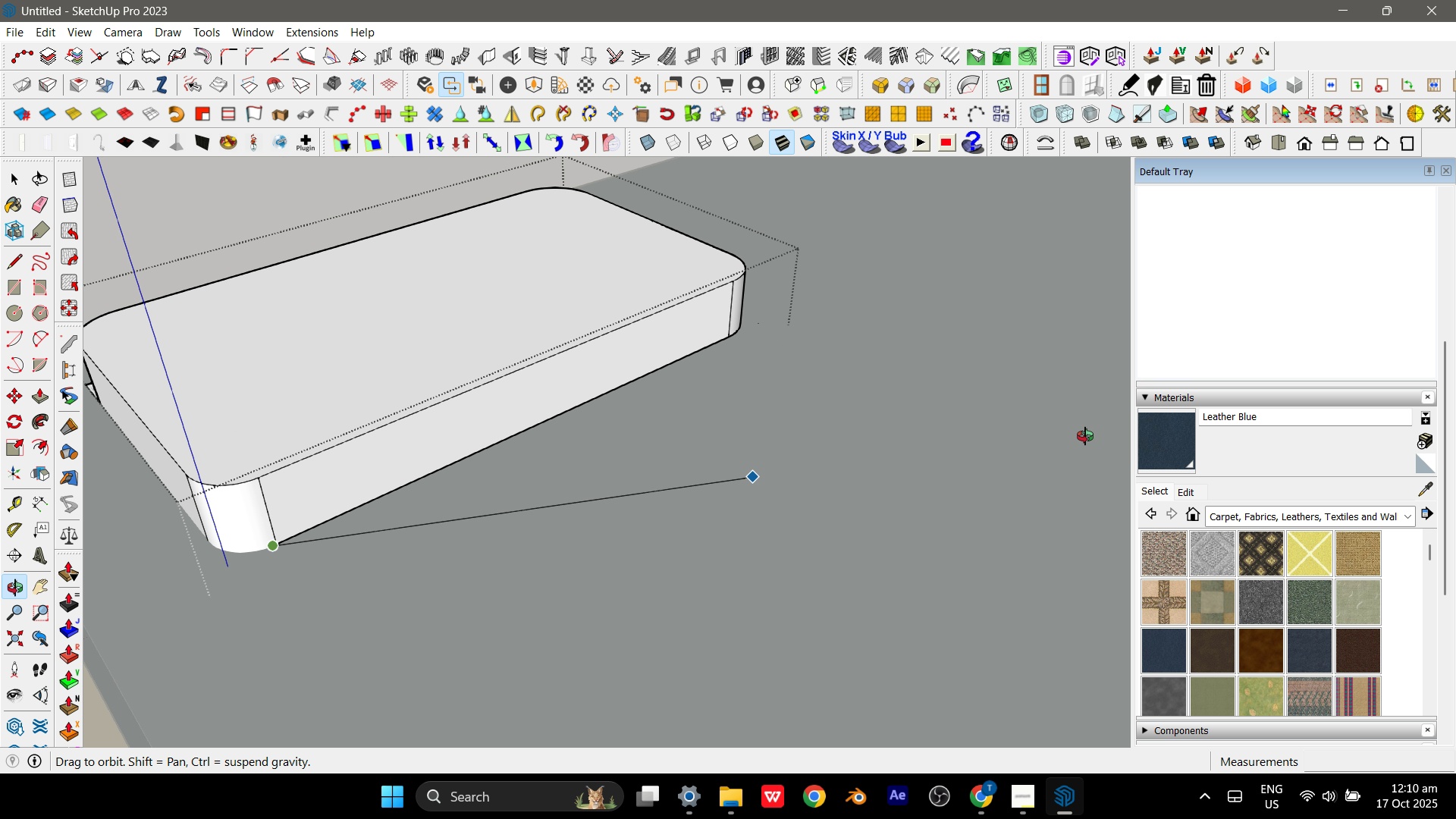 
key(Escape)
 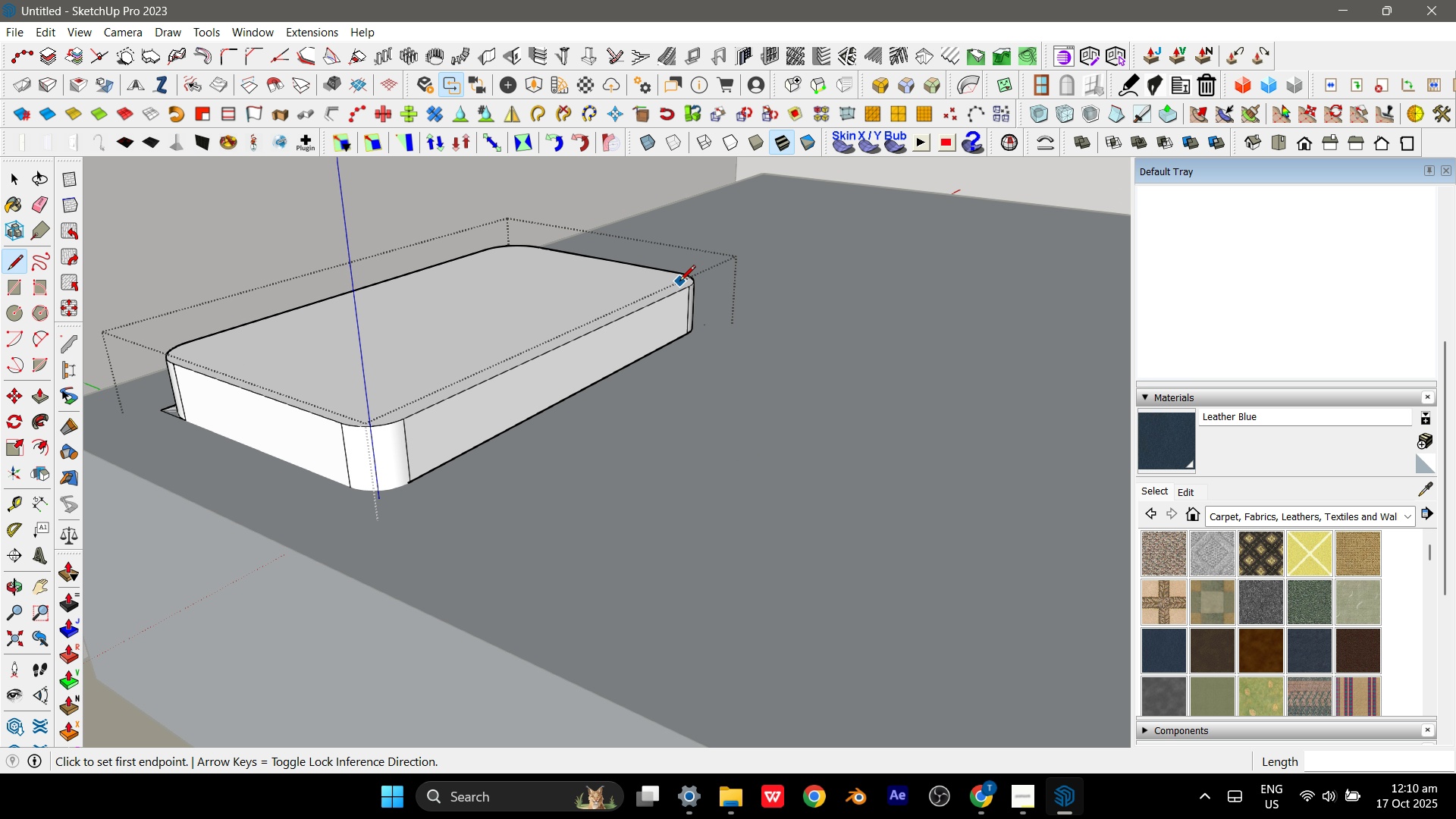 
scroll: coordinate [479, 476], scroll_direction: up, amount: 1.0
 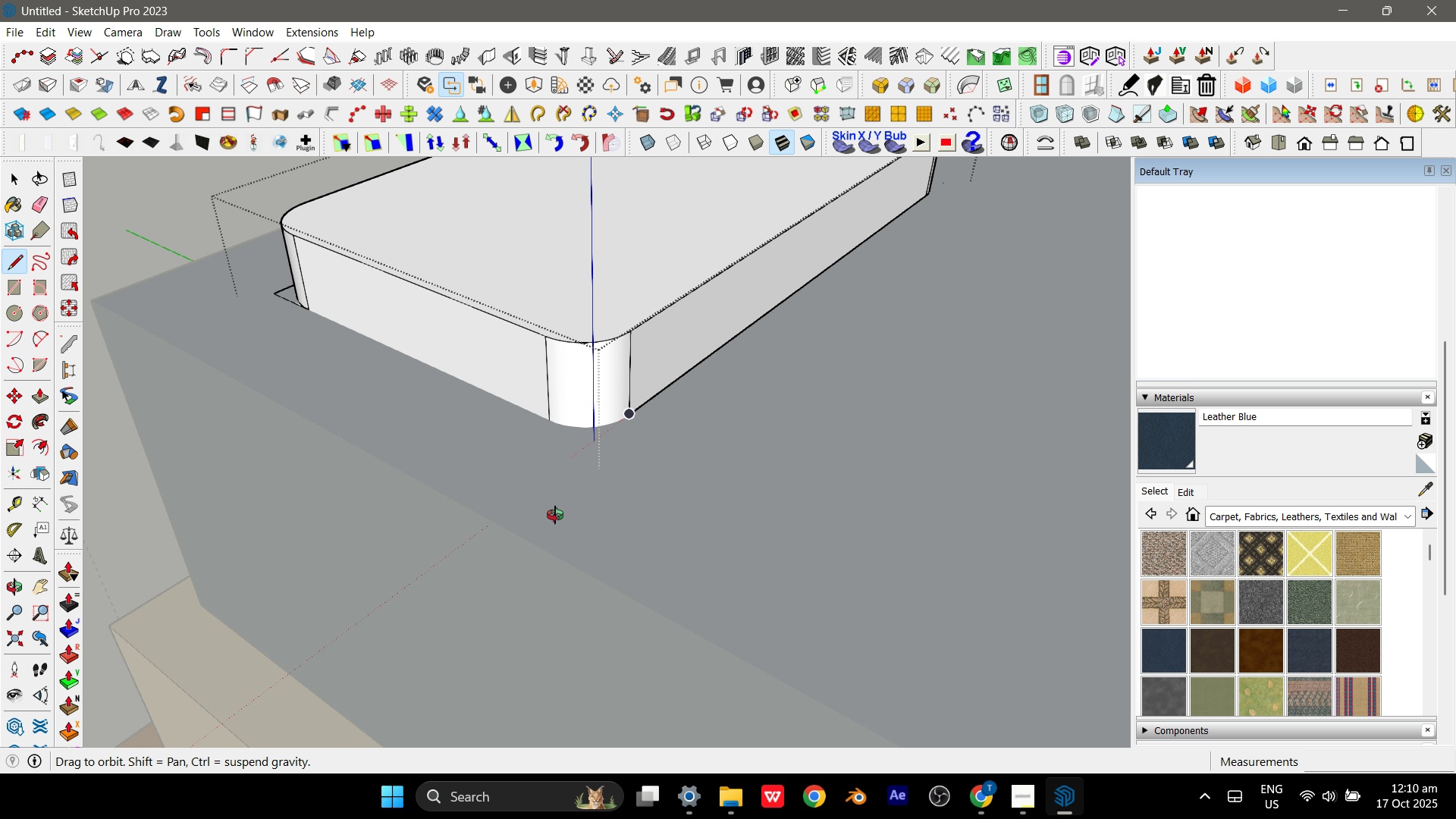 
key(Escape)
 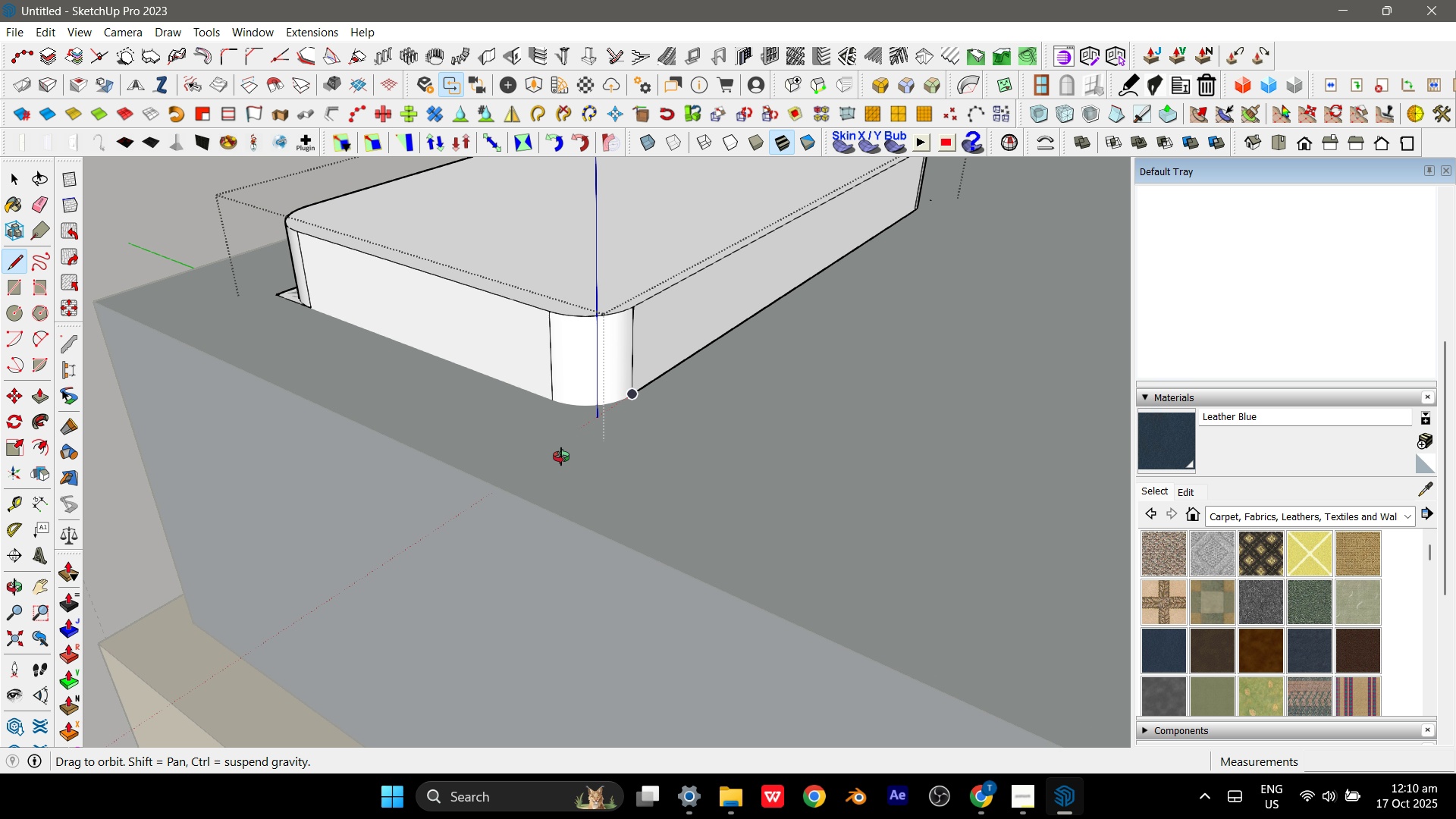 
key(Escape)
 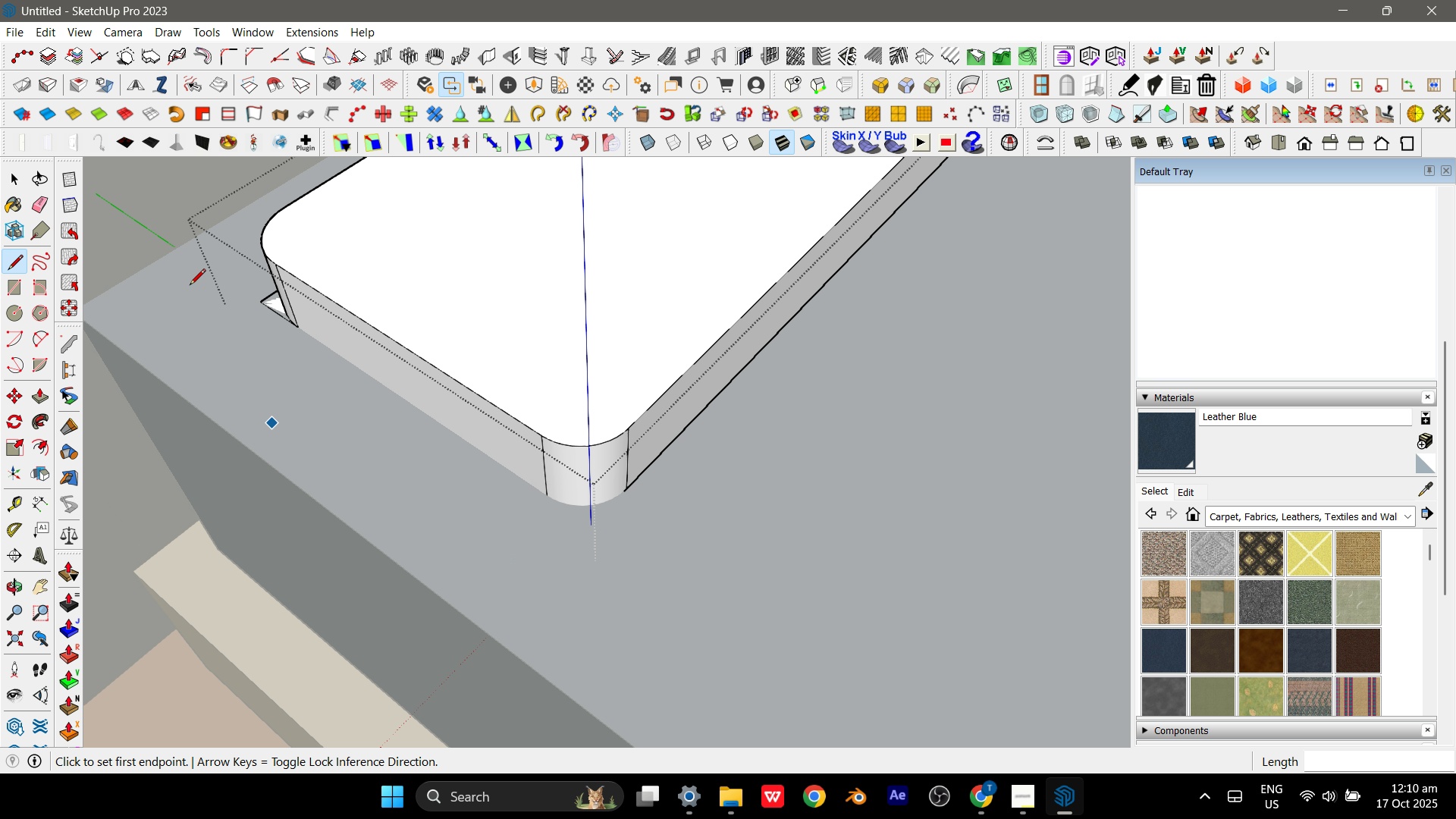 
scroll: coordinate [291, 297], scroll_direction: up, amount: 6.0
 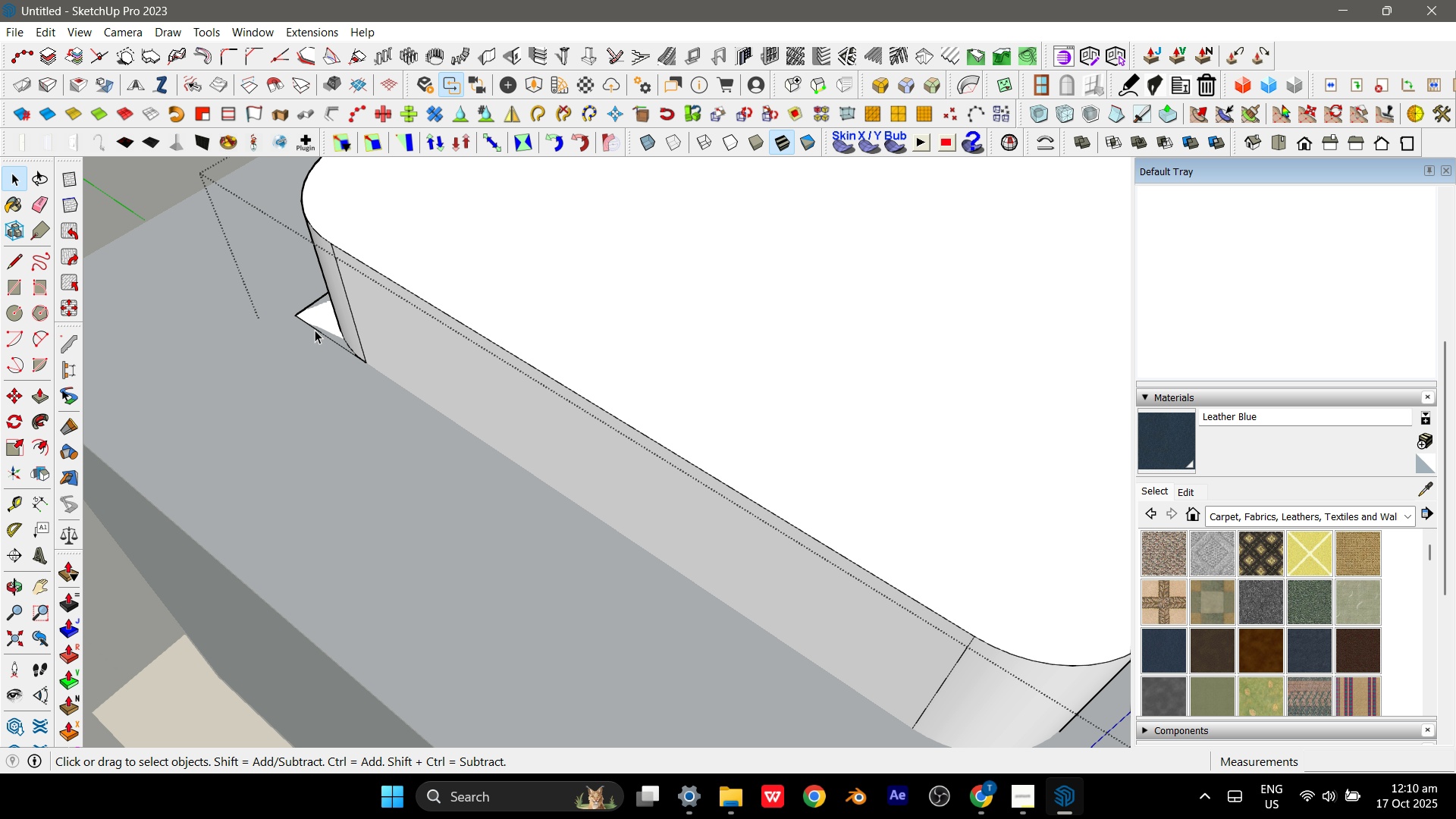 
key(Escape)
 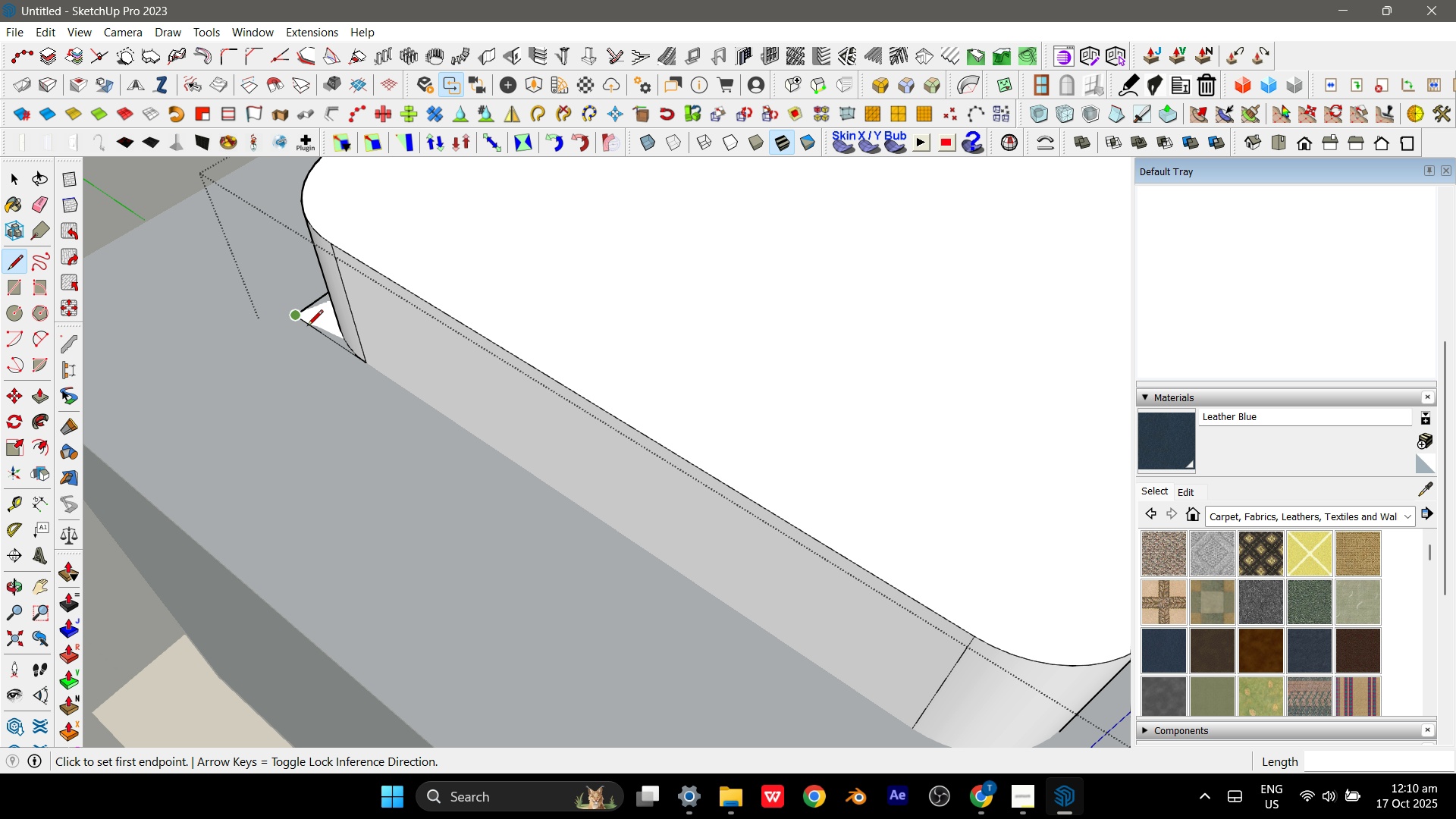 
key(Space)
 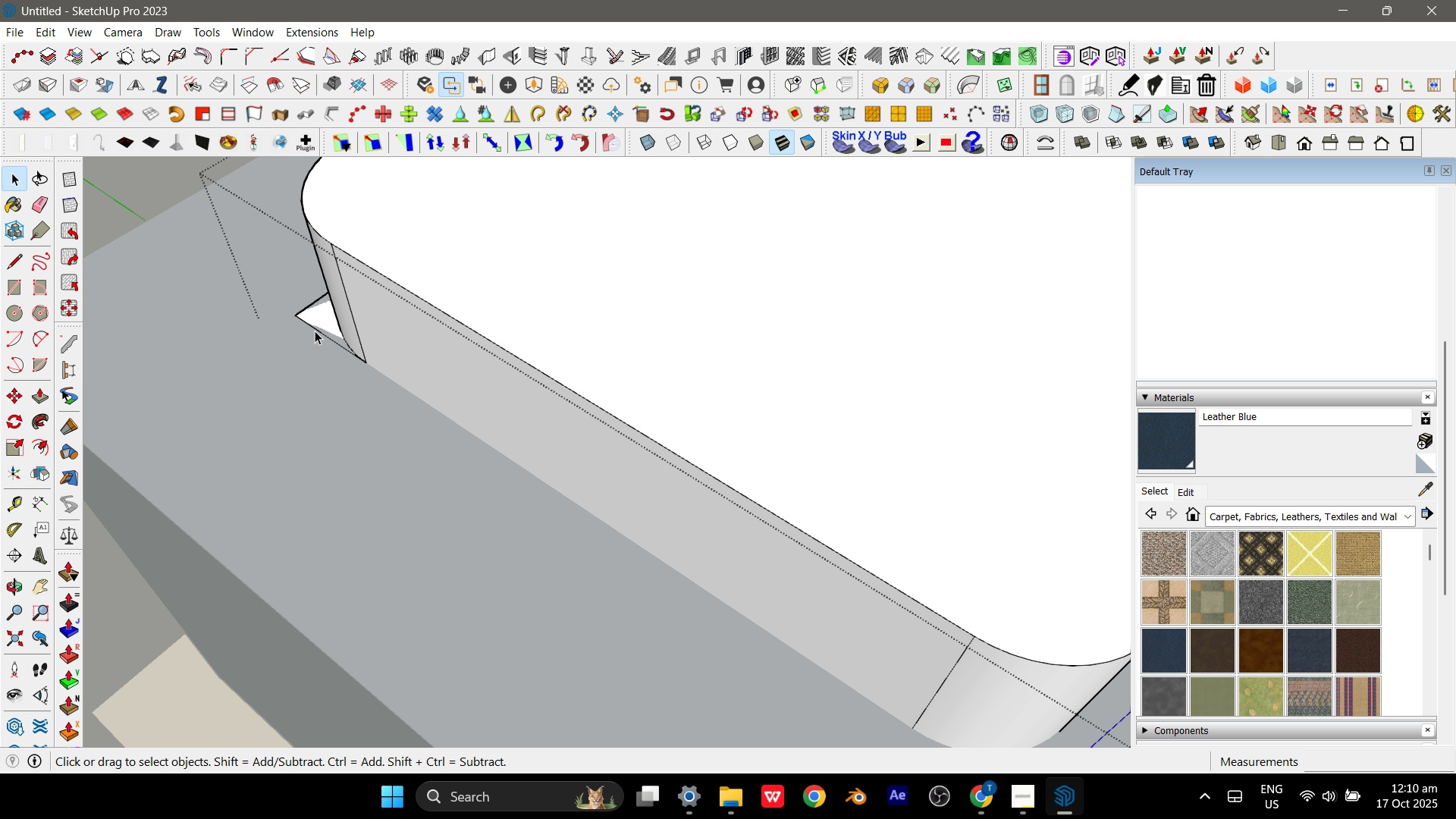 
left_click([315, 331])
 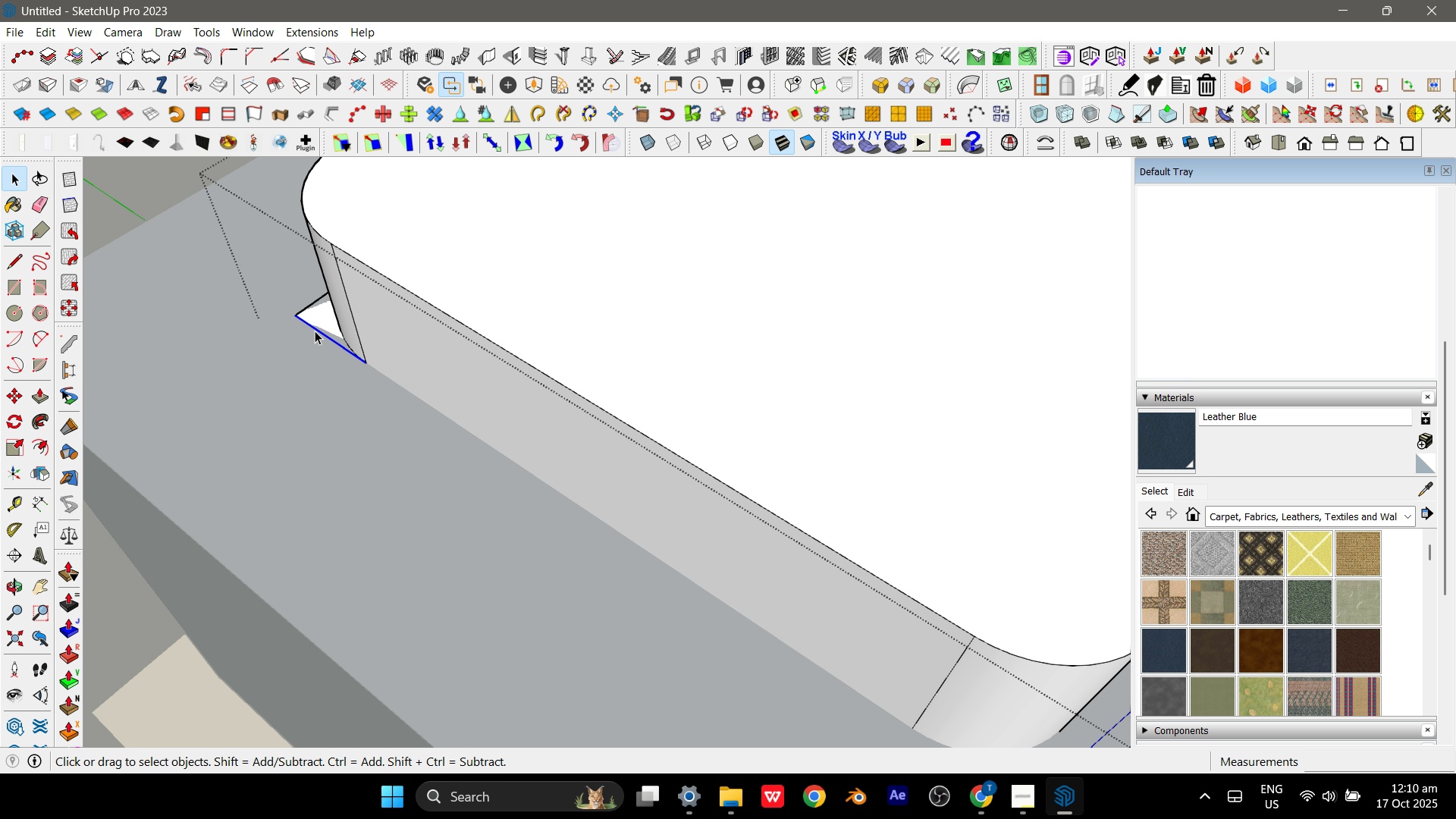 
right_click([315, 331])
 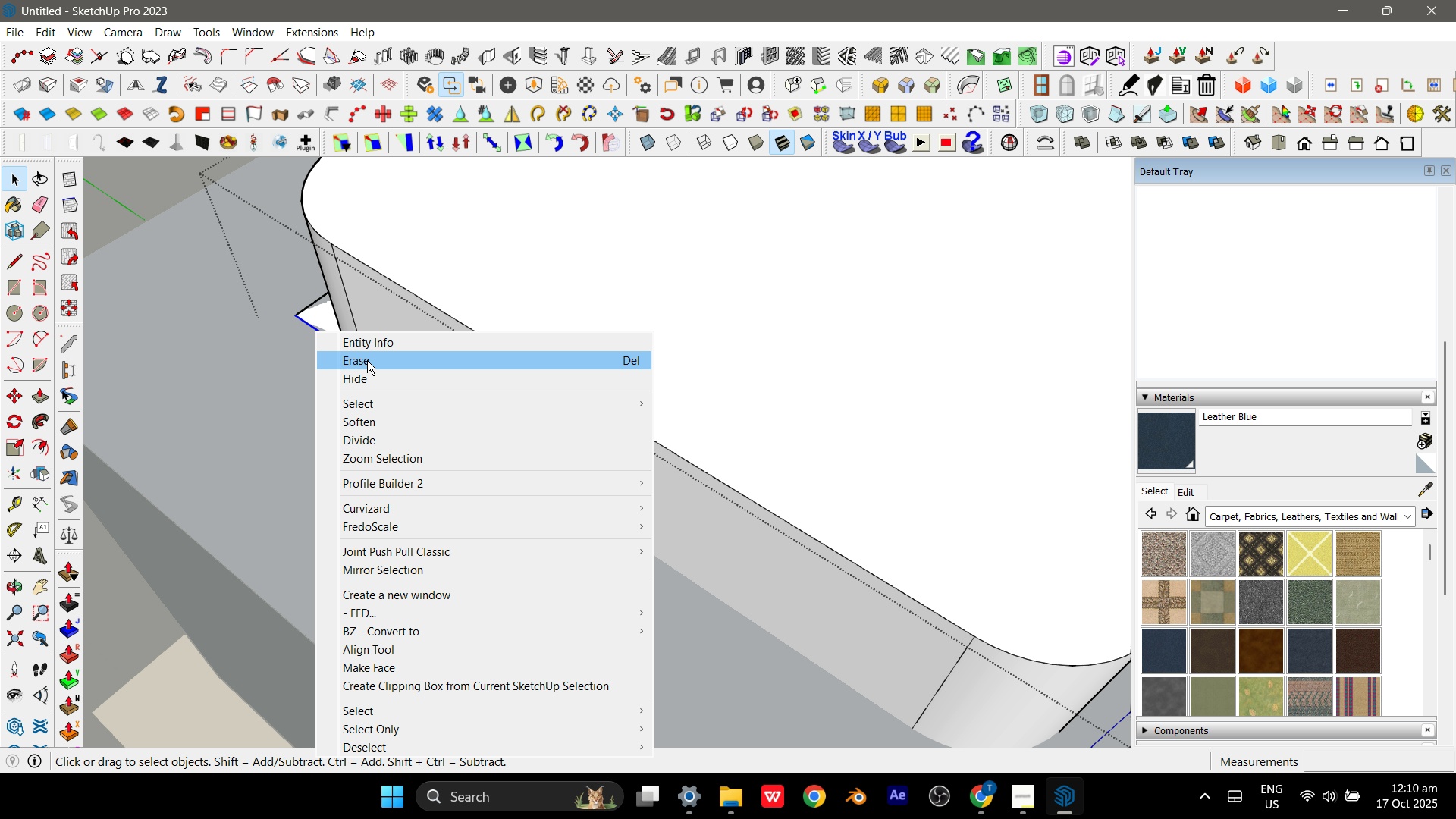 
left_click([367, 360])
 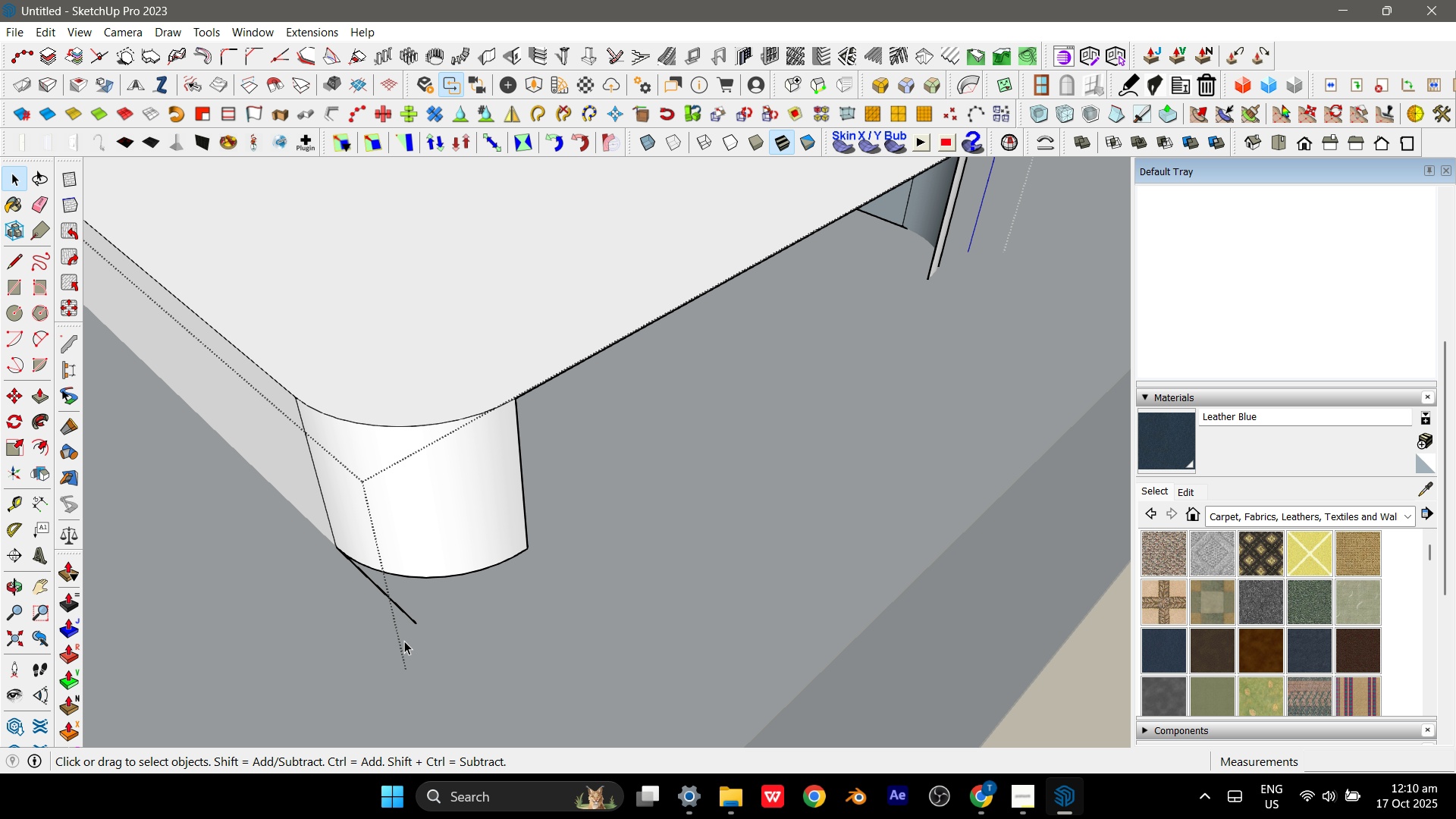 
left_click([406, 613])
 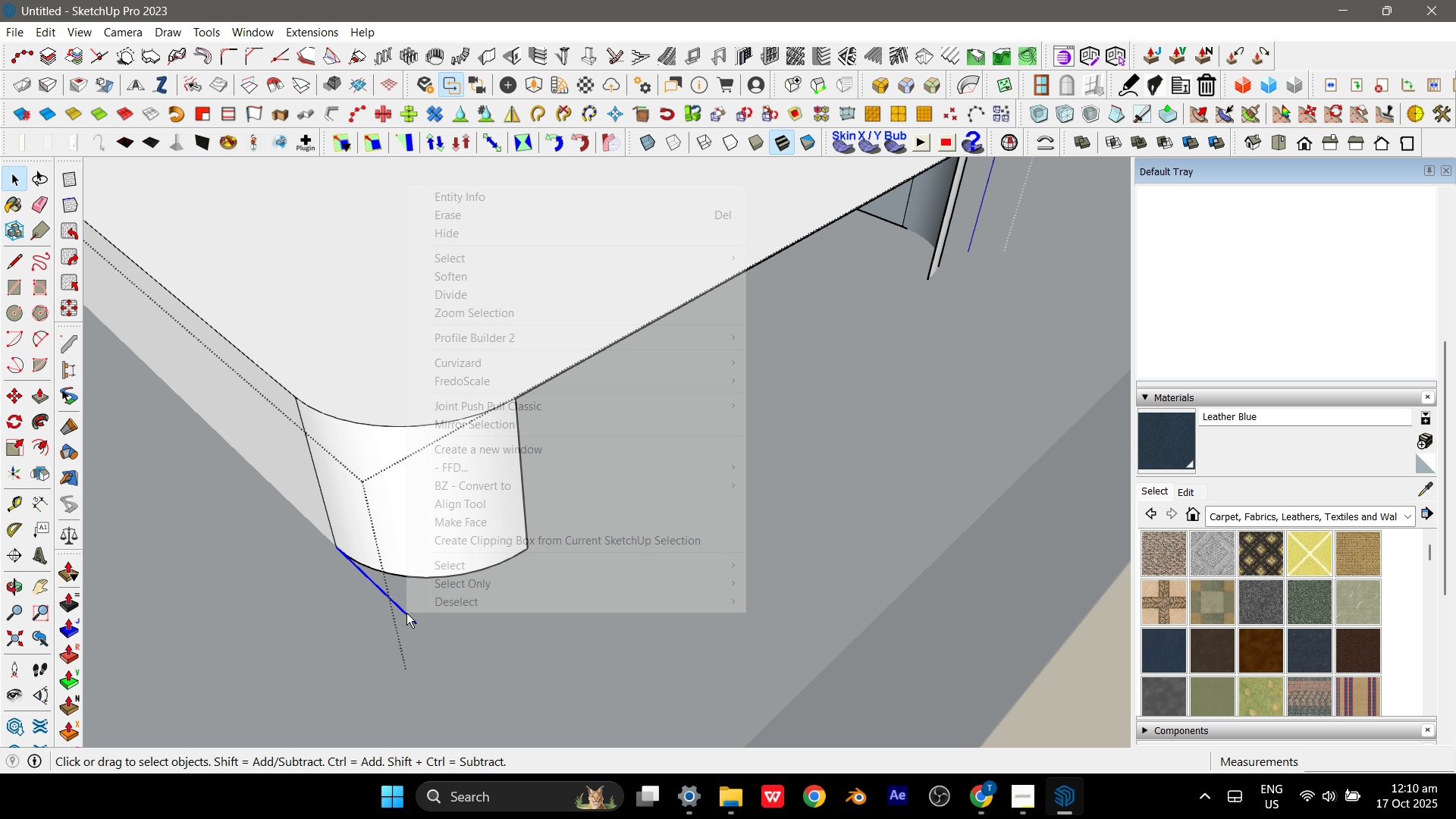 
right_click([406, 613])
 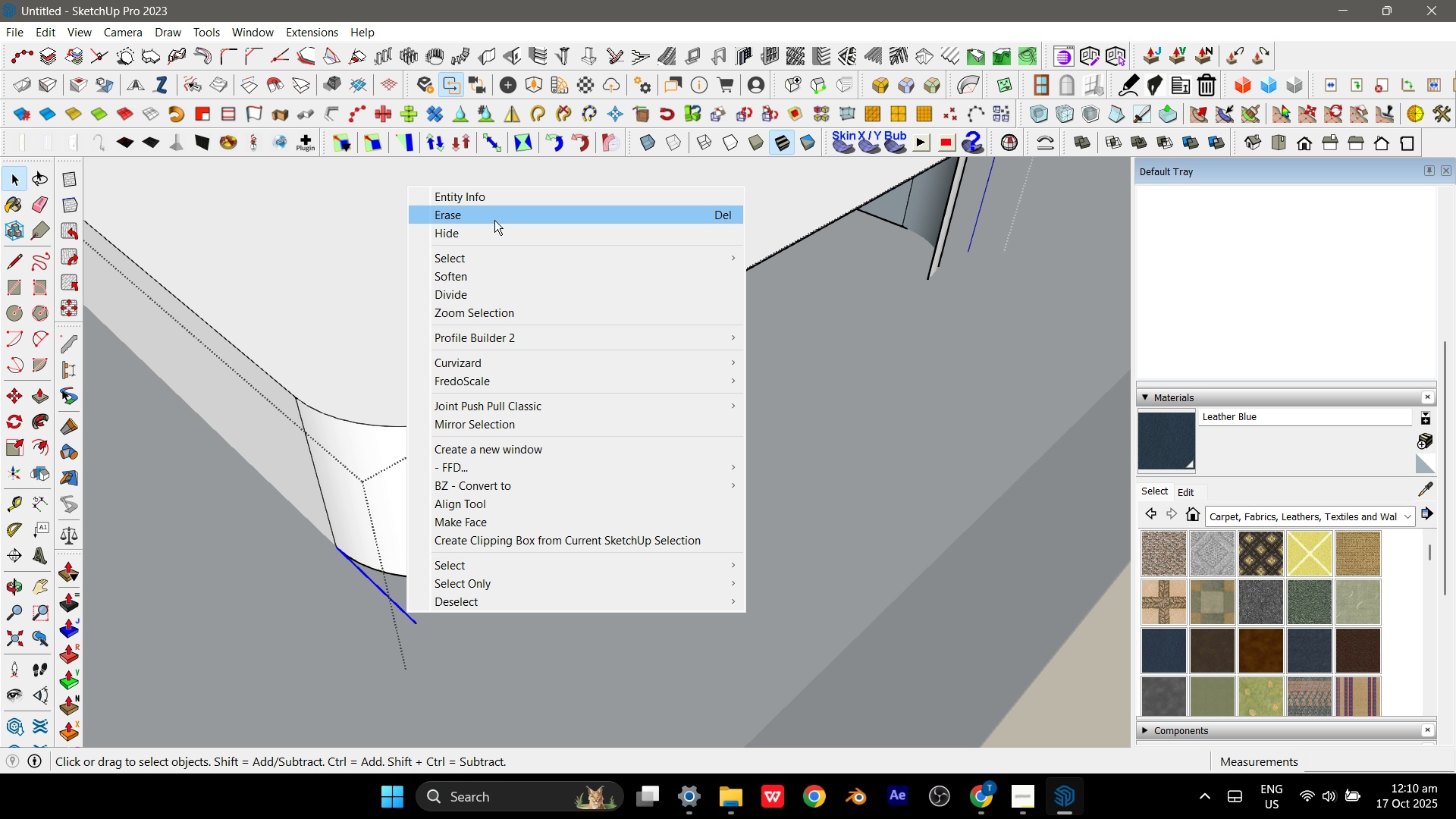 
left_click([494, 216])
 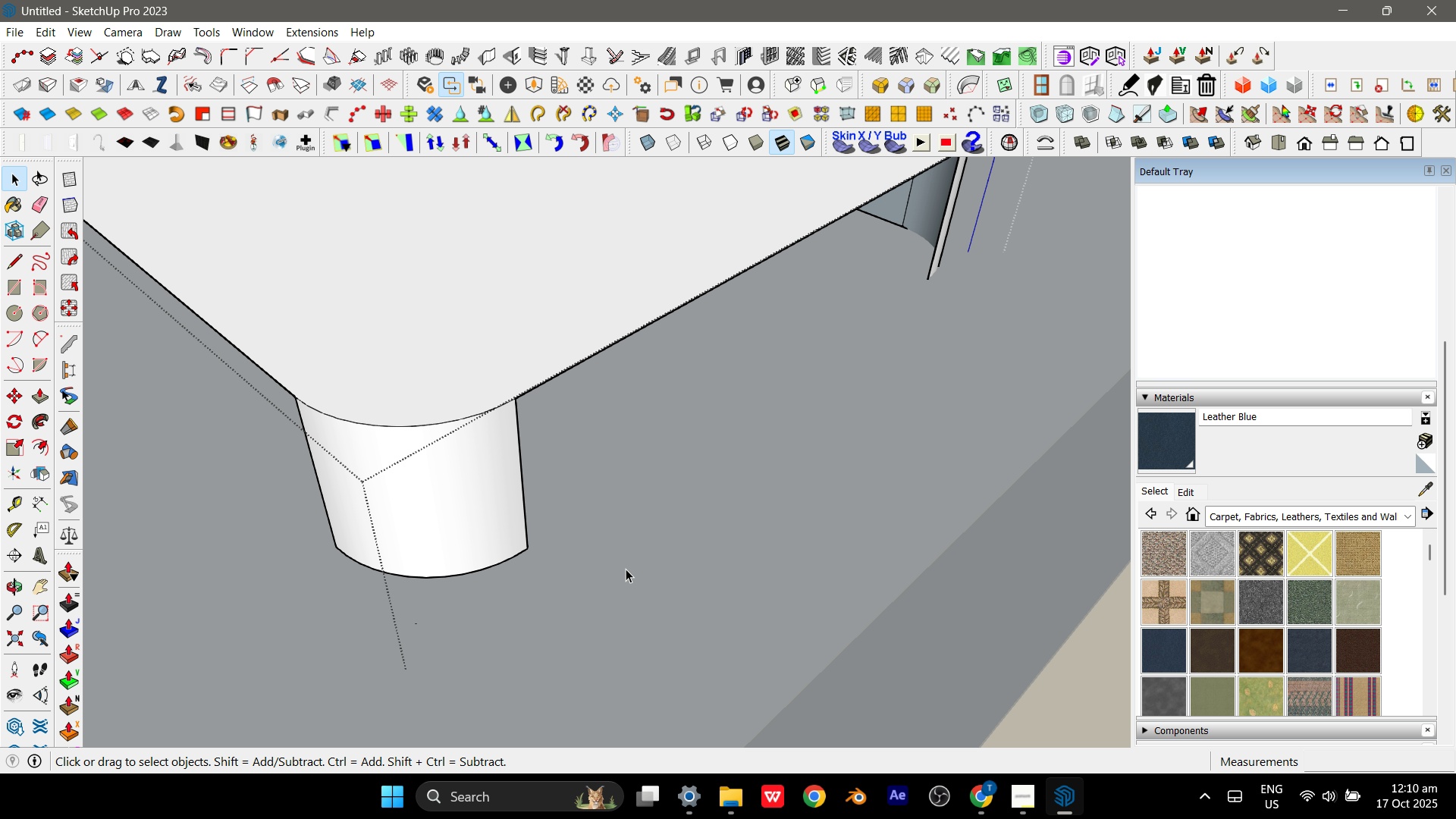 
scroll: coordinate [673, 481], scroll_direction: up, amount: 16.0
 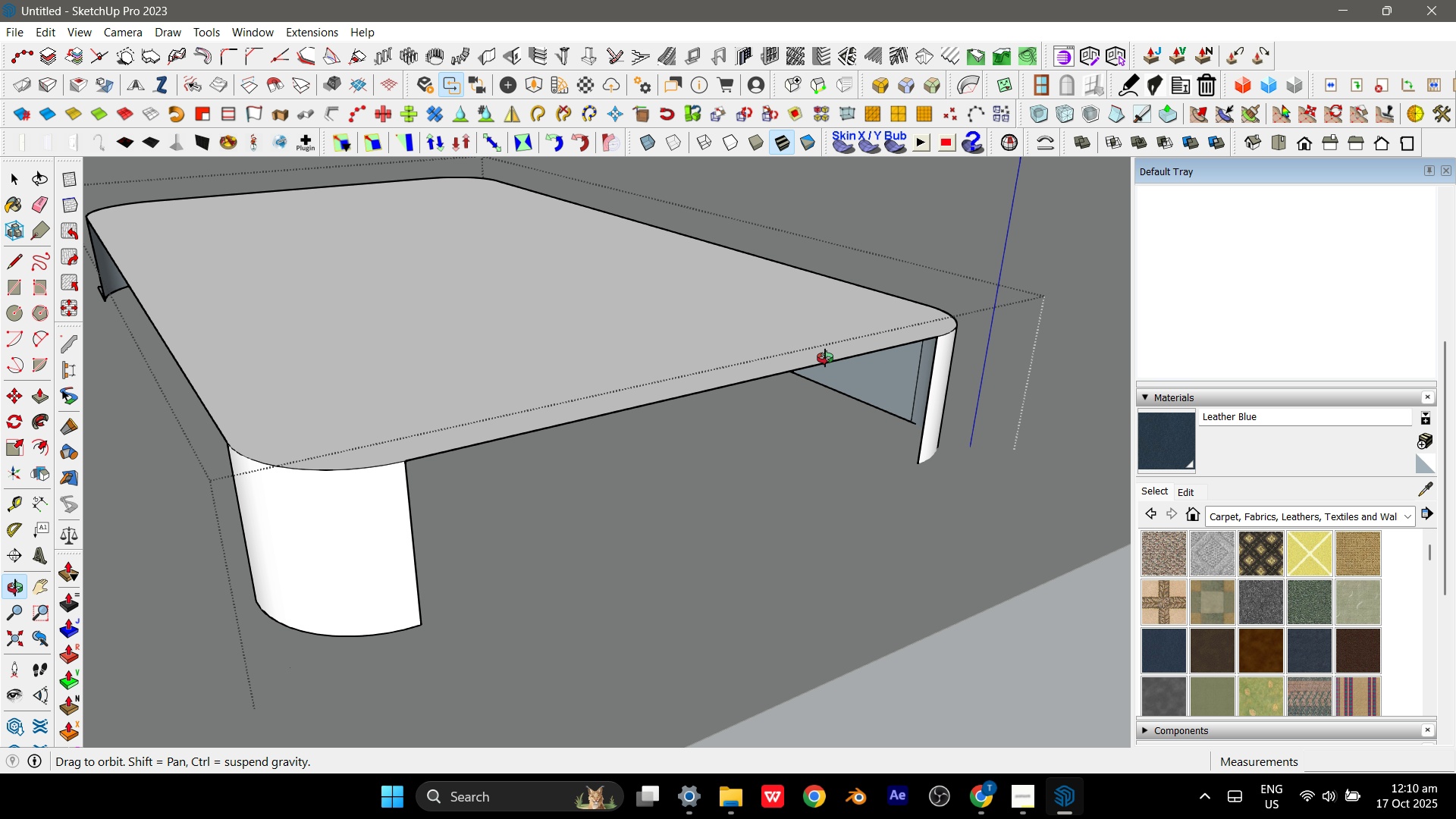 
scroll: coordinate [489, 380], scroll_direction: down, amount: 11.0
 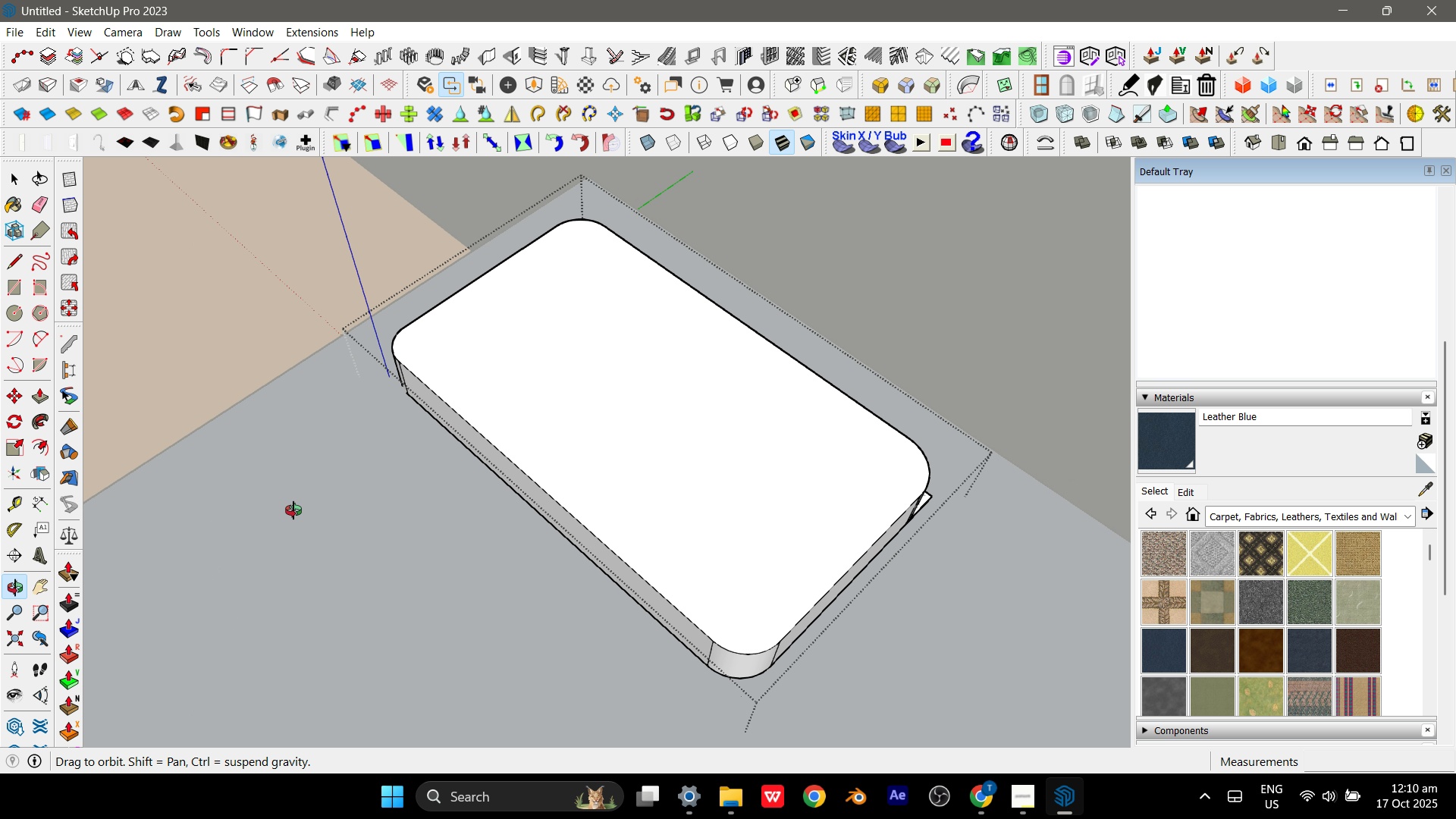 
scroll: coordinate [961, 482], scroll_direction: up, amount: 8.0
 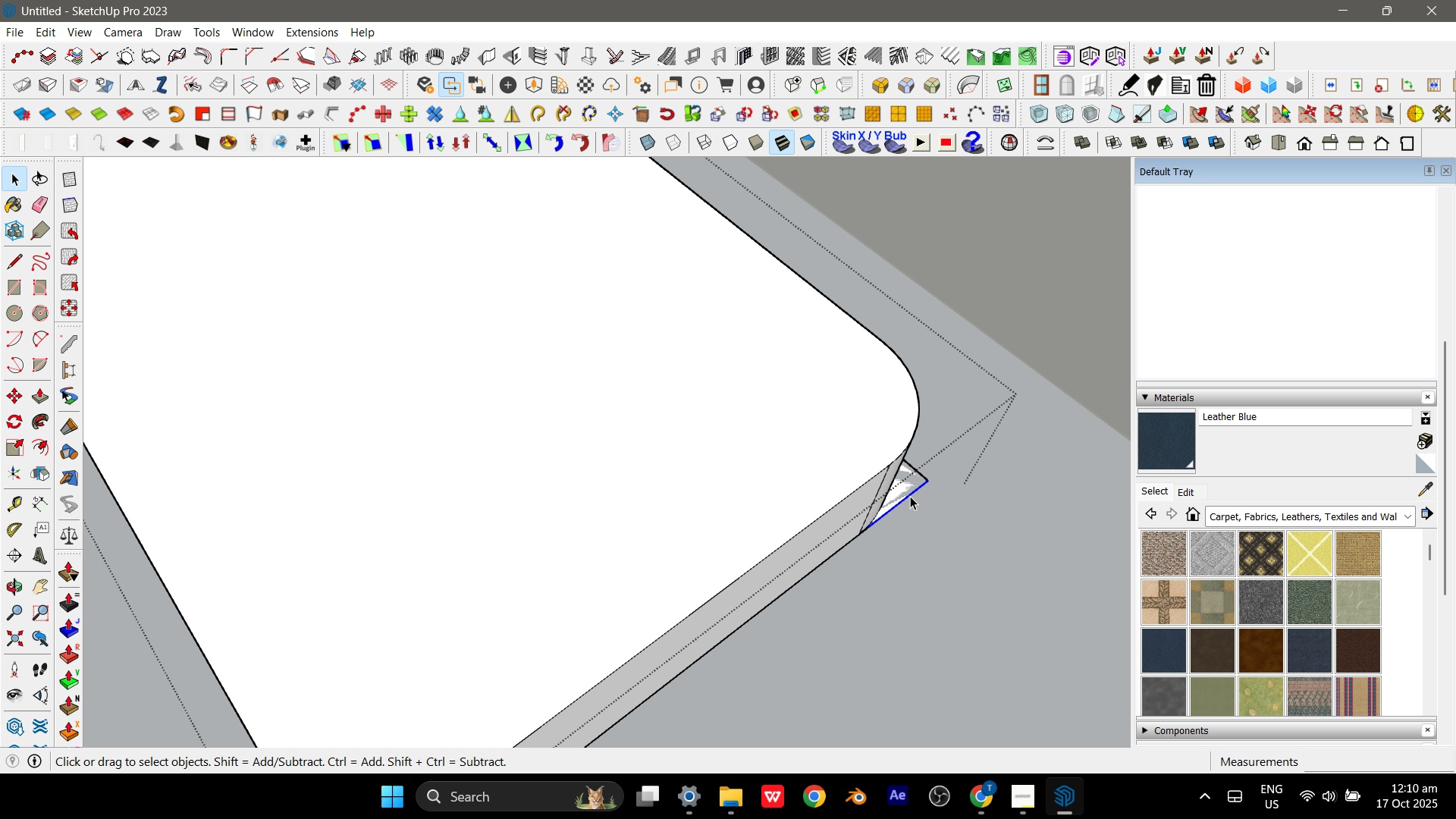 
right_click([910, 496])
 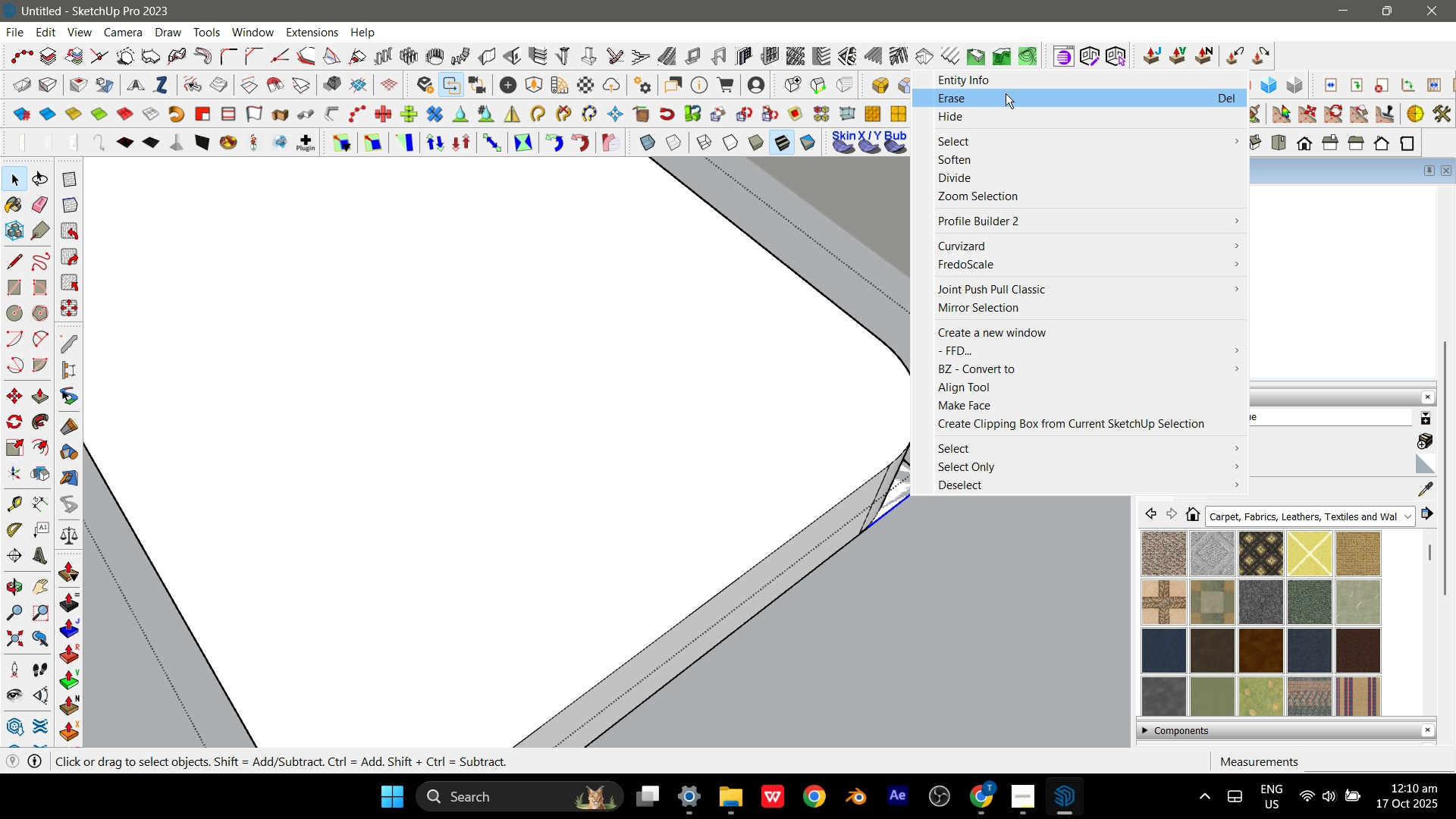 
left_click([1006, 93])
 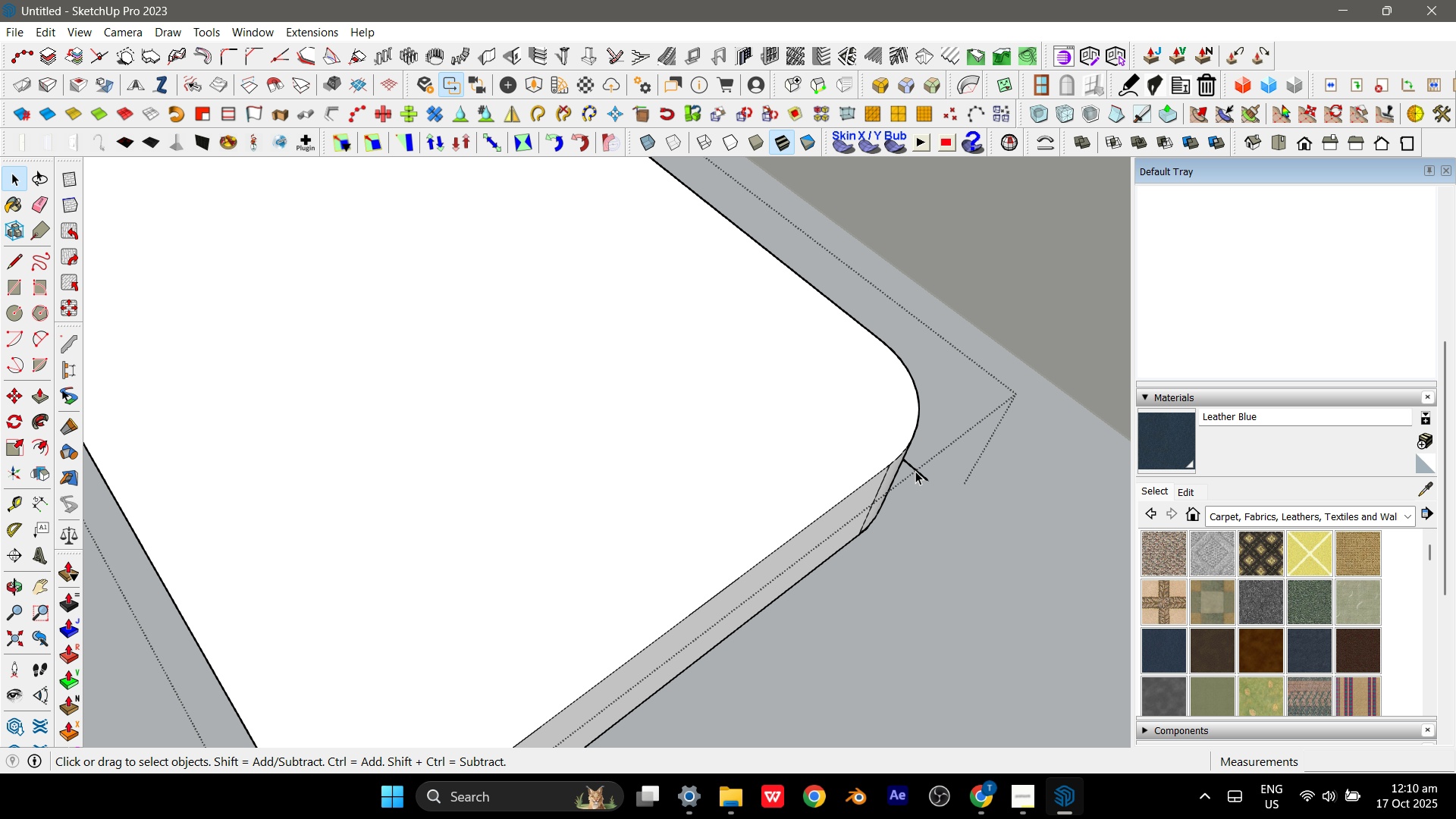 
left_click([915, 470])
 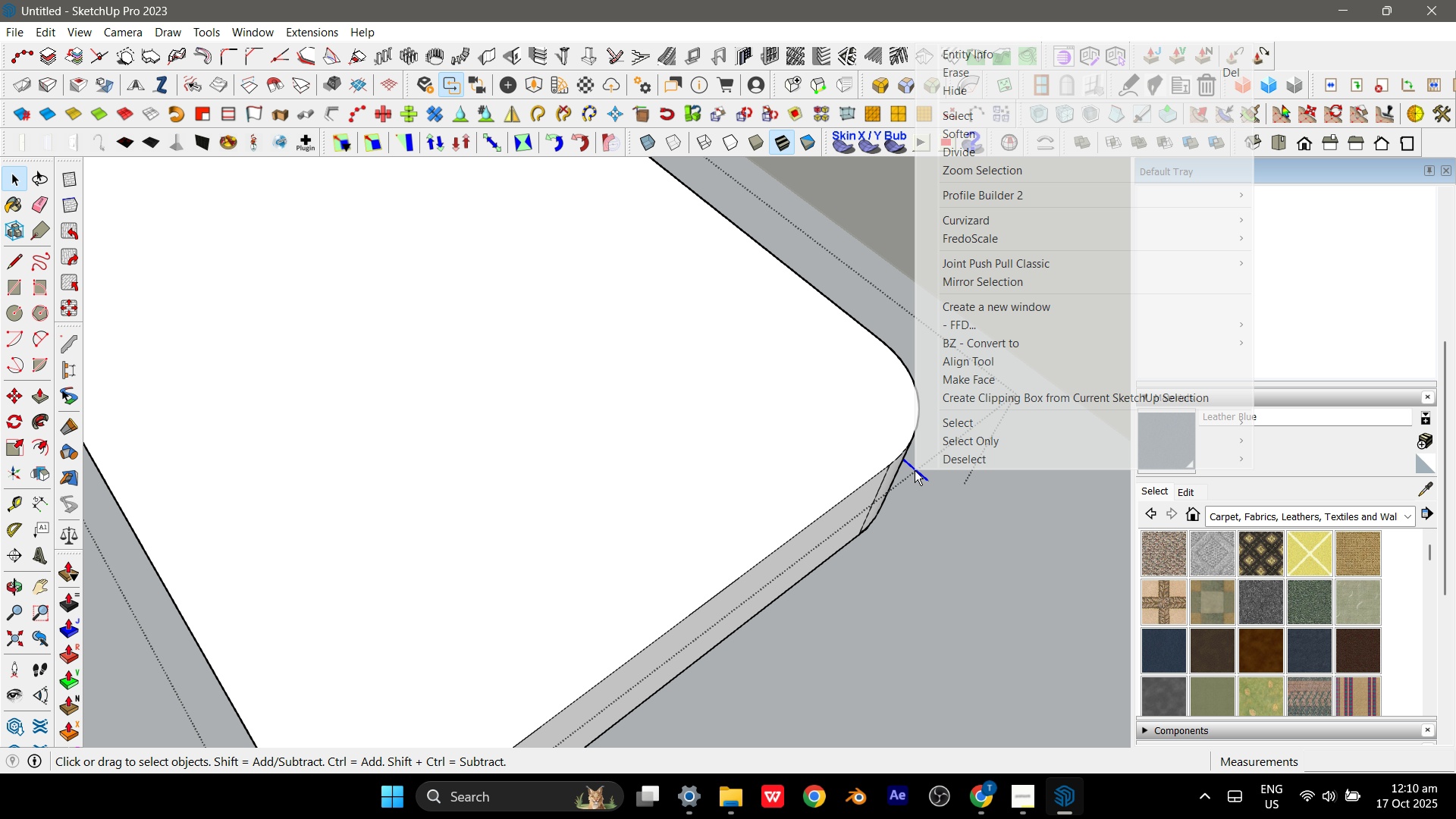 
right_click([915, 470])
 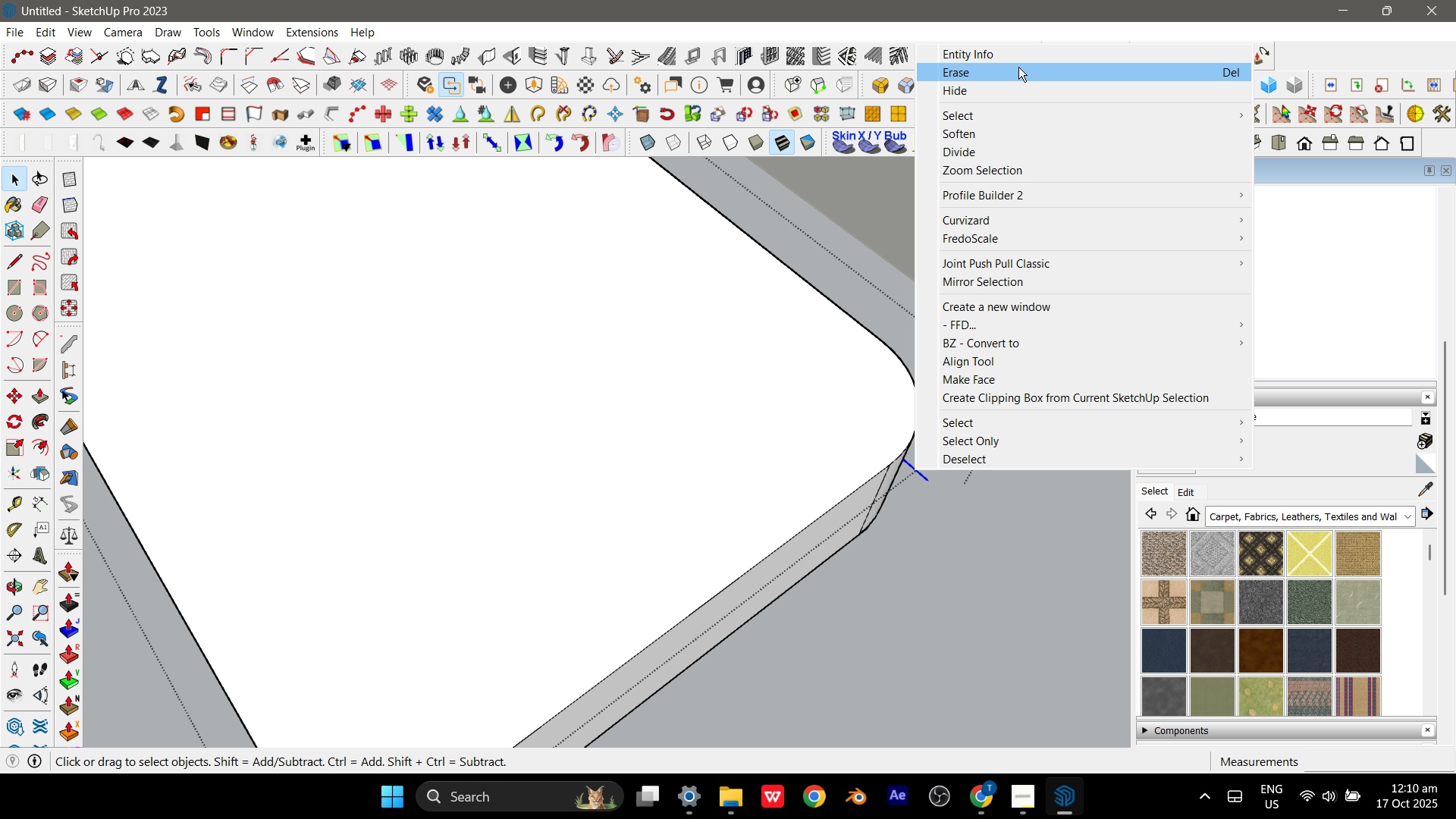 
left_click([1016, 72])
 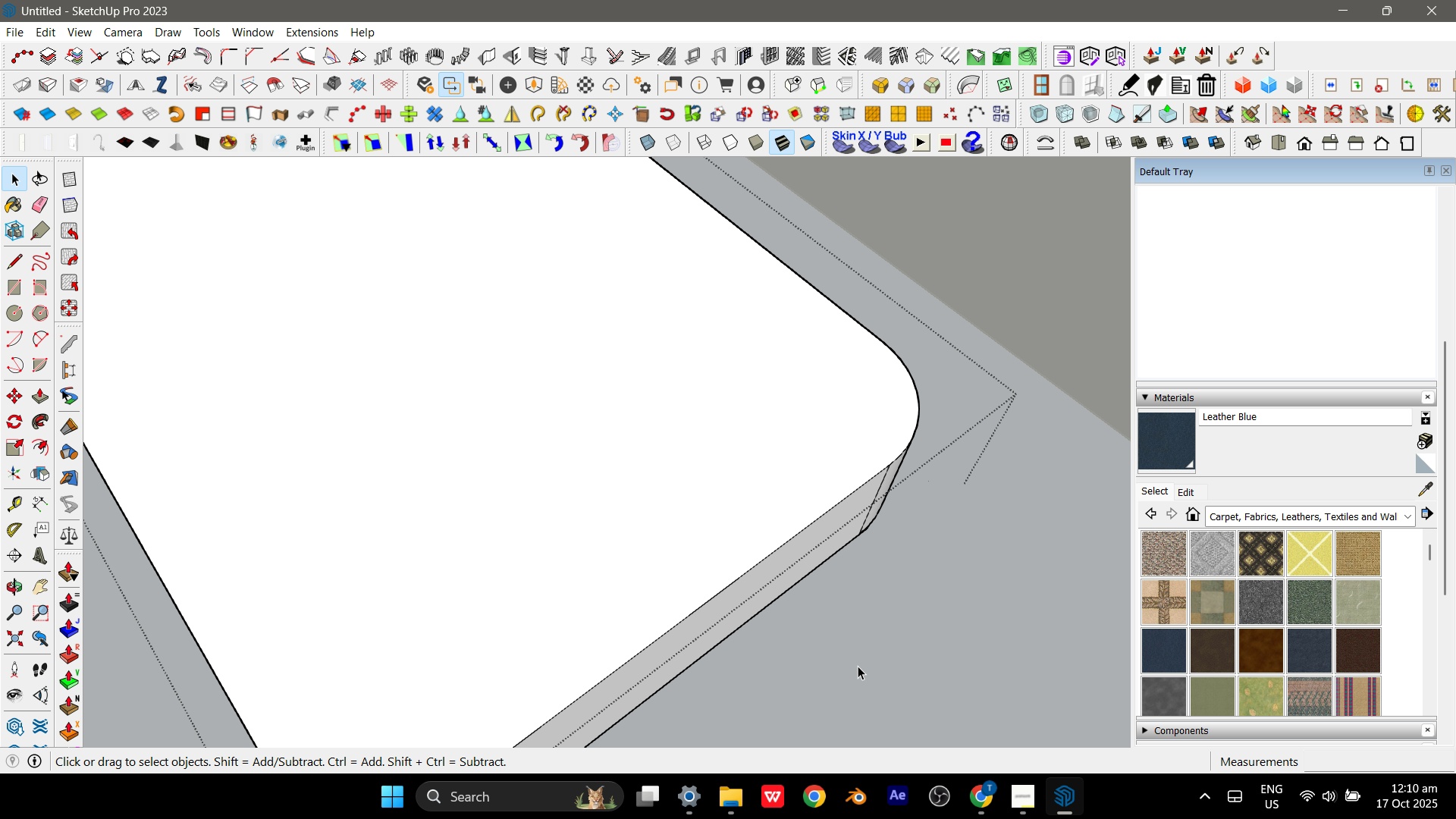 
scroll: coordinate [805, 332], scroll_direction: down, amount: 18.0
 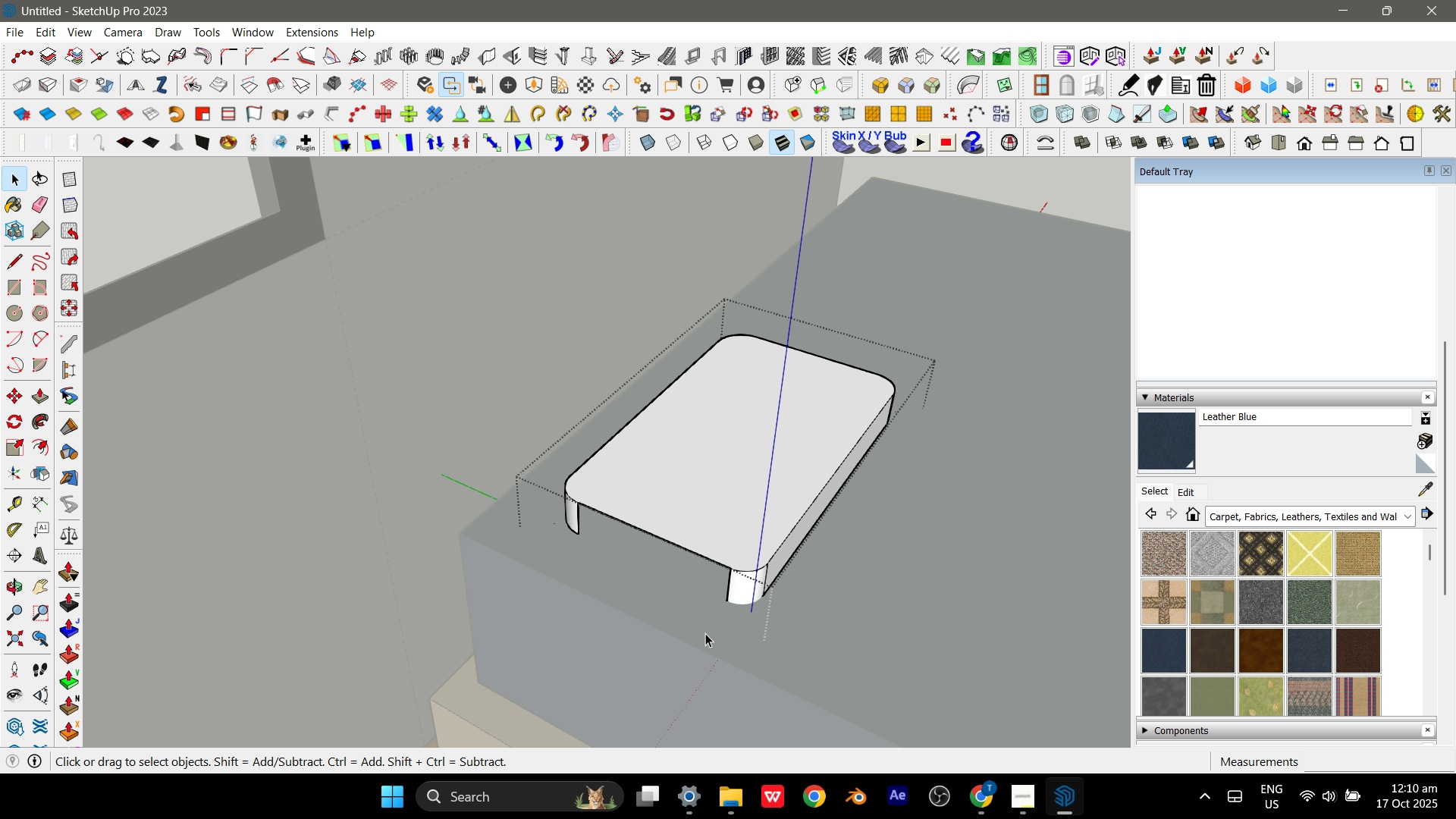 
key(L)
 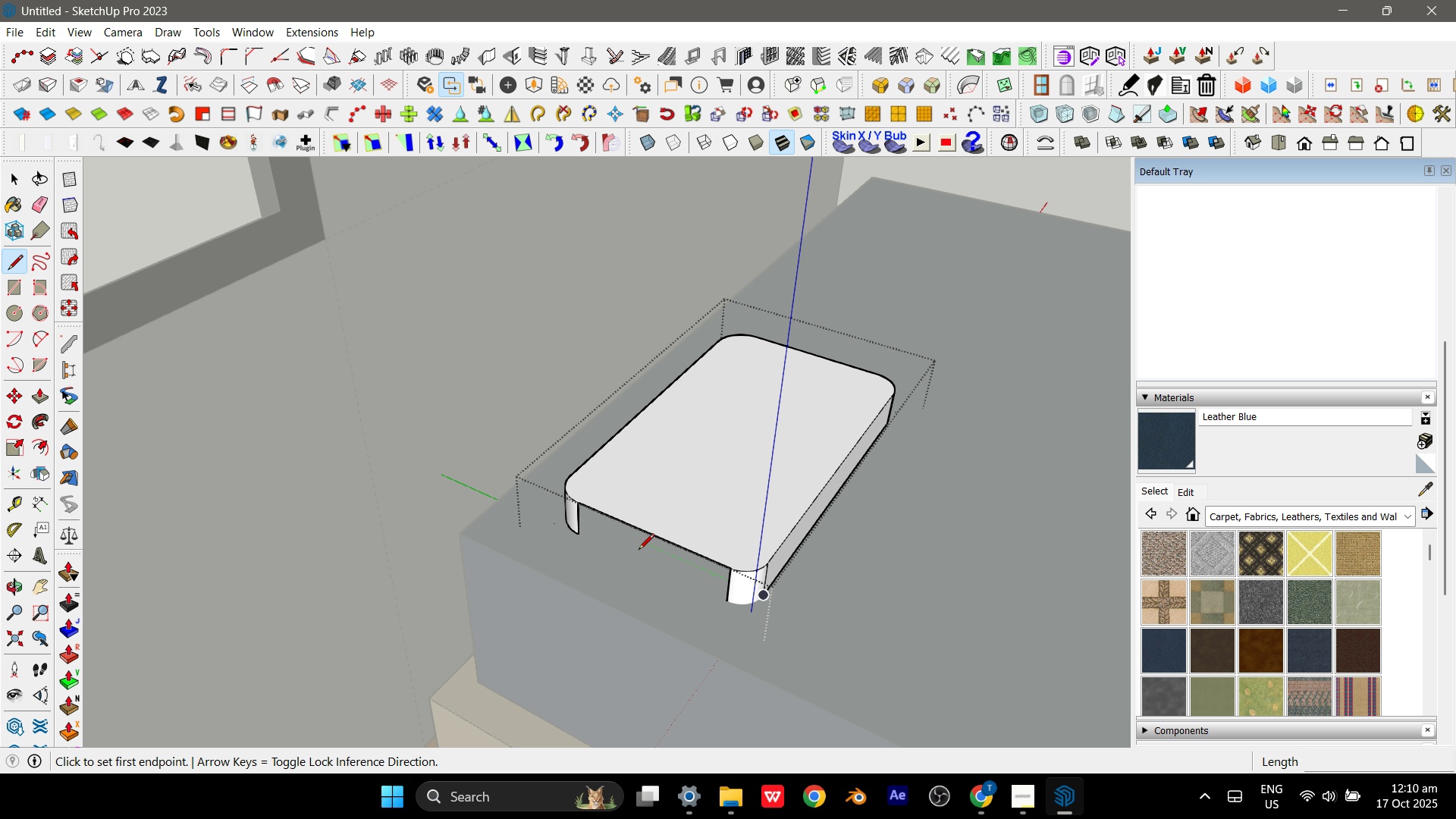 
scroll: coordinate [638, 550], scroll_direction: up, amount: 4.0
 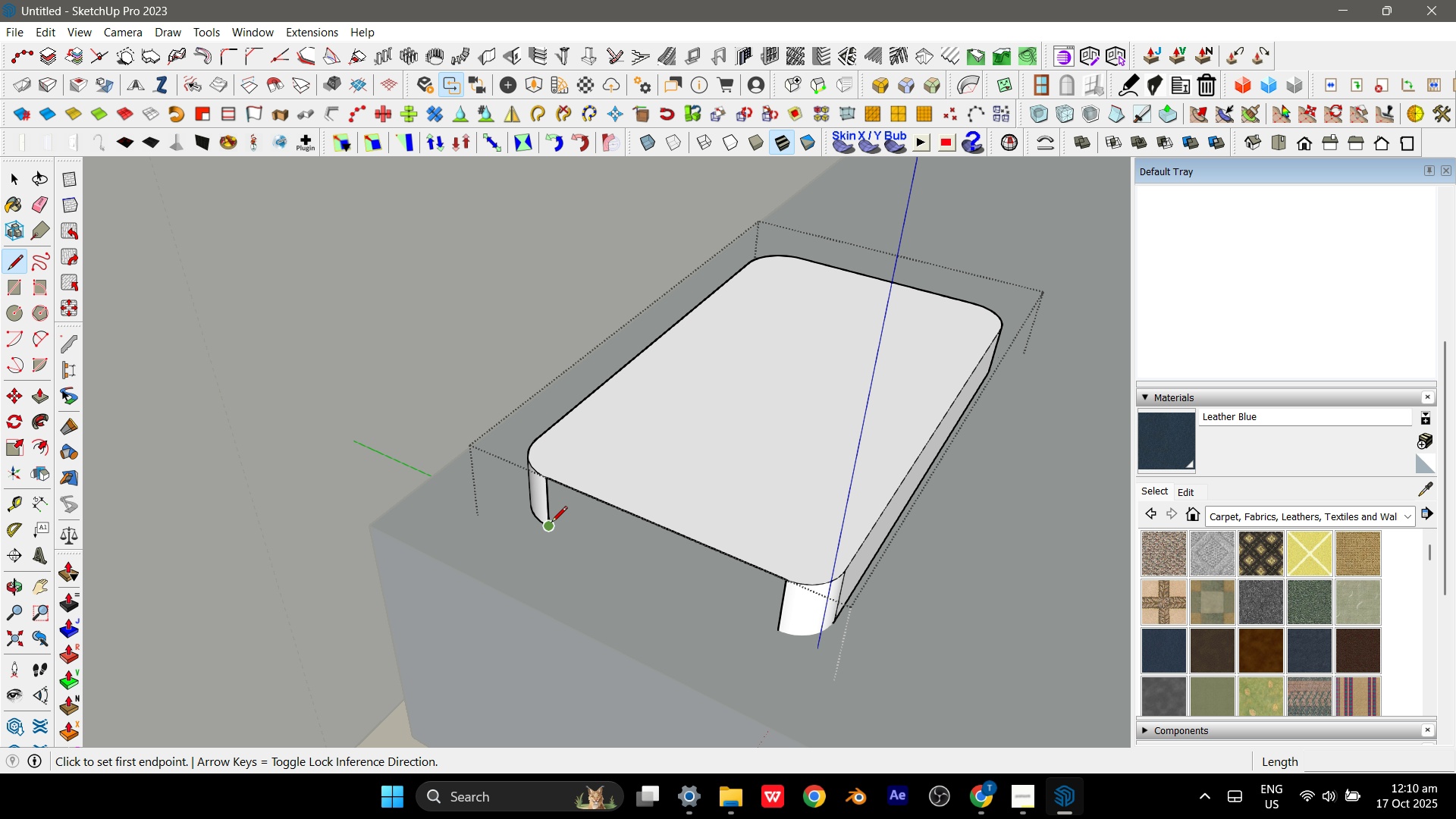 
left_click([550, 519])
 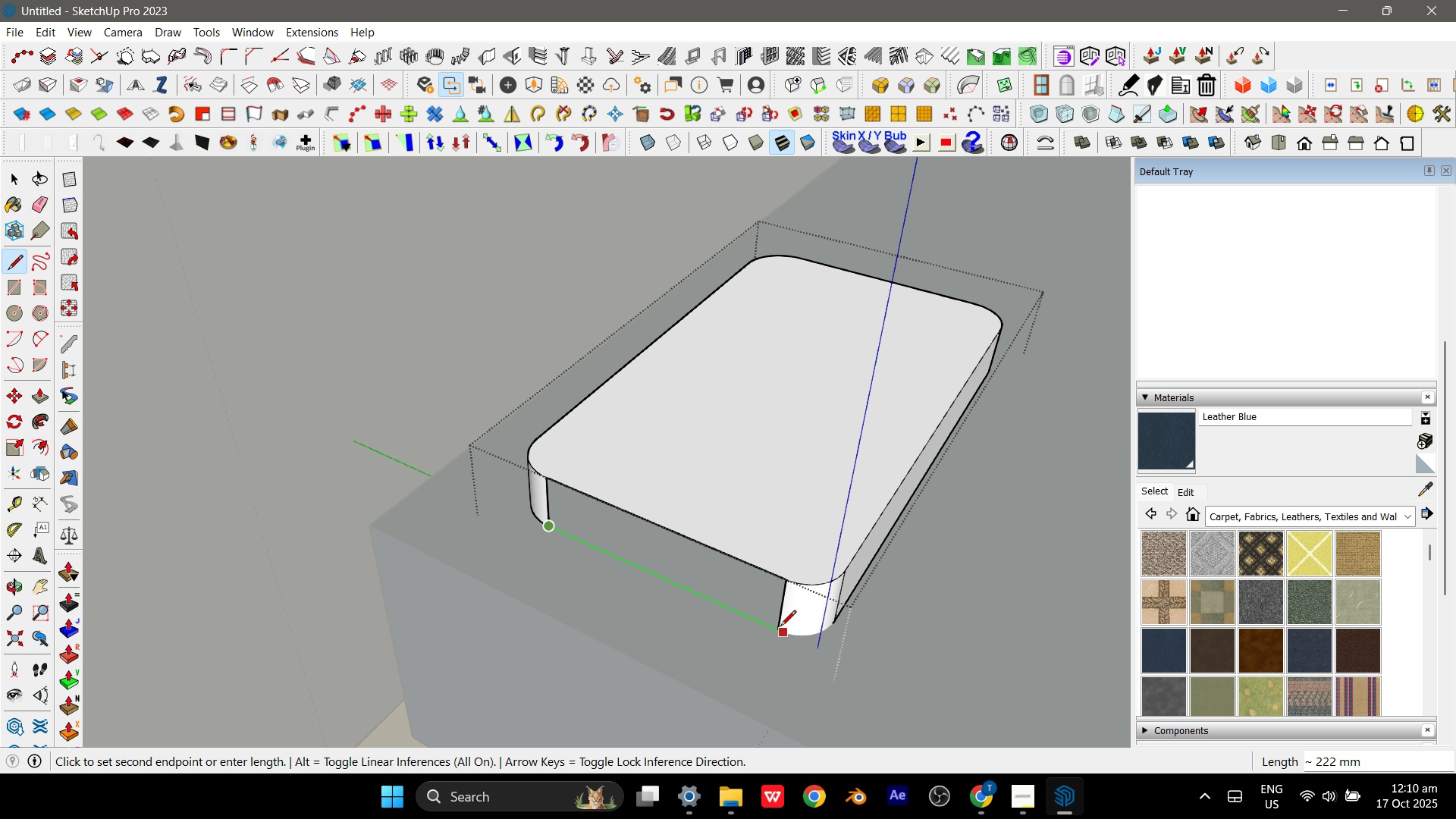 
left_click([780, 627])
 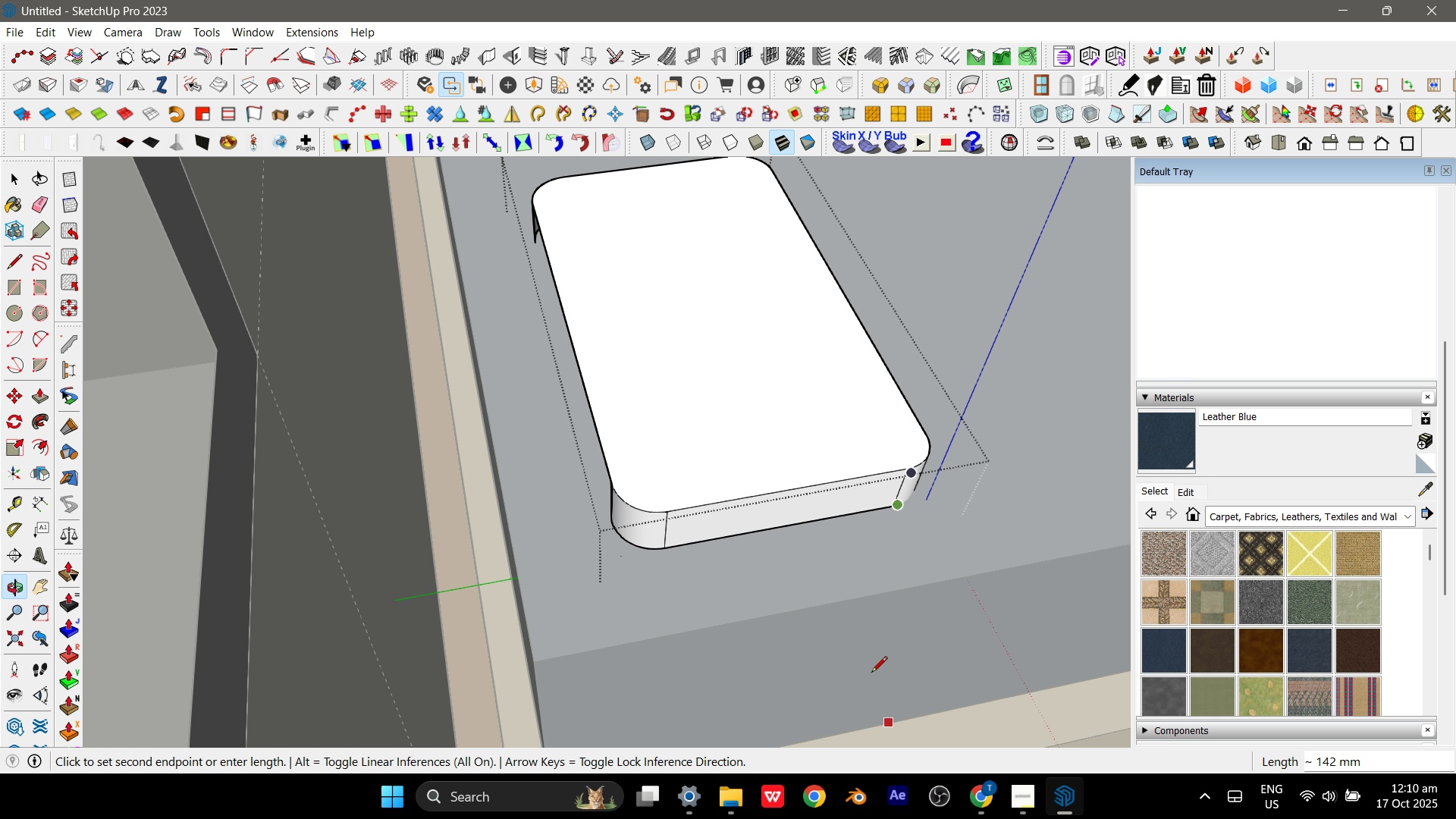 
scroll: coordinate [522, 224], scroll_direction: up, amount: 4.0
 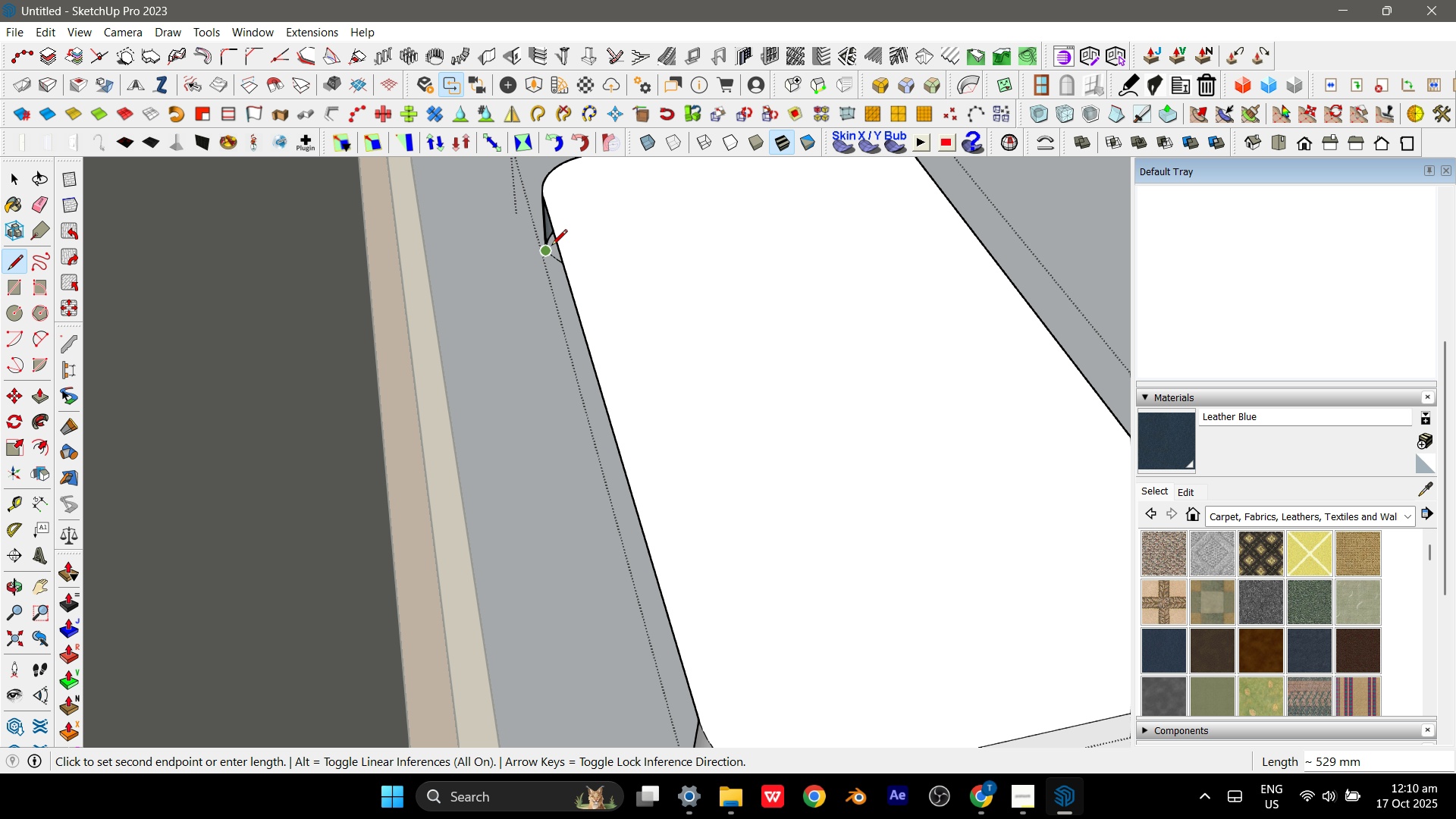 
key(Escape)
 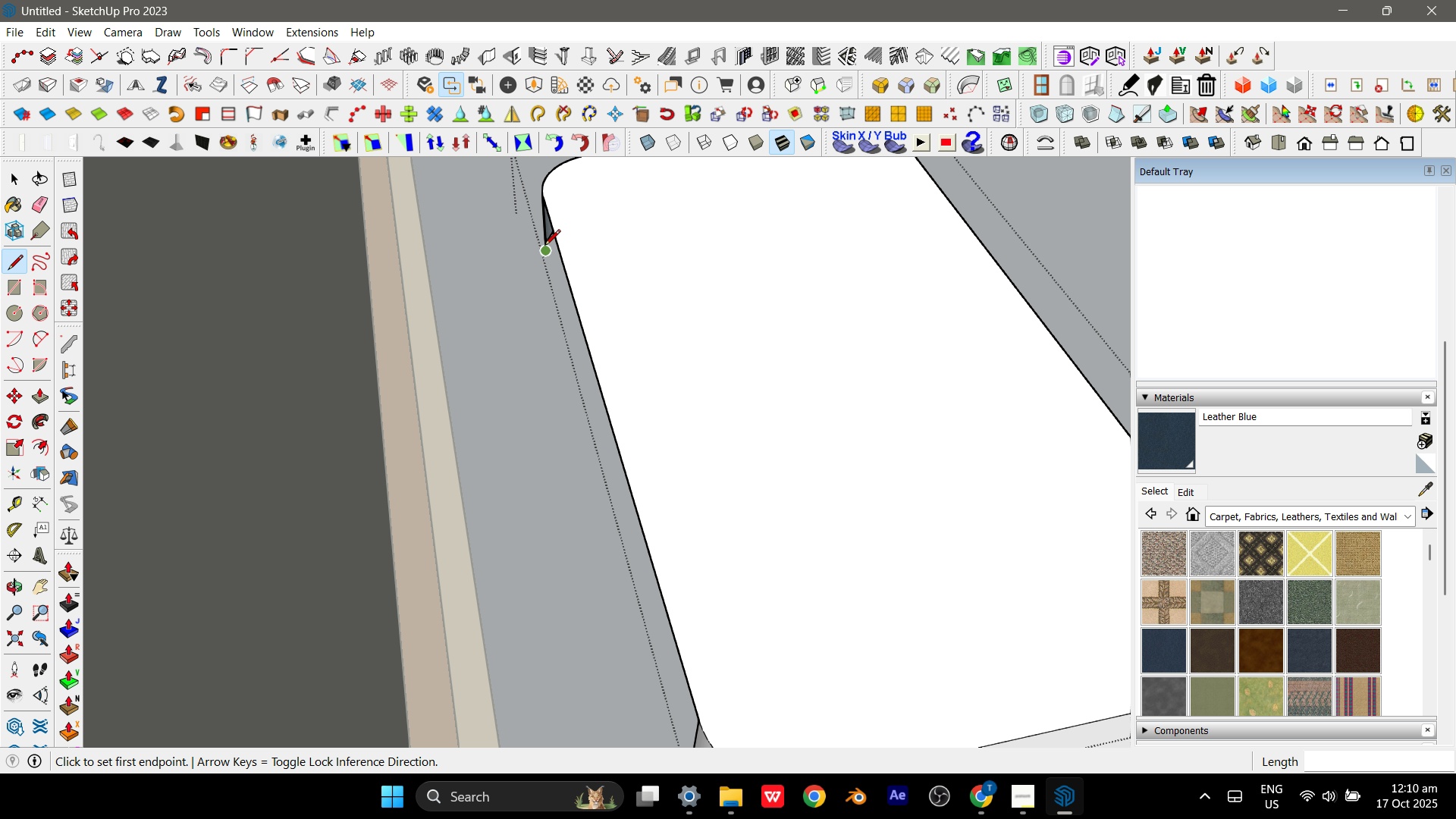 
left_click_drag(start_coordinate=[544, 246], to_coordinate=[546, 253])
 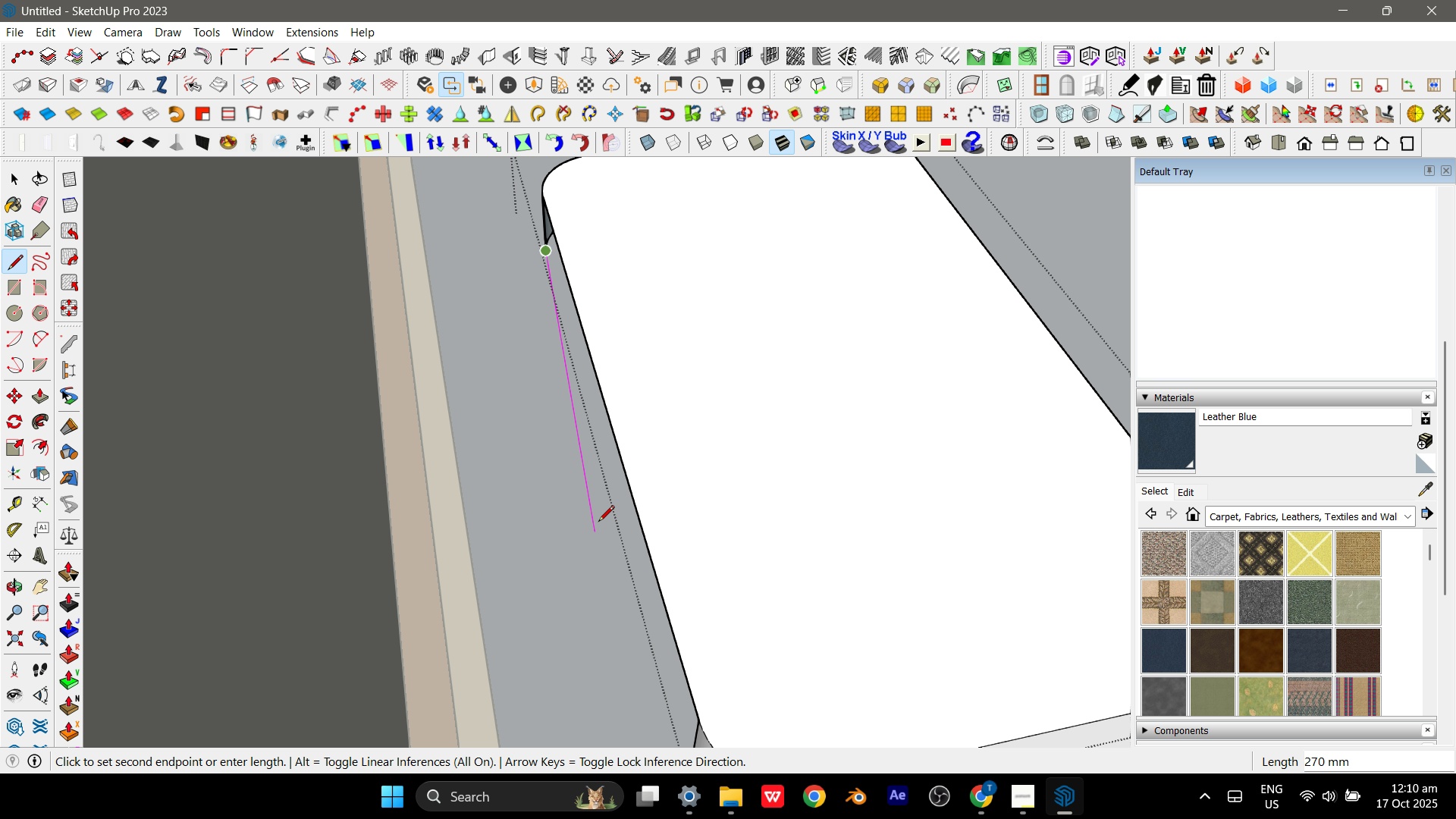 
scroll: coordinate [648, 693], scroll_direction: down, amount: 1.0
 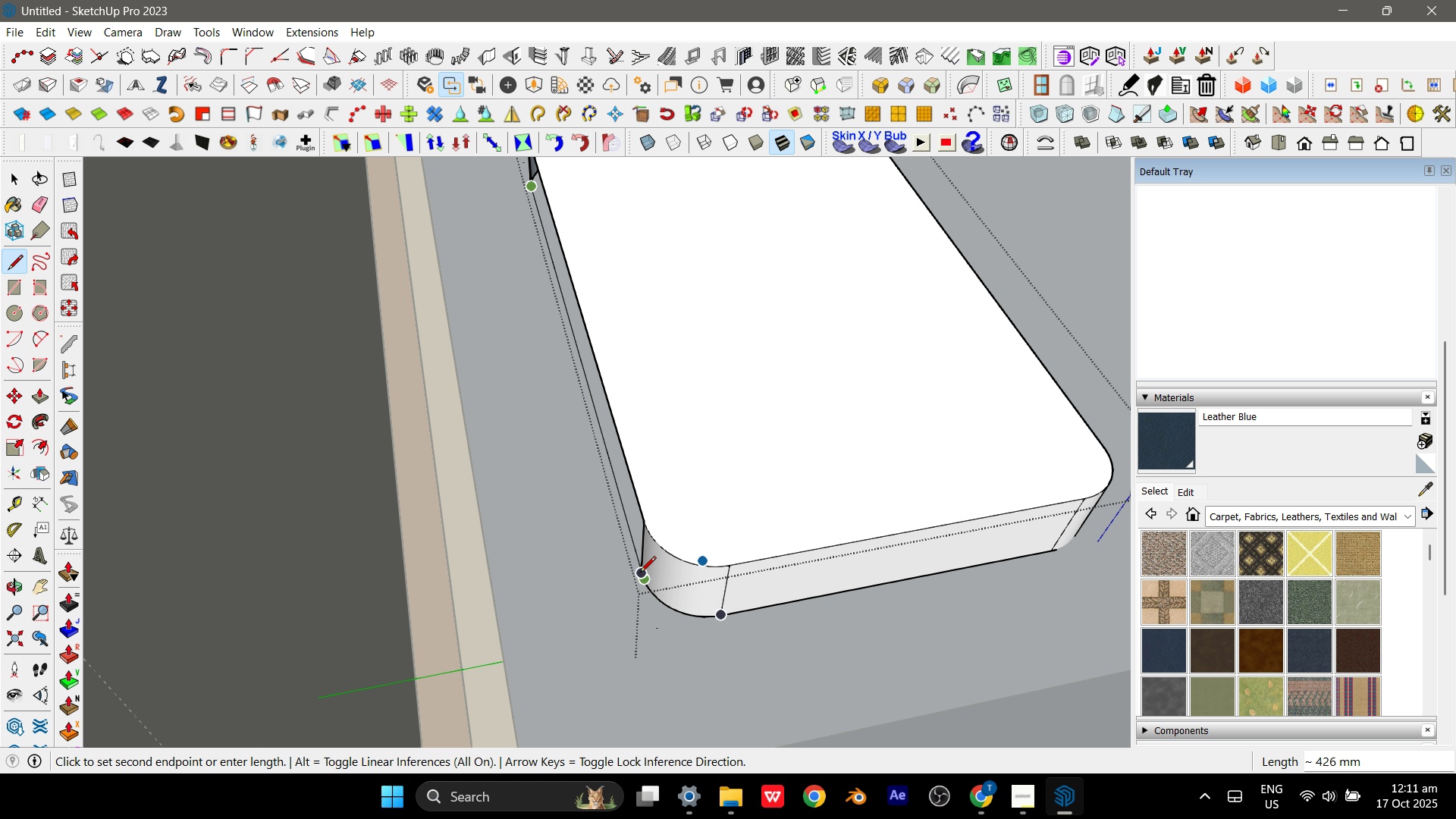 
left_click([640, 572])
 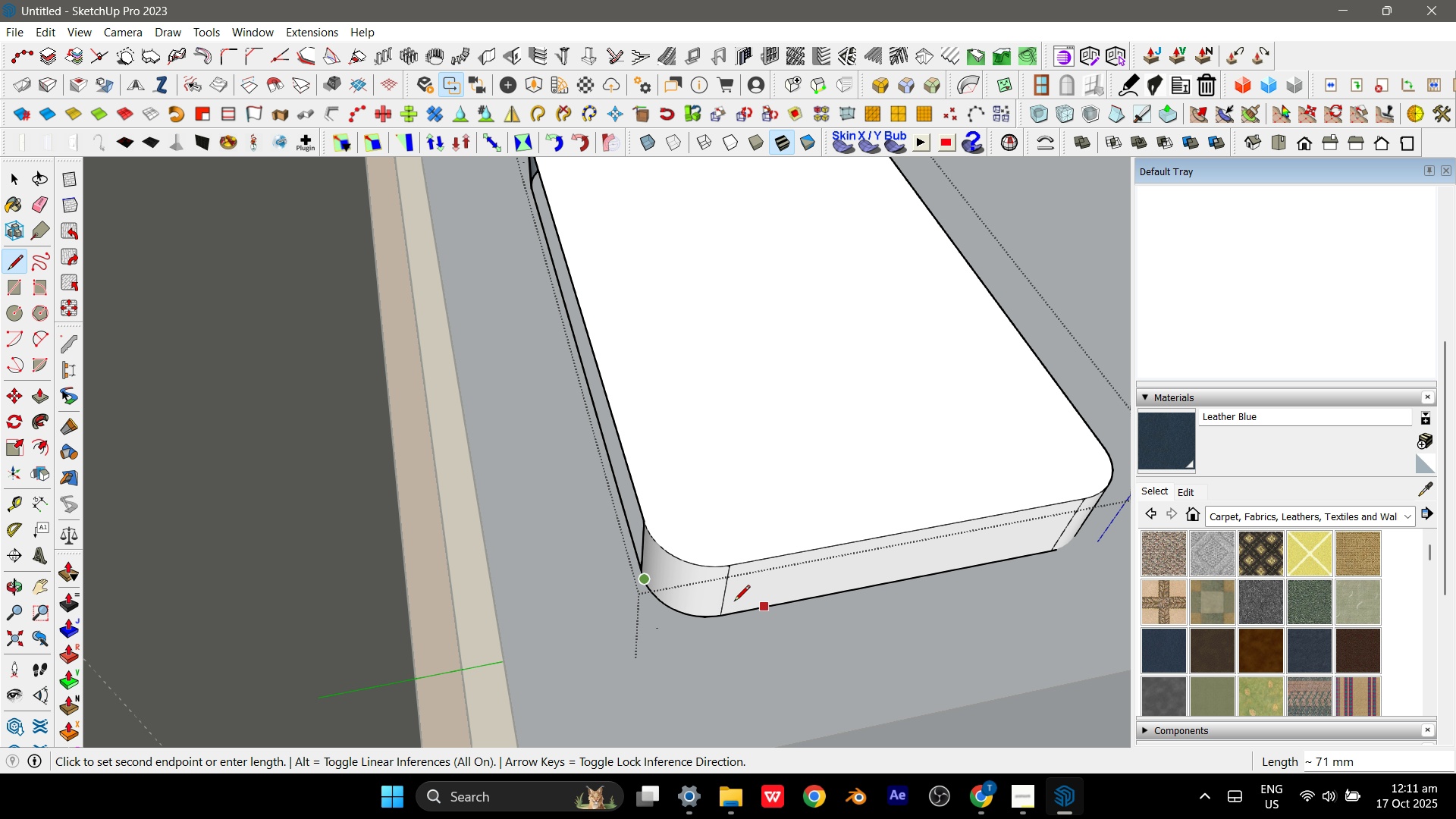 
hold_key(key=ShiftLeft, duration=0.6)
 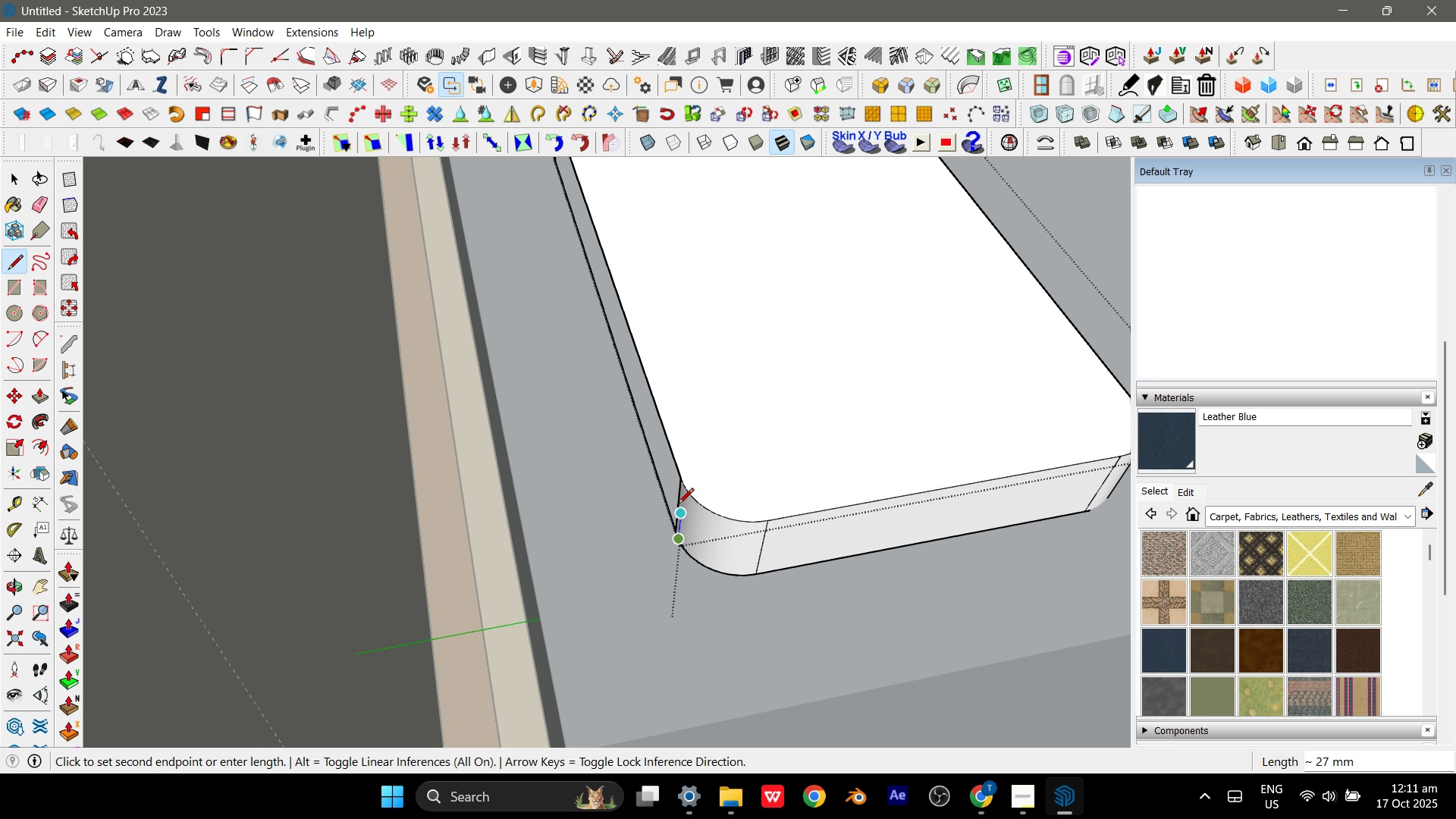 
scroll: coordinate [678, 505], scroll_direction: up, amount: 3.0
 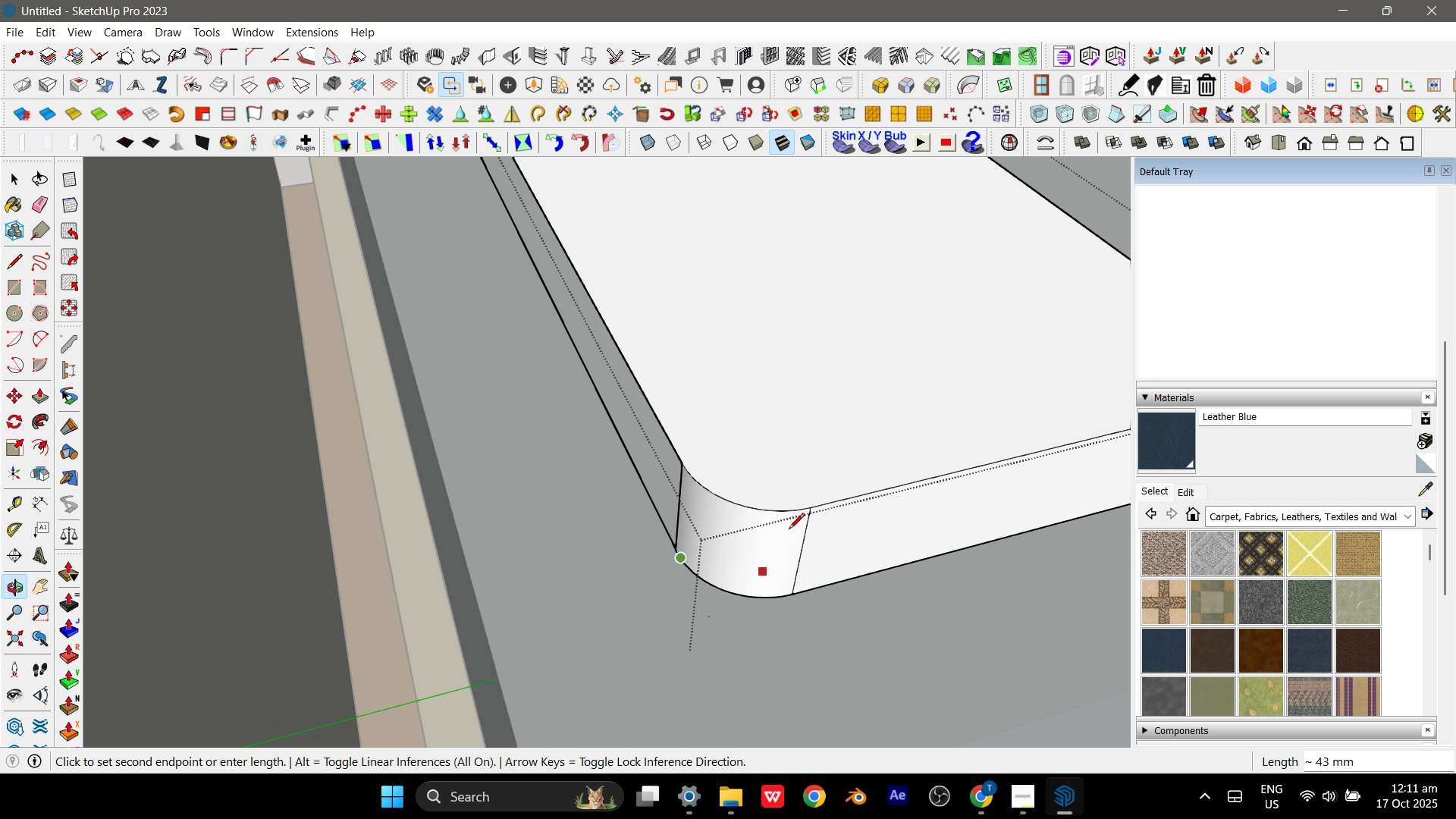 
key(Escape)
 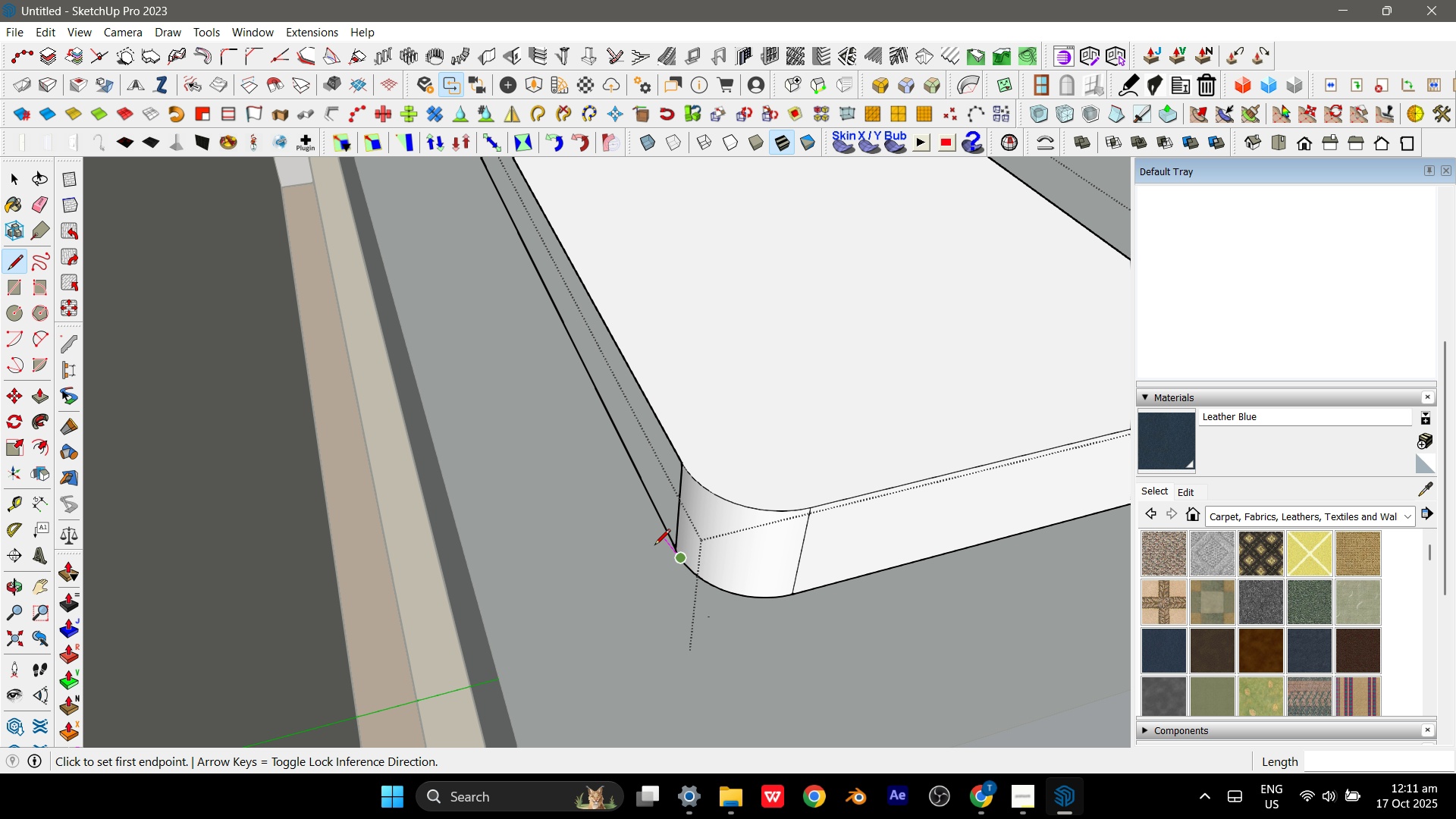 
scroll: coordinate [654, 546], scroll_direction: up, amount: 3.0
 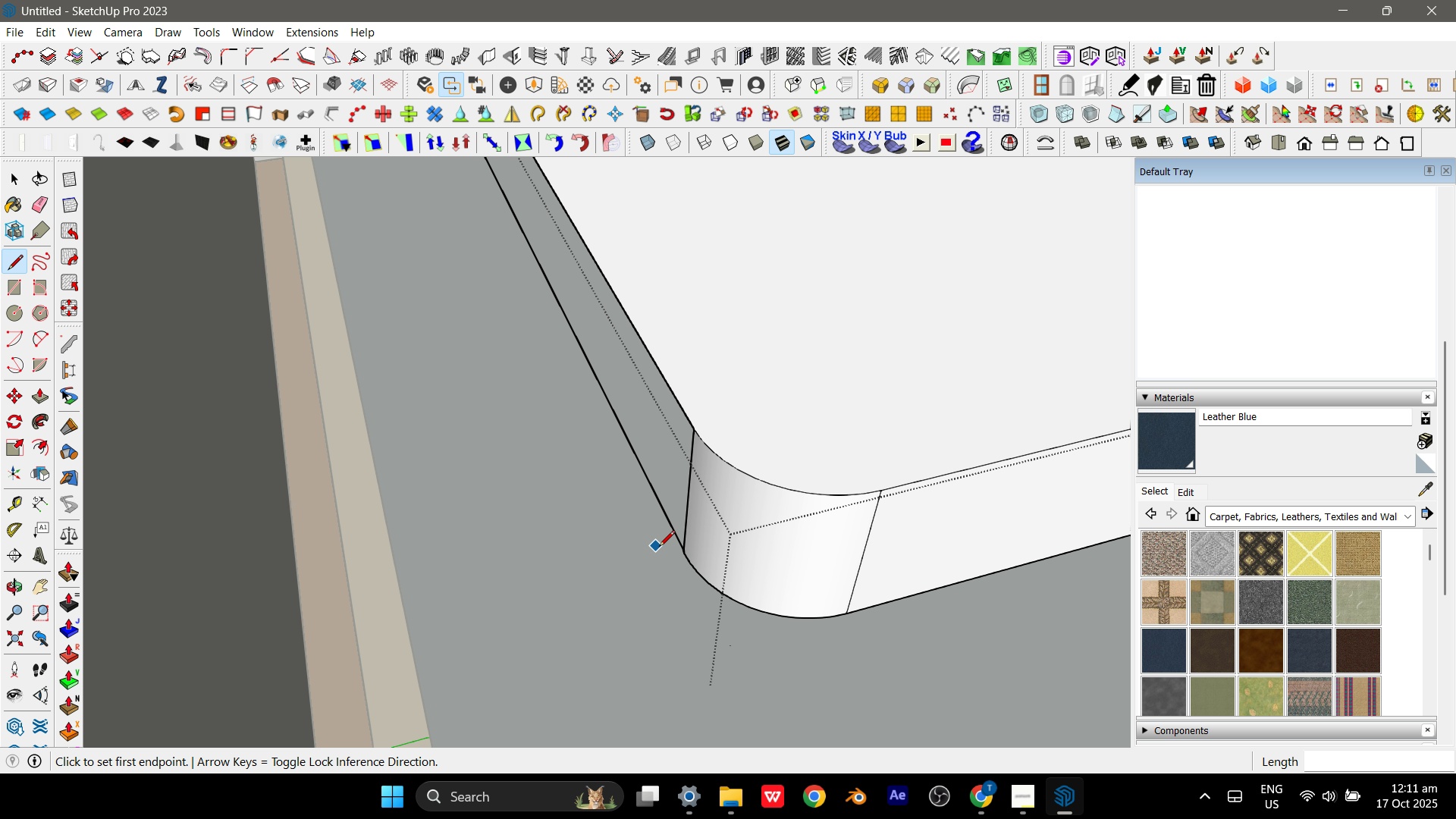 
key(Escape)
 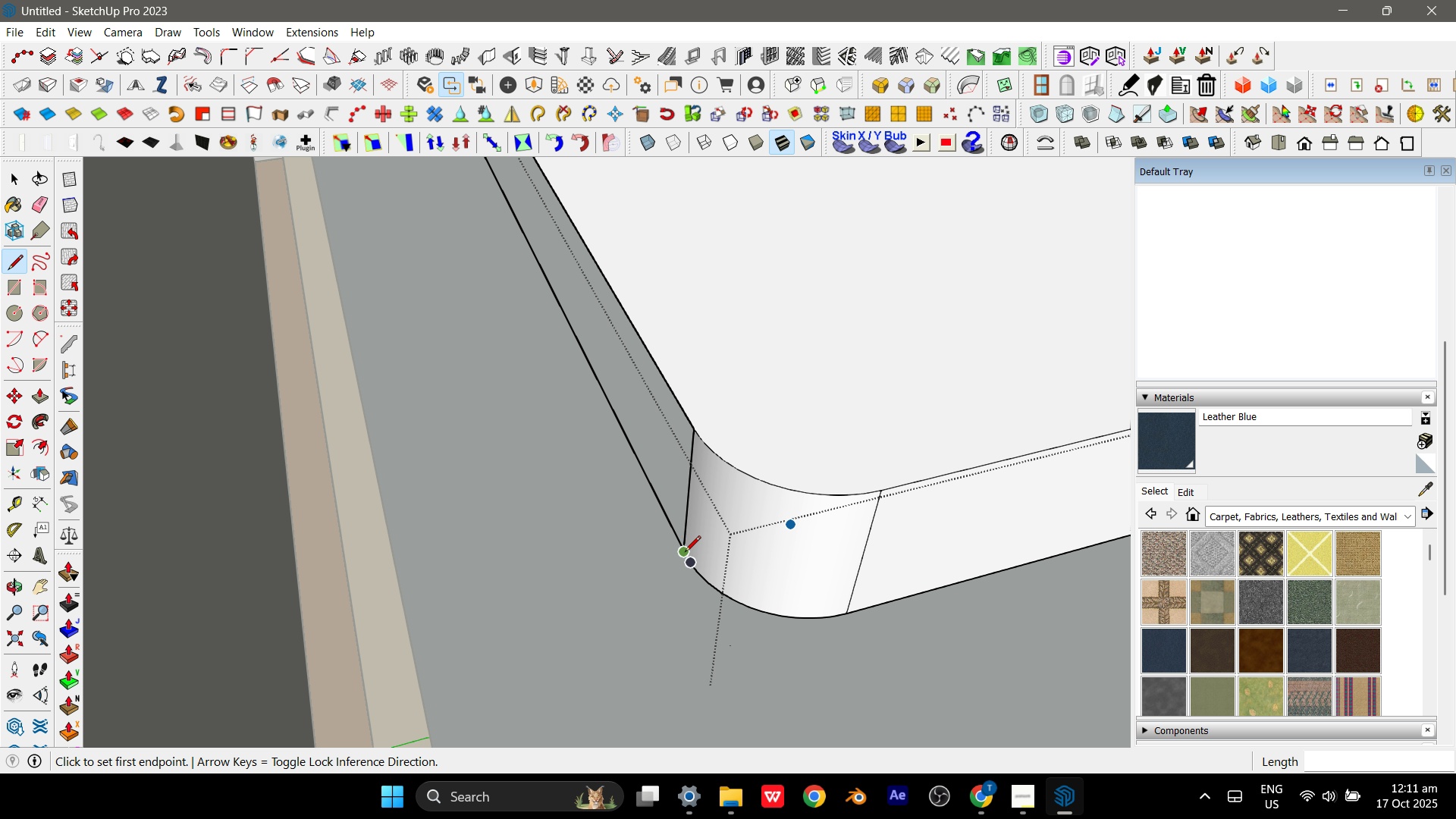 
key(Escape)
 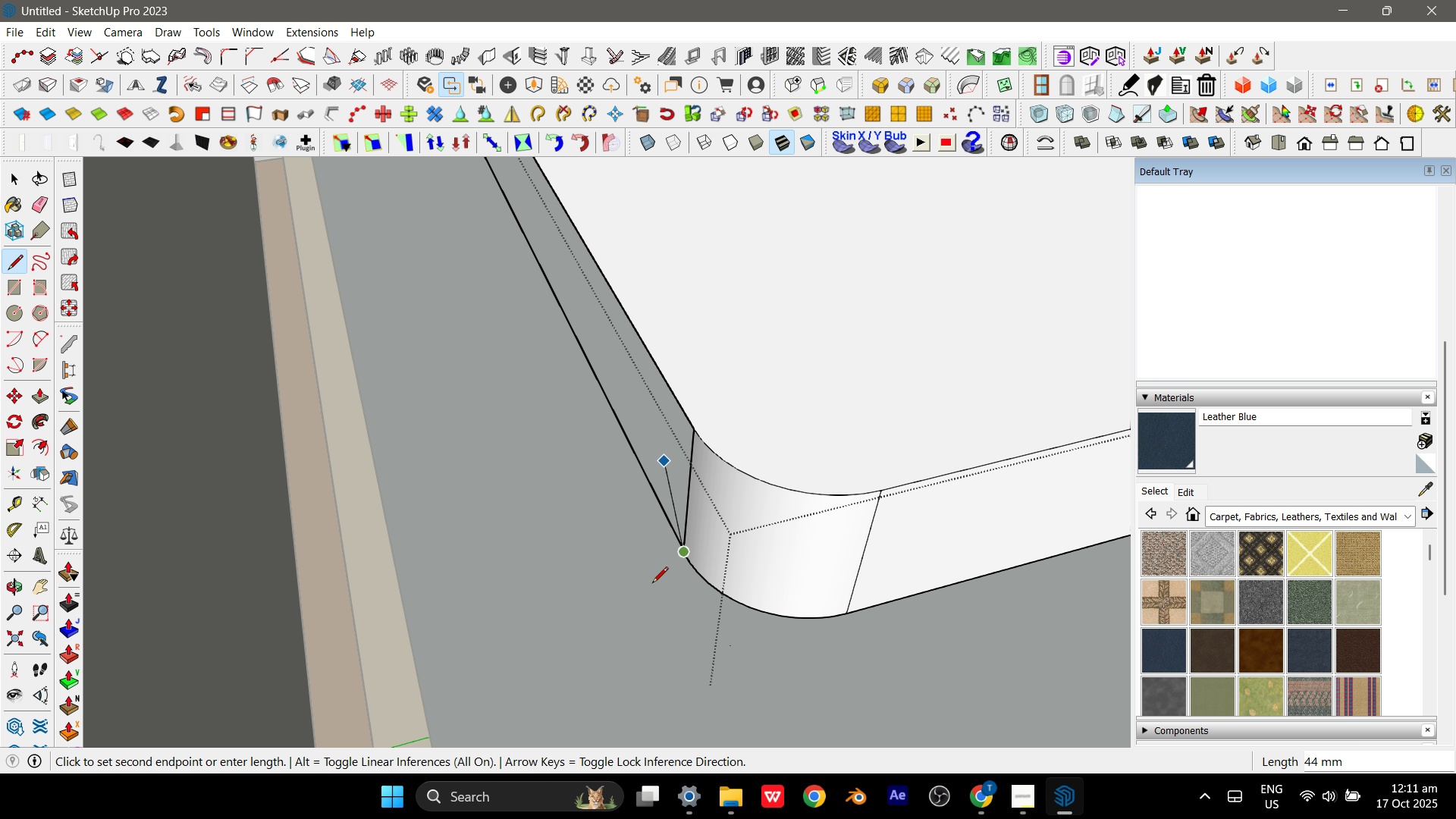 
scroll: coordinate [592, 614], scroll_direction: down, amount: 10.0
 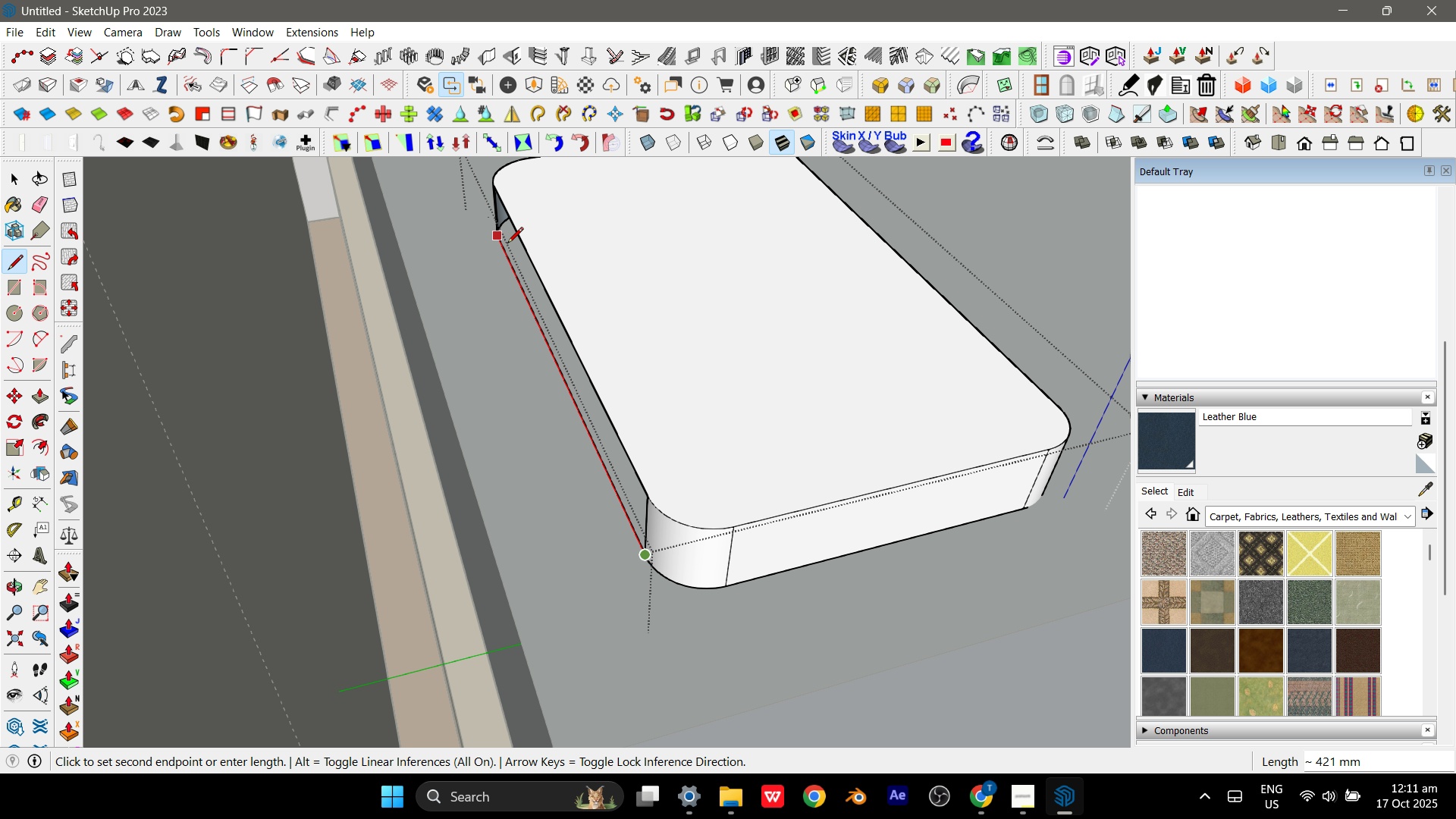 
left_click([507, 244])
 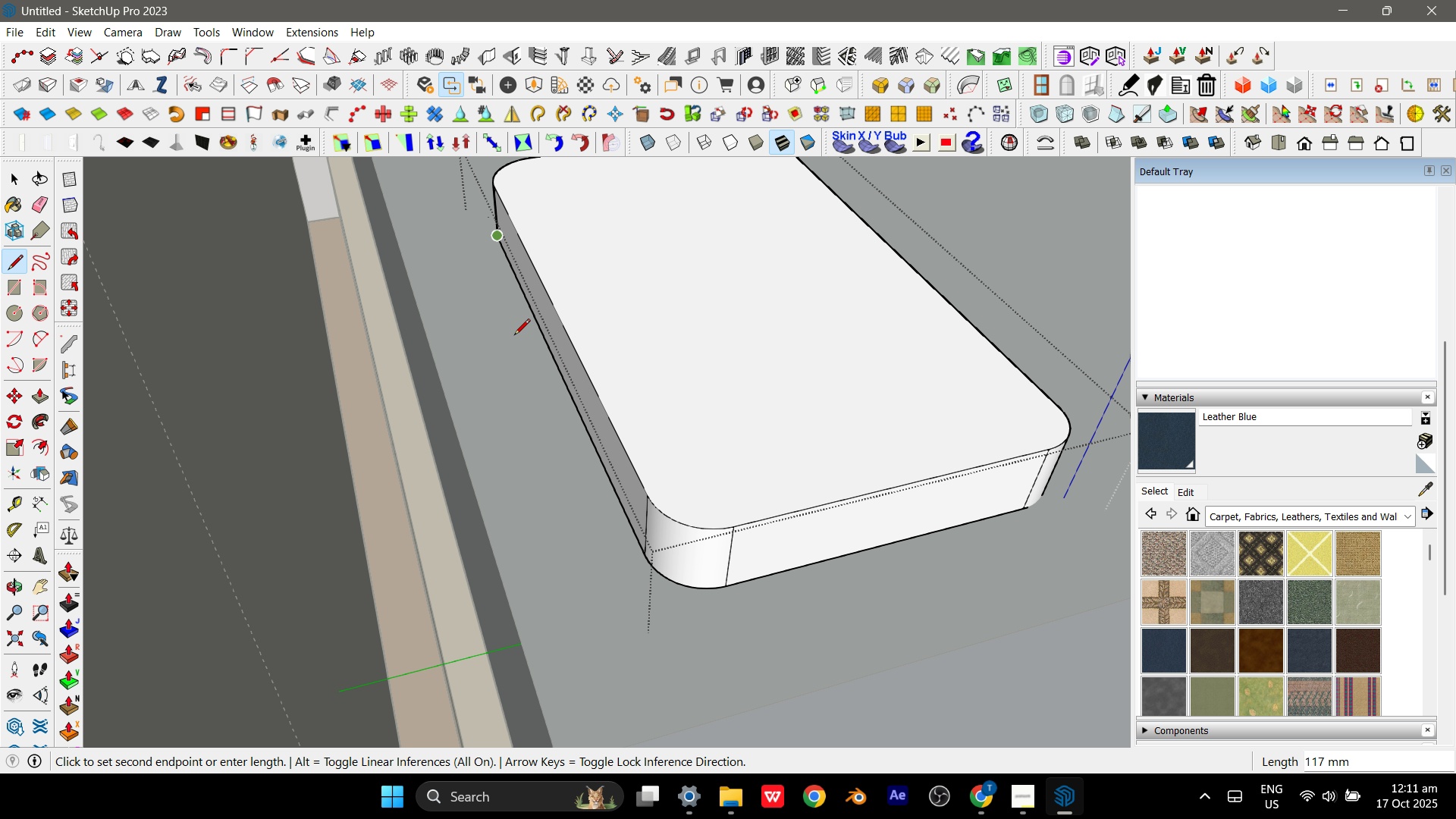 
key(Escape)
 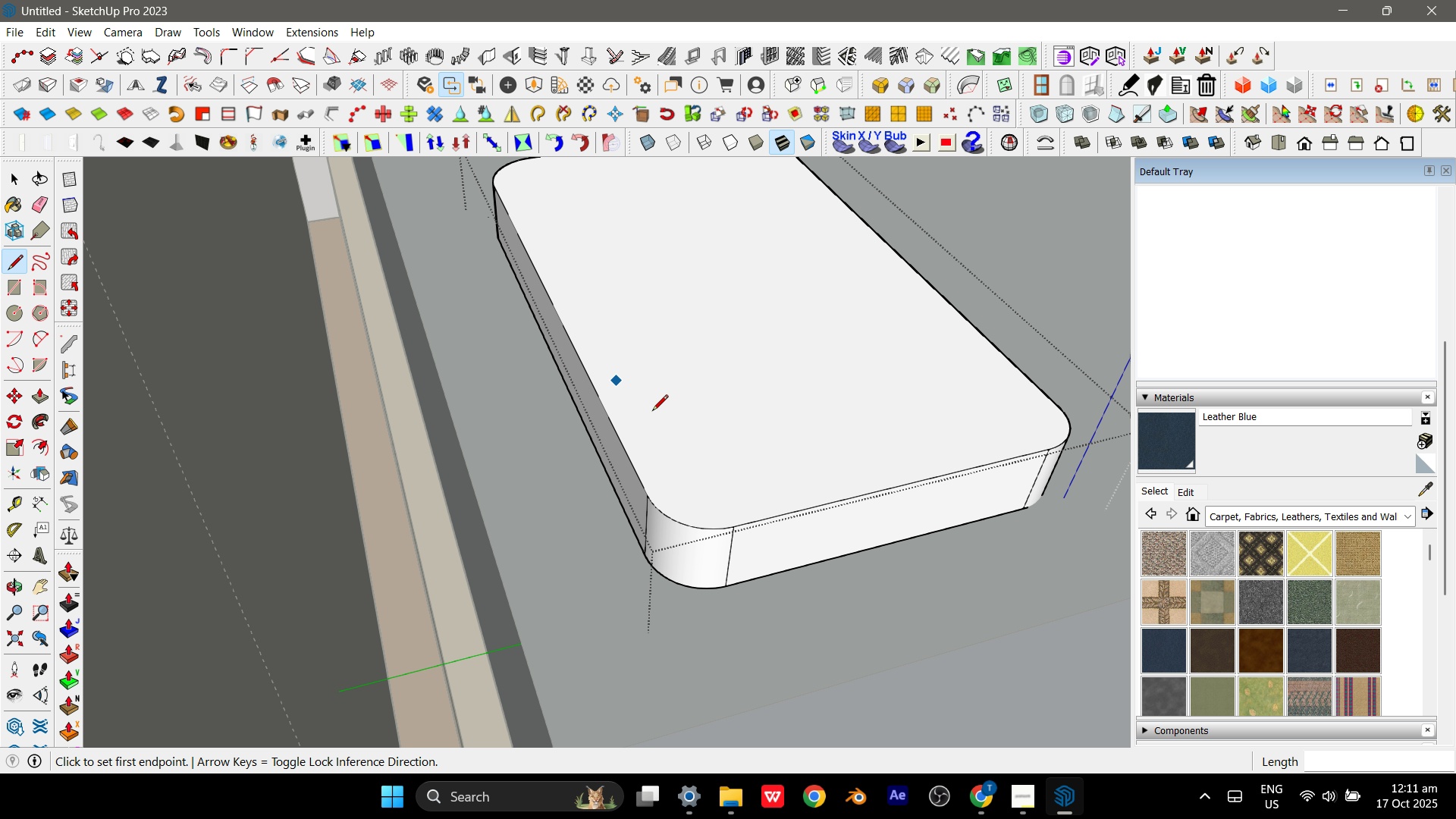 
scroll: coordinate [652, 414], scroll_direction: down, amount: 4.0
 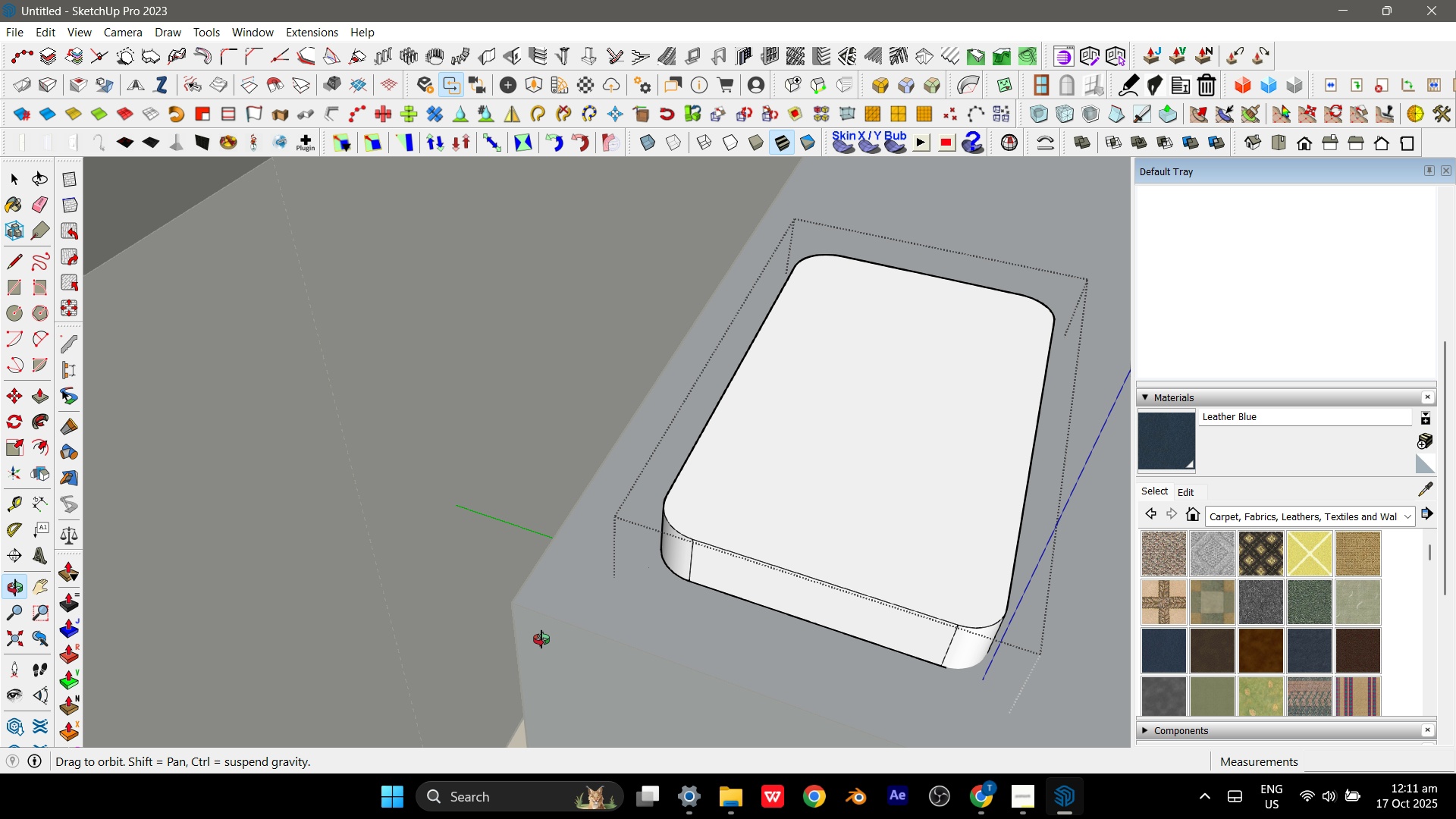 
key(Escape)
 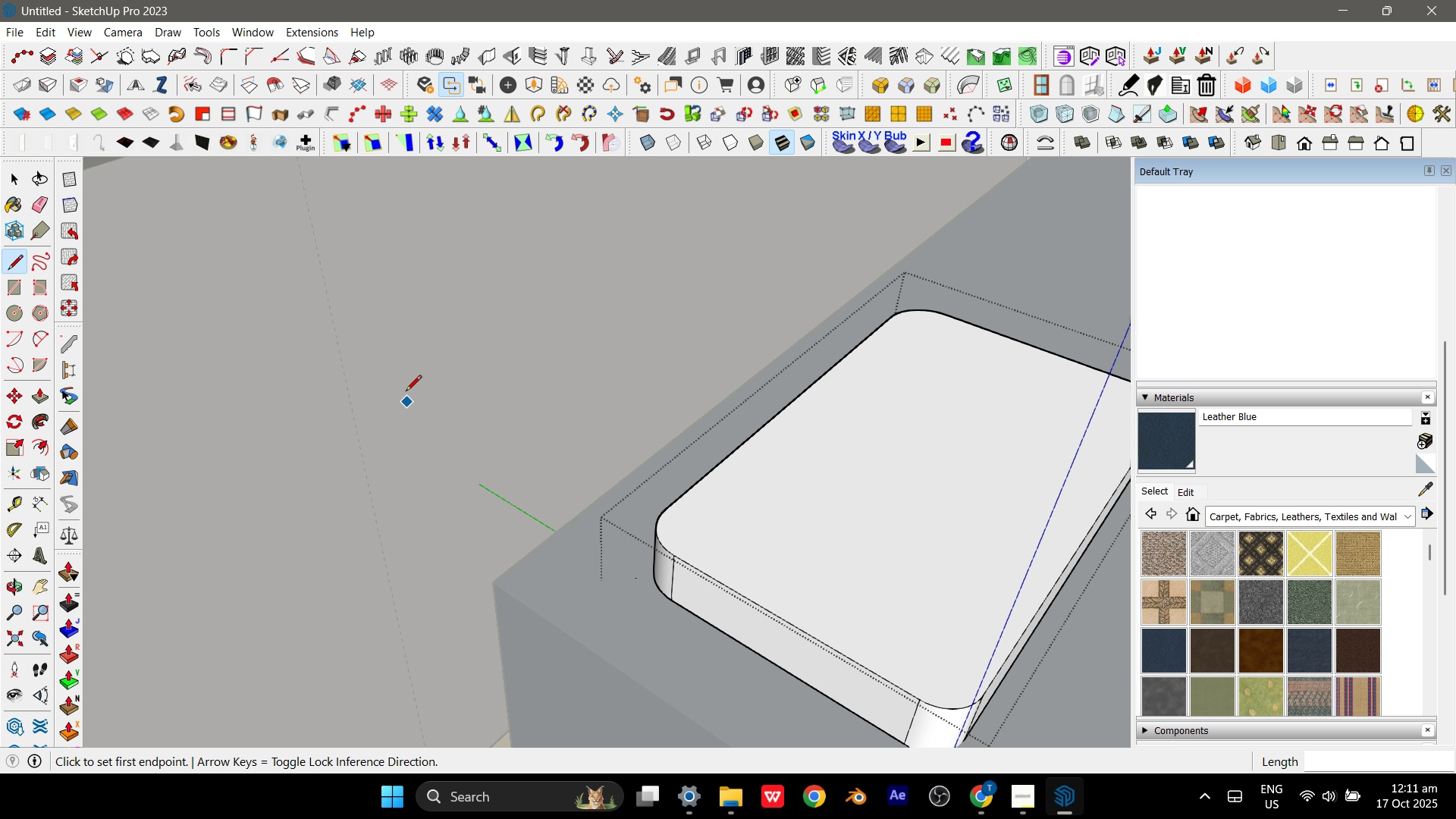 
scroll: coordinate [406, 392], scroll_direction: down, amount: 8.0
 